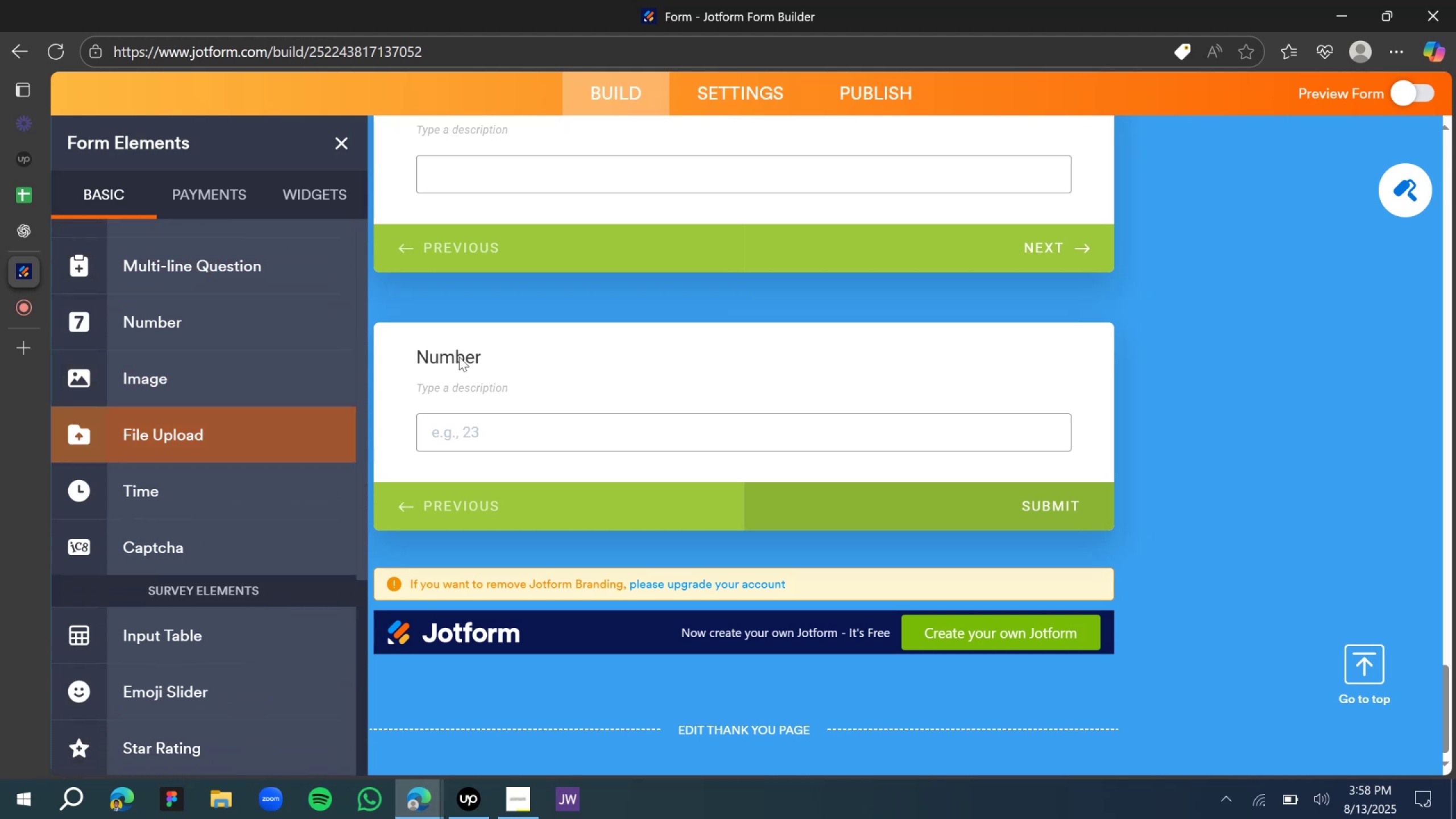 
double_click([469, 353])
 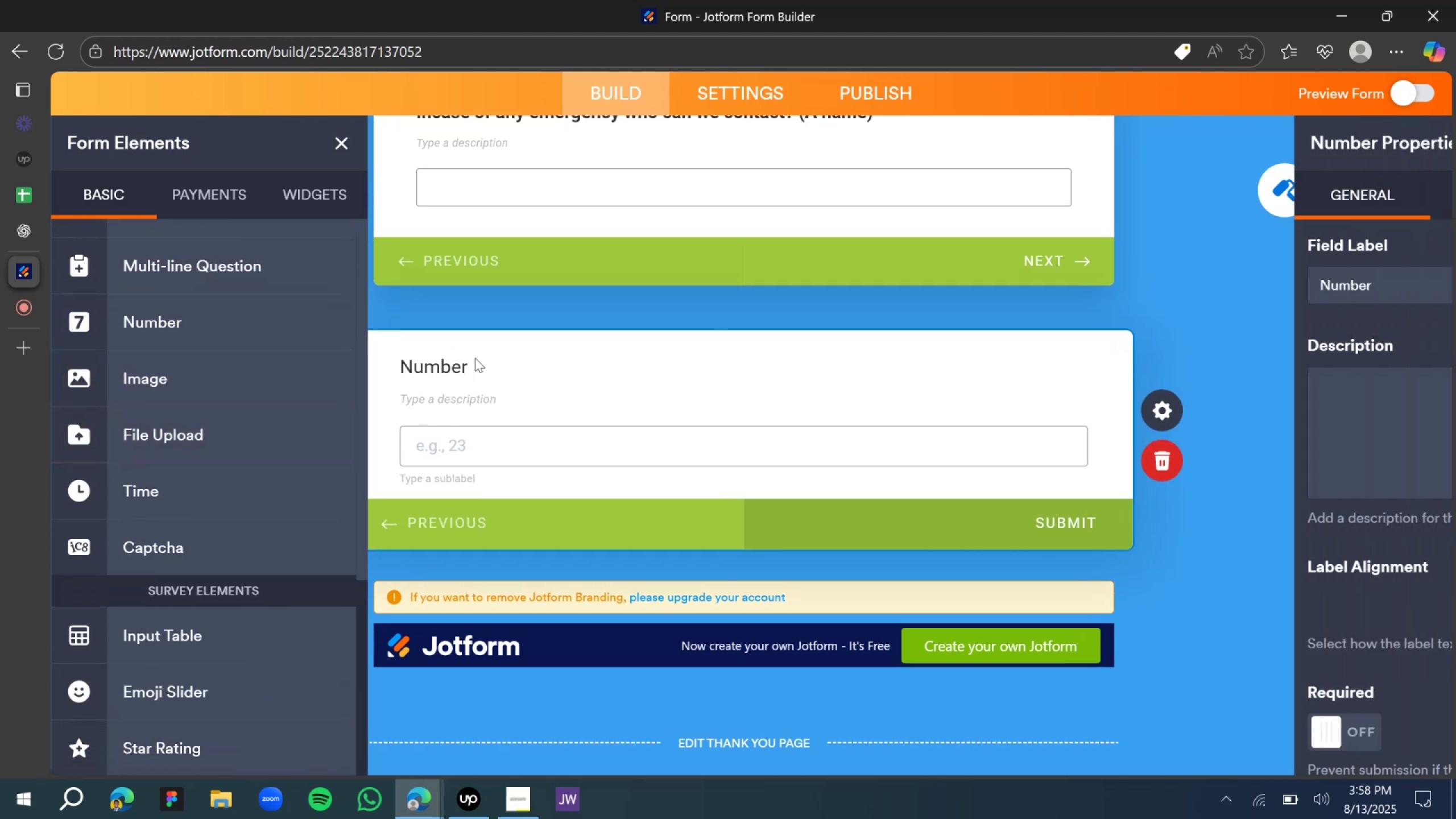 
type(How many )
 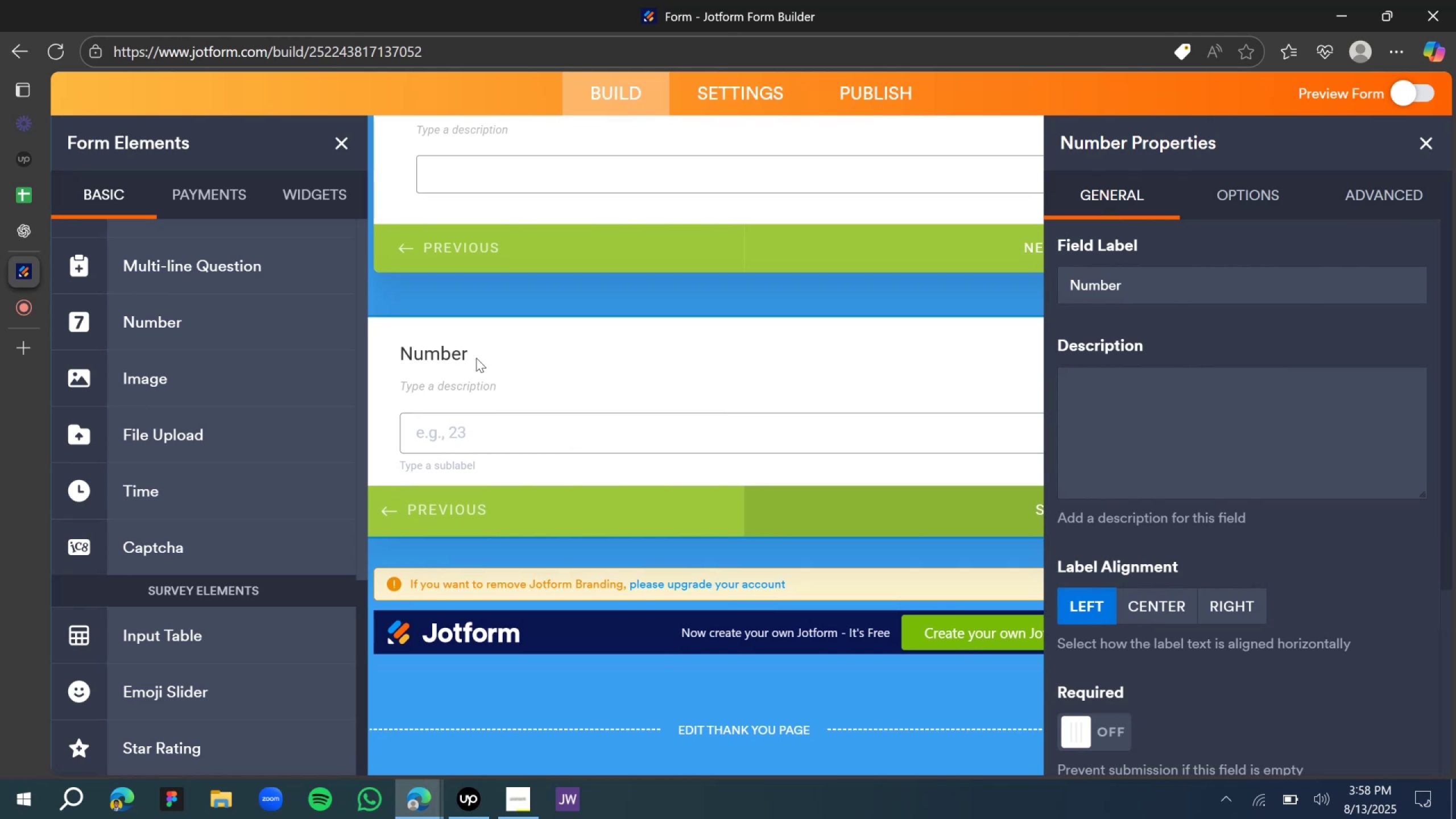 
double_click([476, 358])
 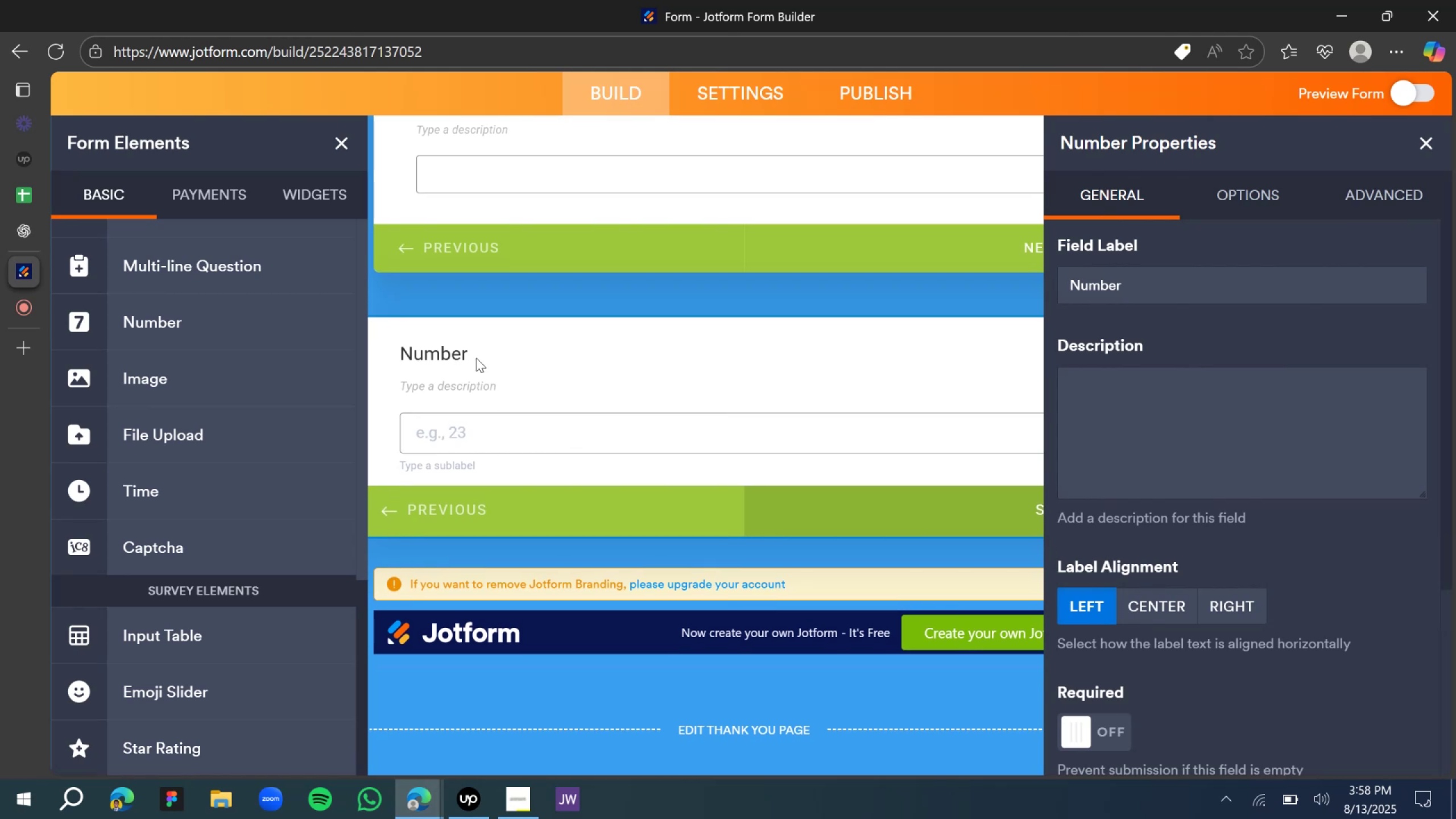 
triple_click([460, 351])
 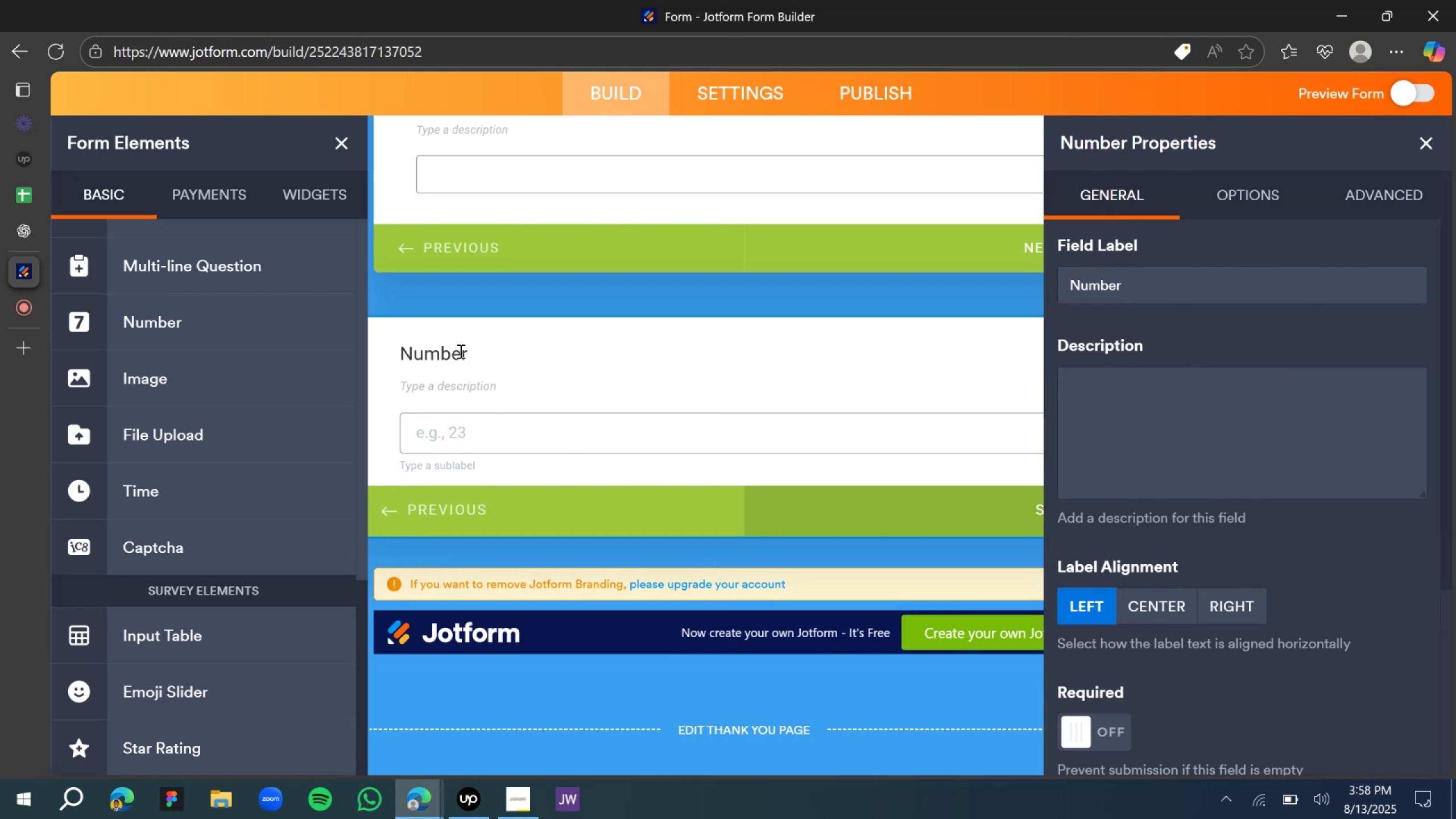 
triple_click([460, 351])
 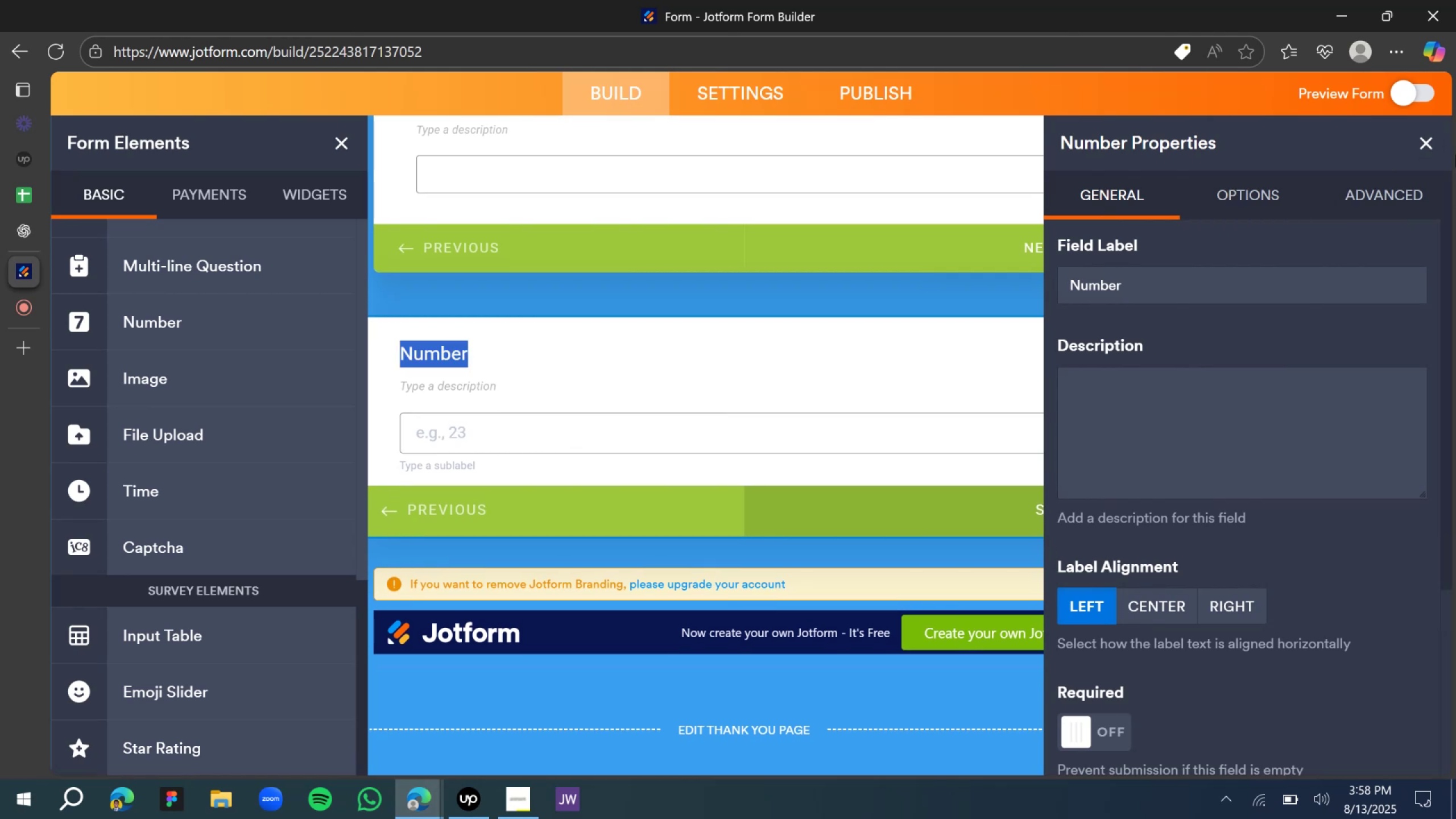 
left_click([1429, 142])
 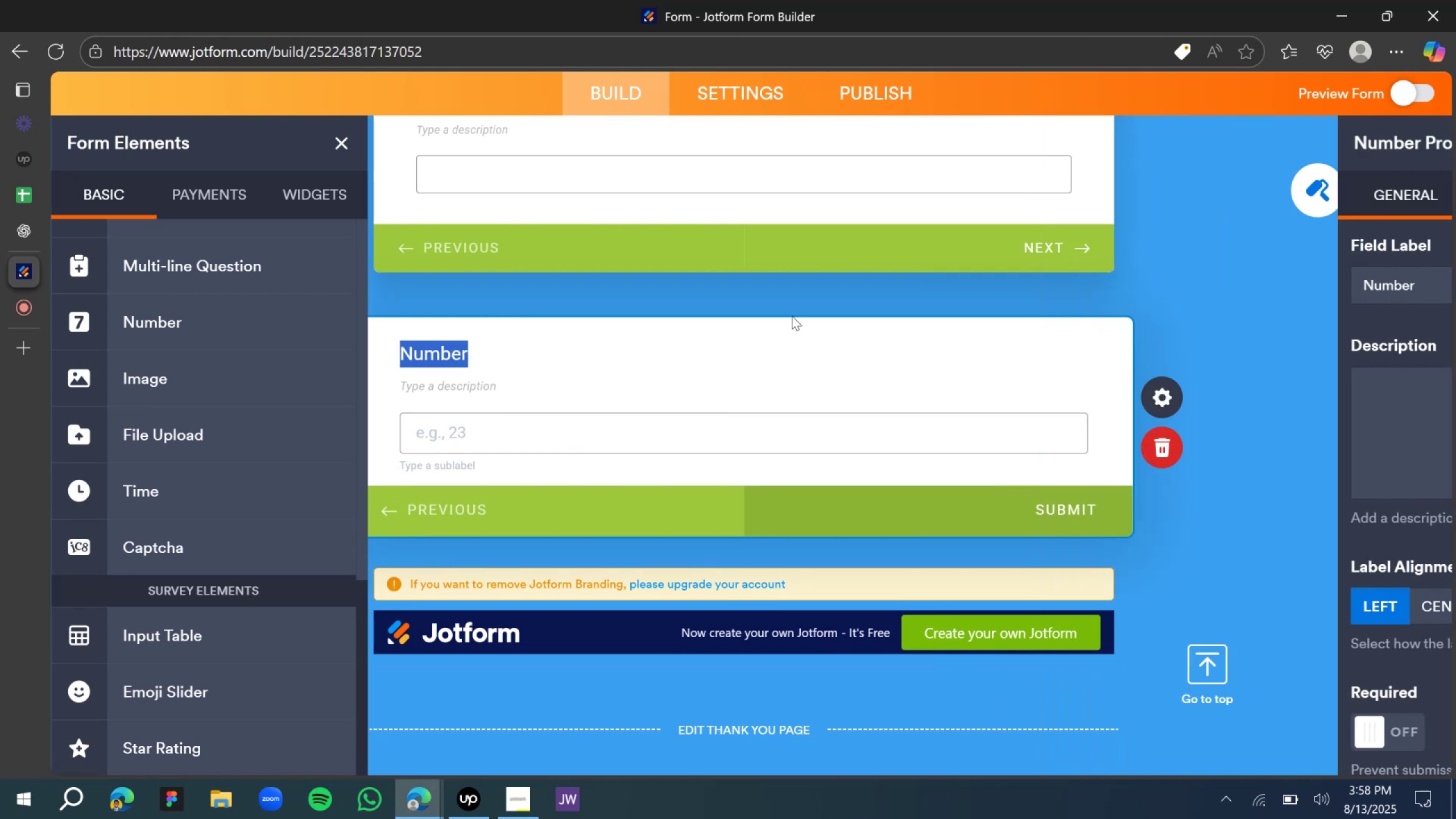 
type(How )
 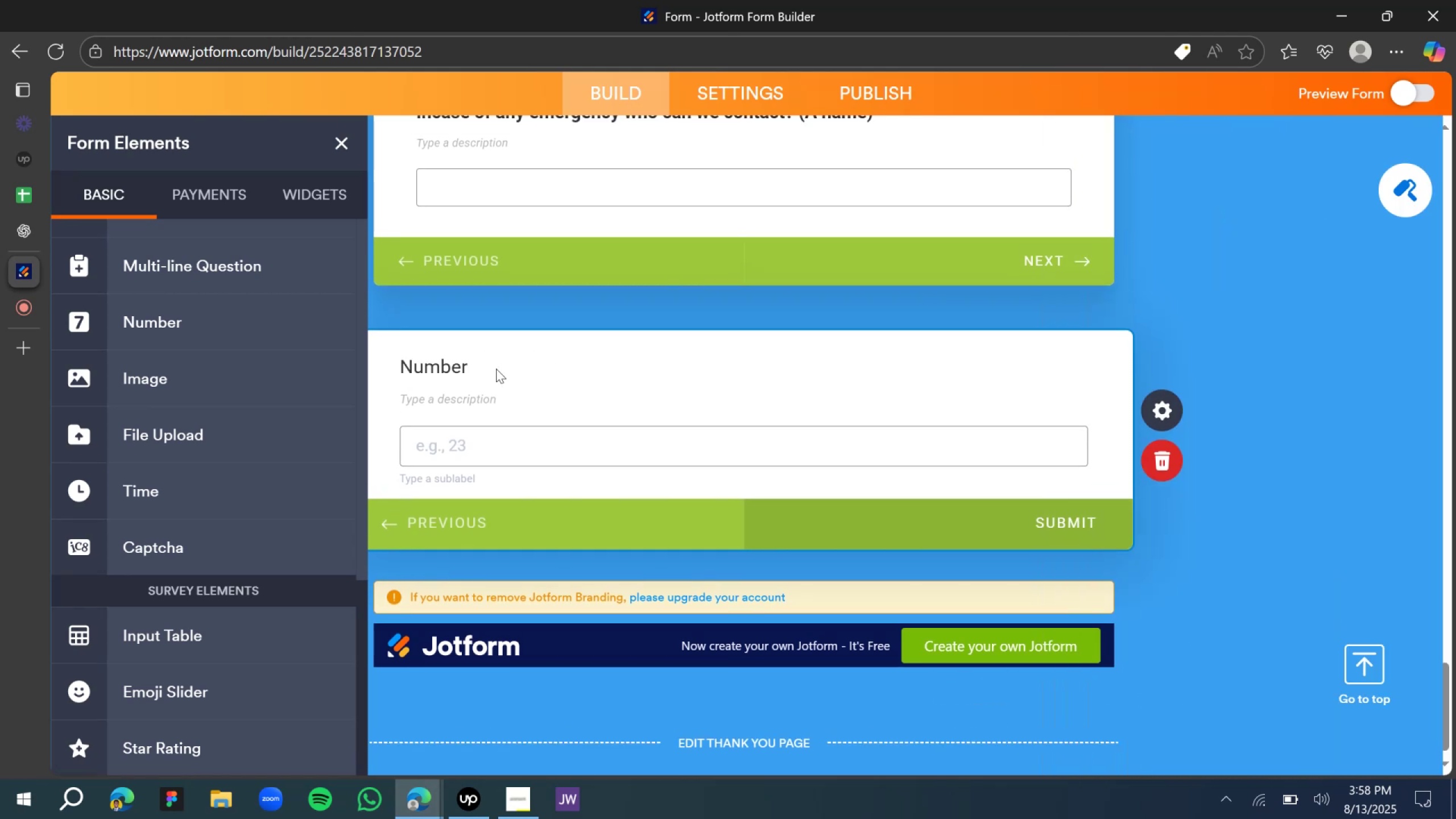 
double_click([468, 364])
 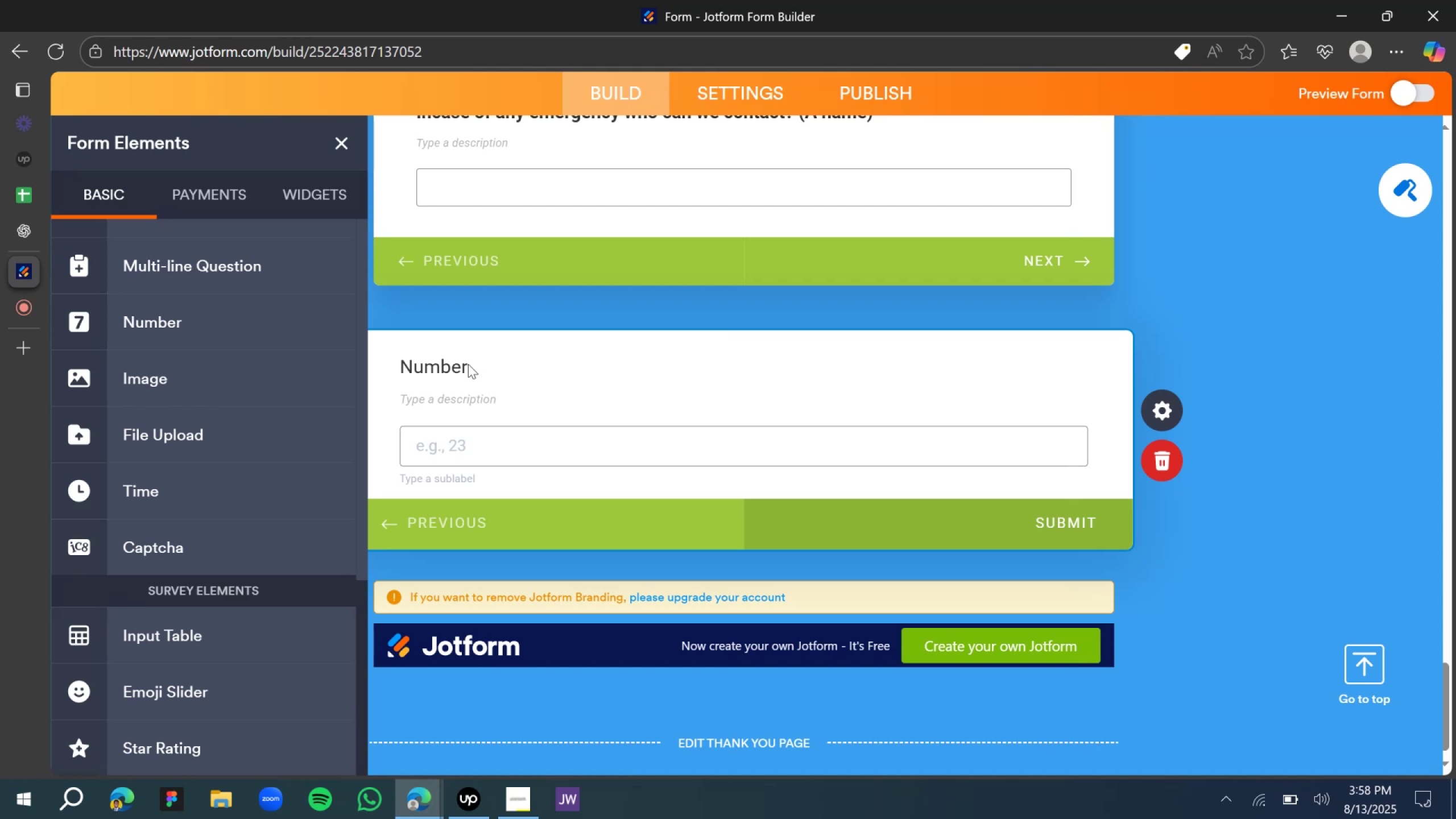 
triple_click([467, 364])
 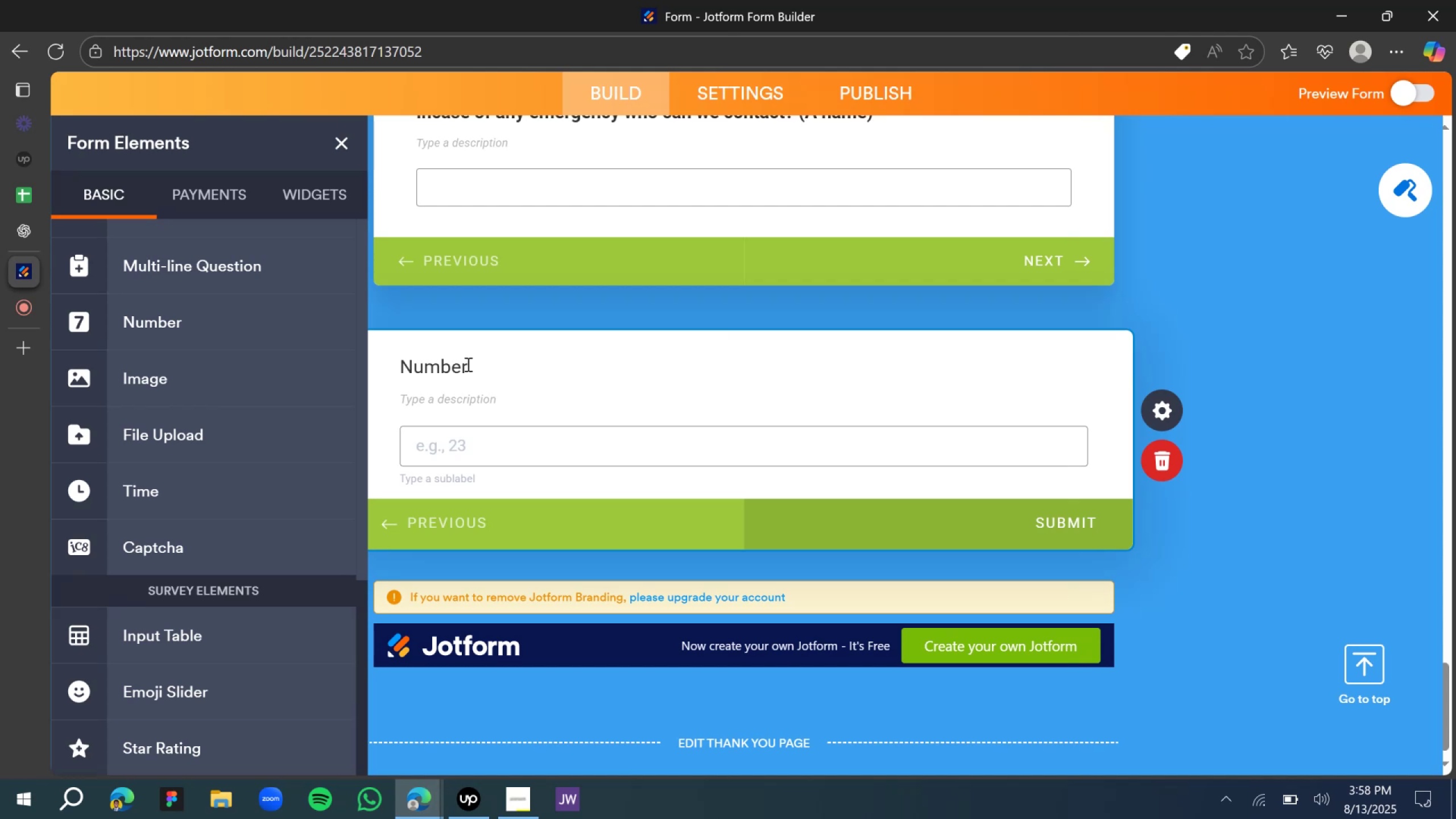 
triple_click([467, 364])
 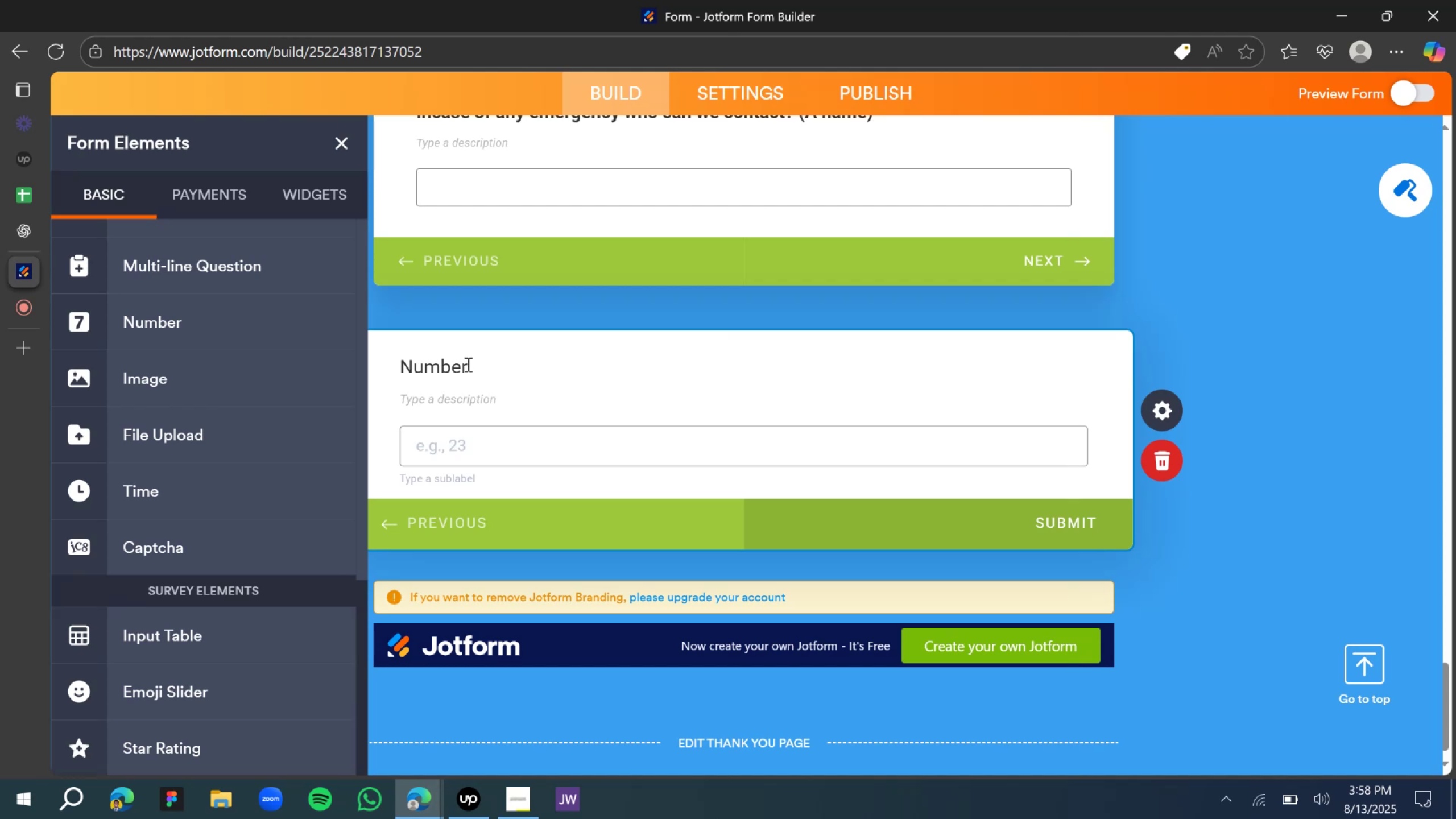 
triple_click([467, 364])
 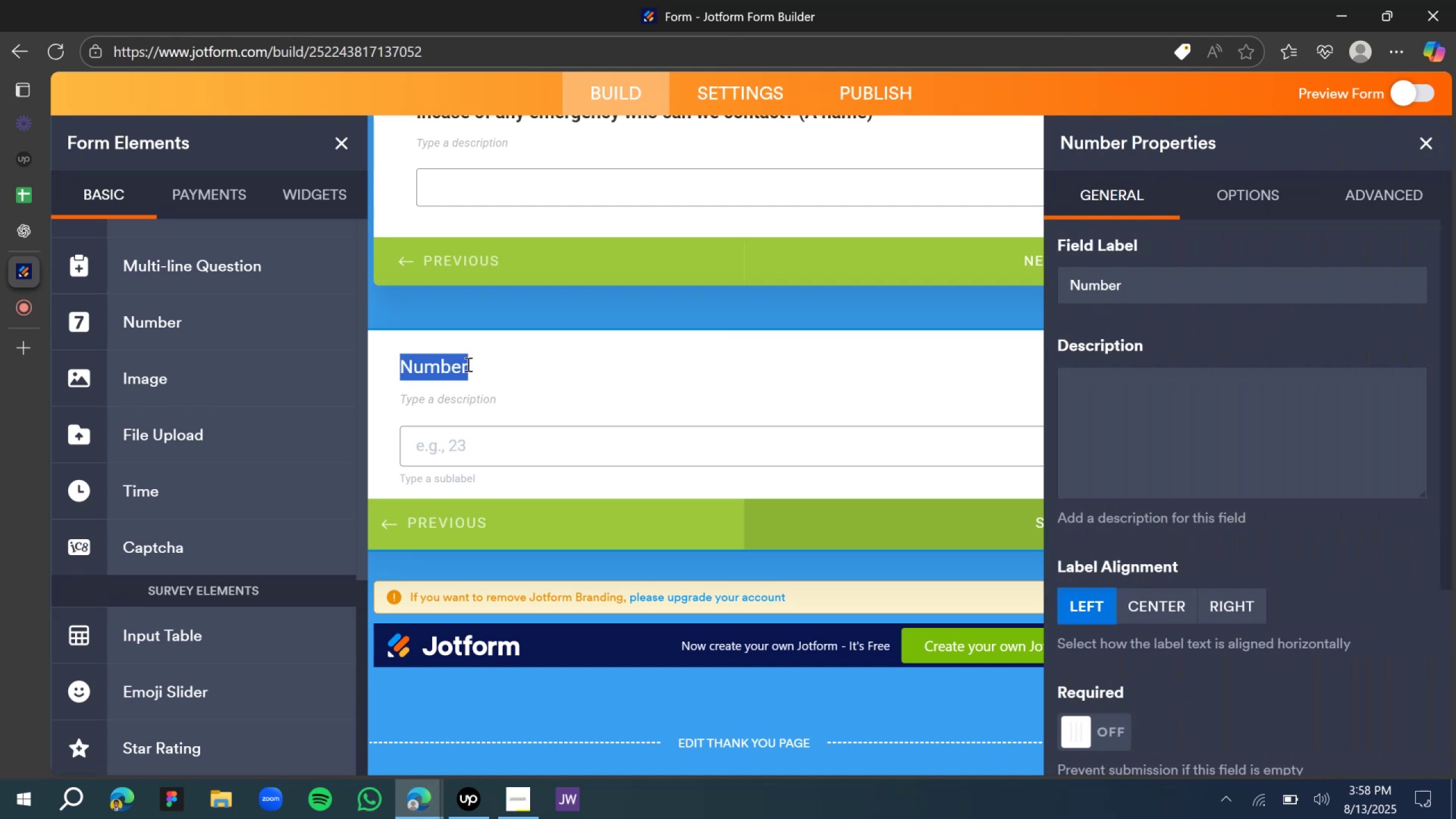 
type(How many events have you been in the past?)
 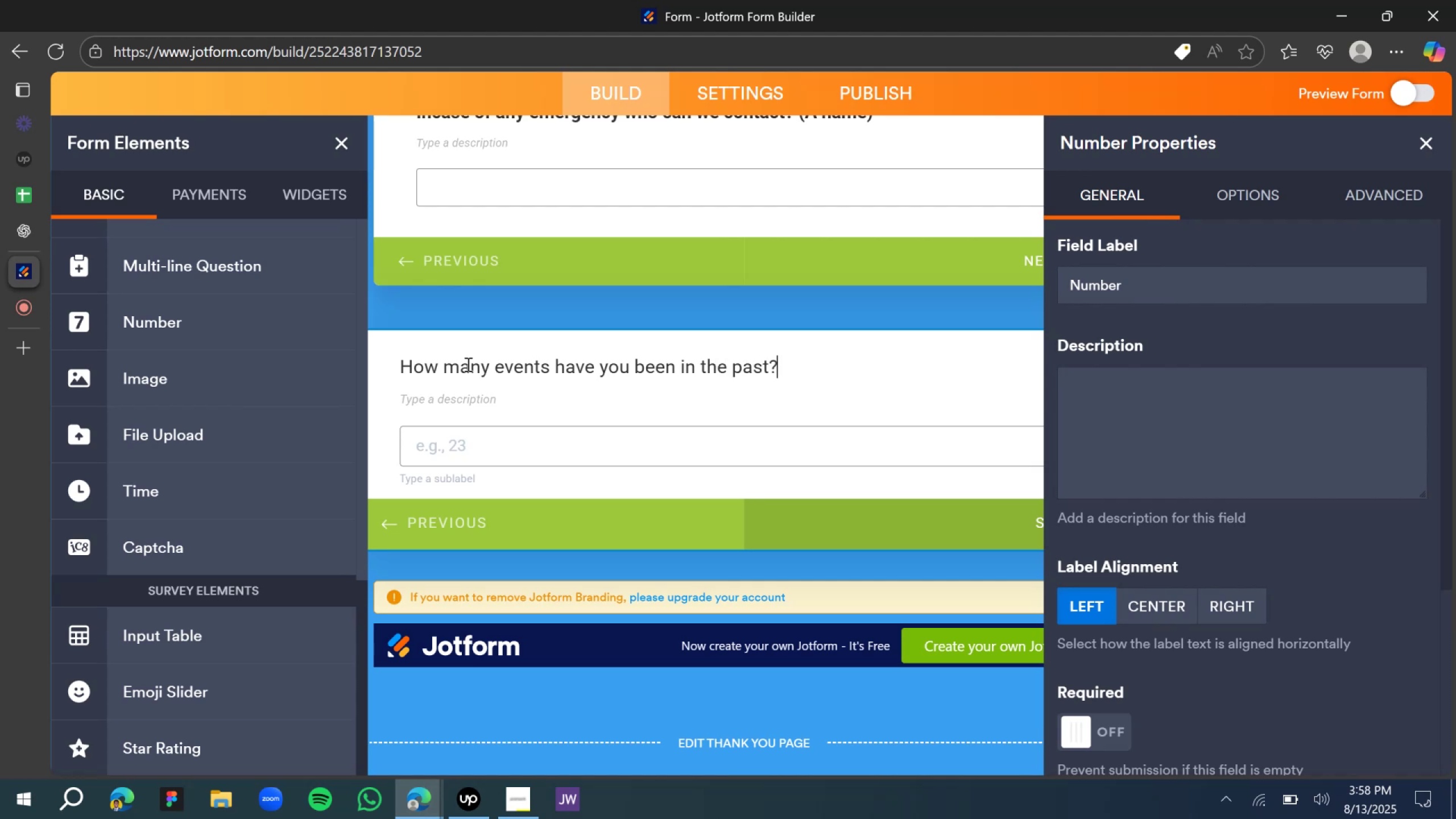 
key(Control+A)
 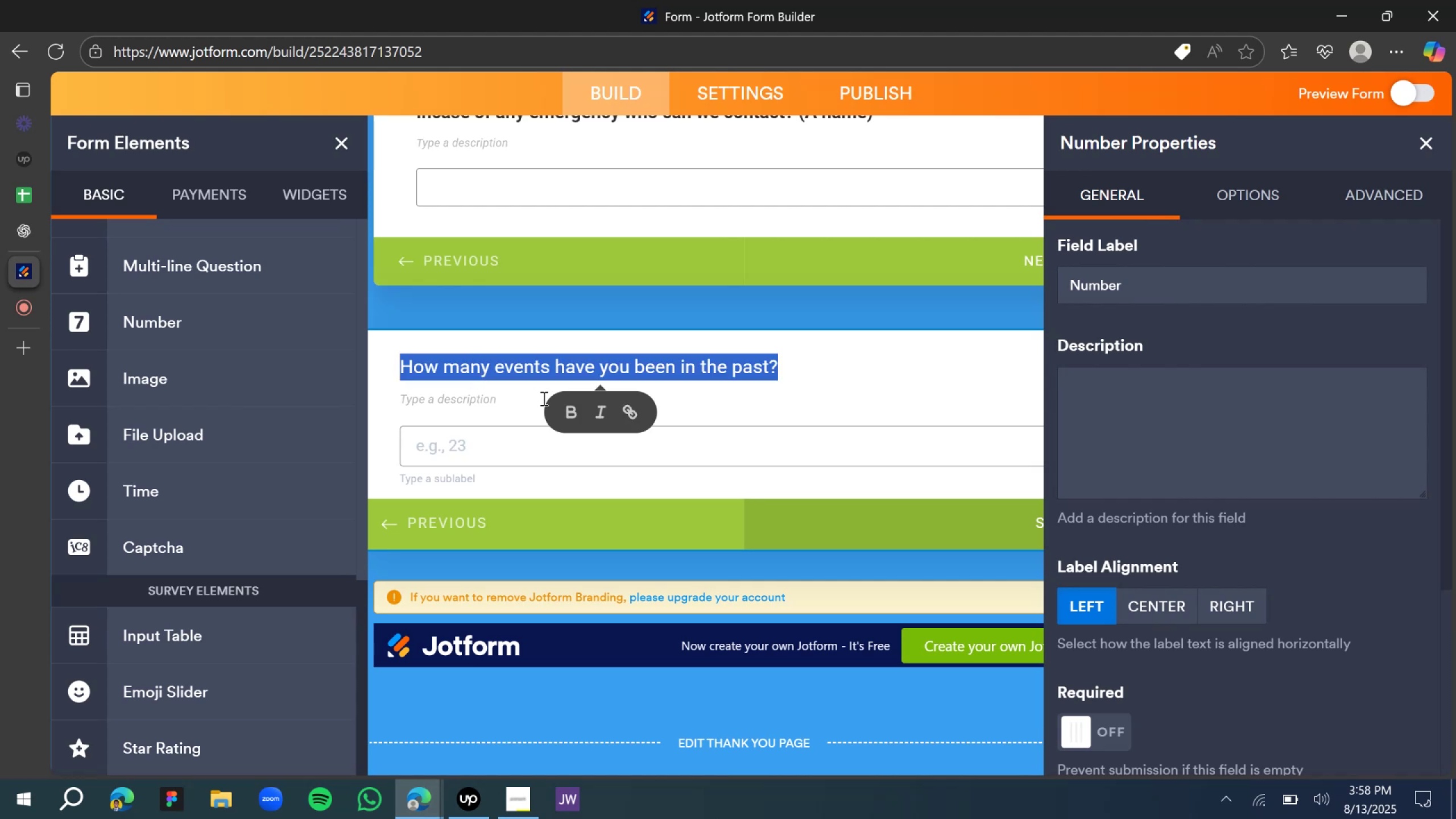 
left_click([573, 415])
 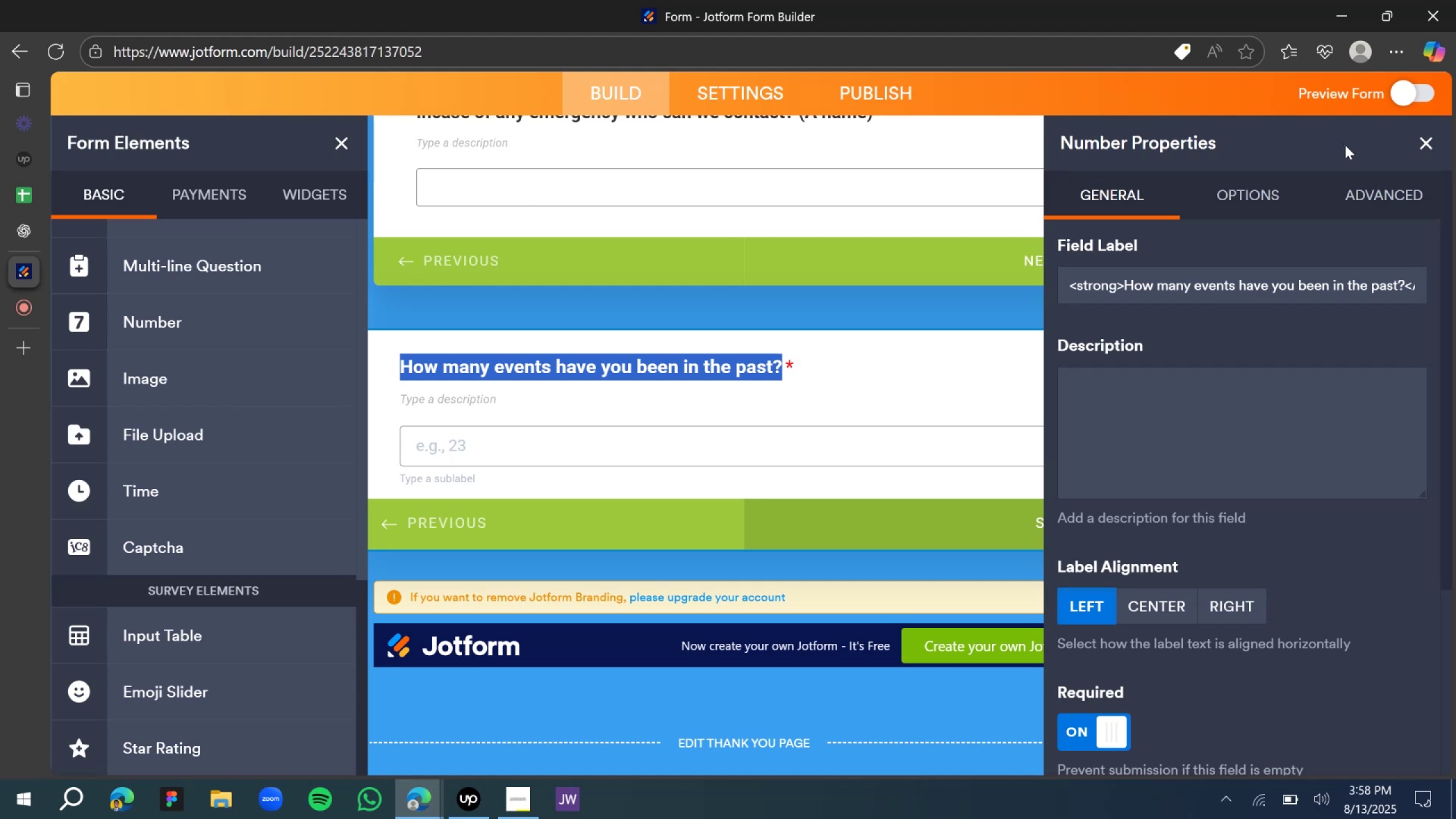 
wait(6.05)
 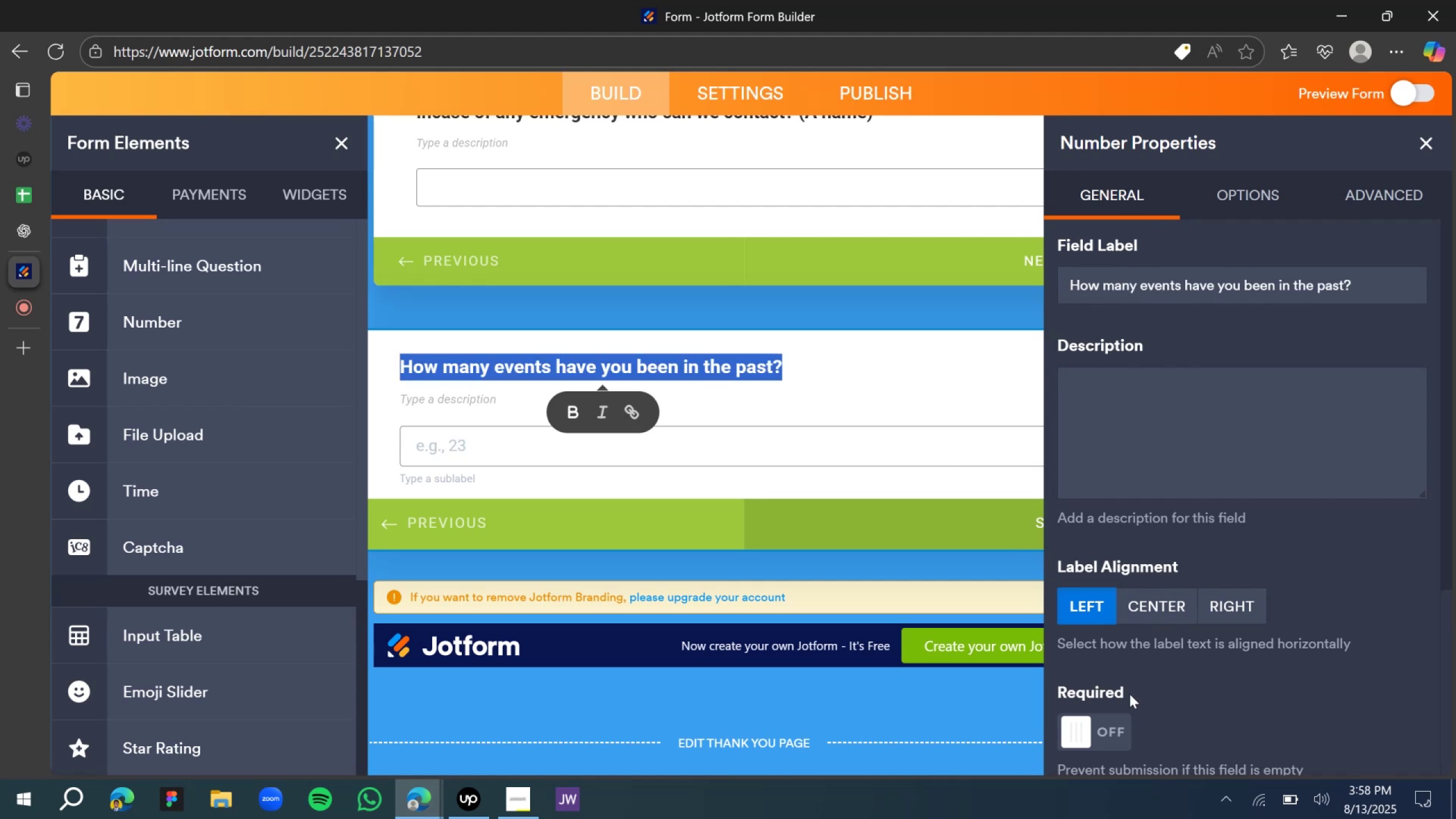 
left_click([1429, 150])
 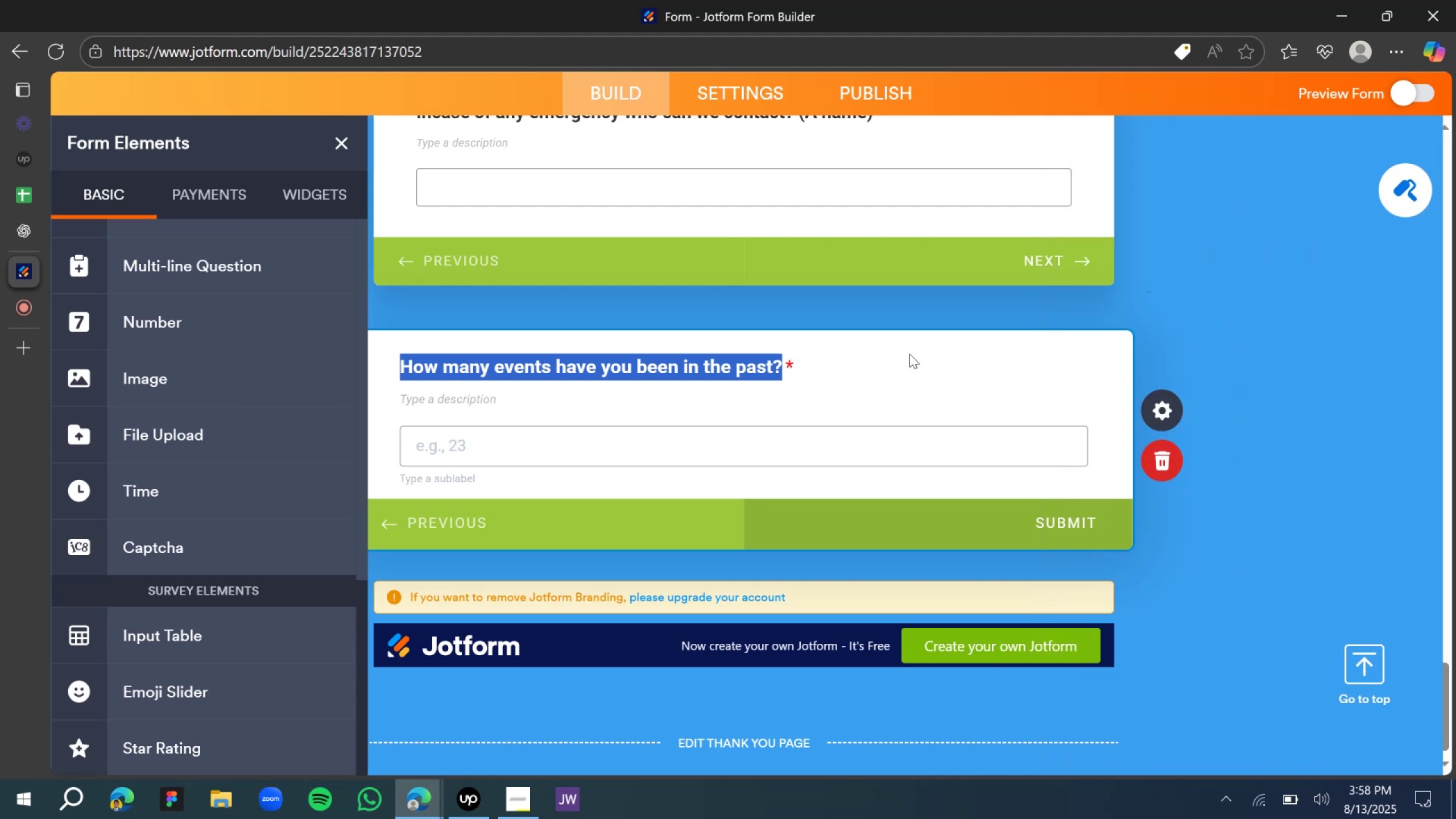 
left_click([891, 356])
 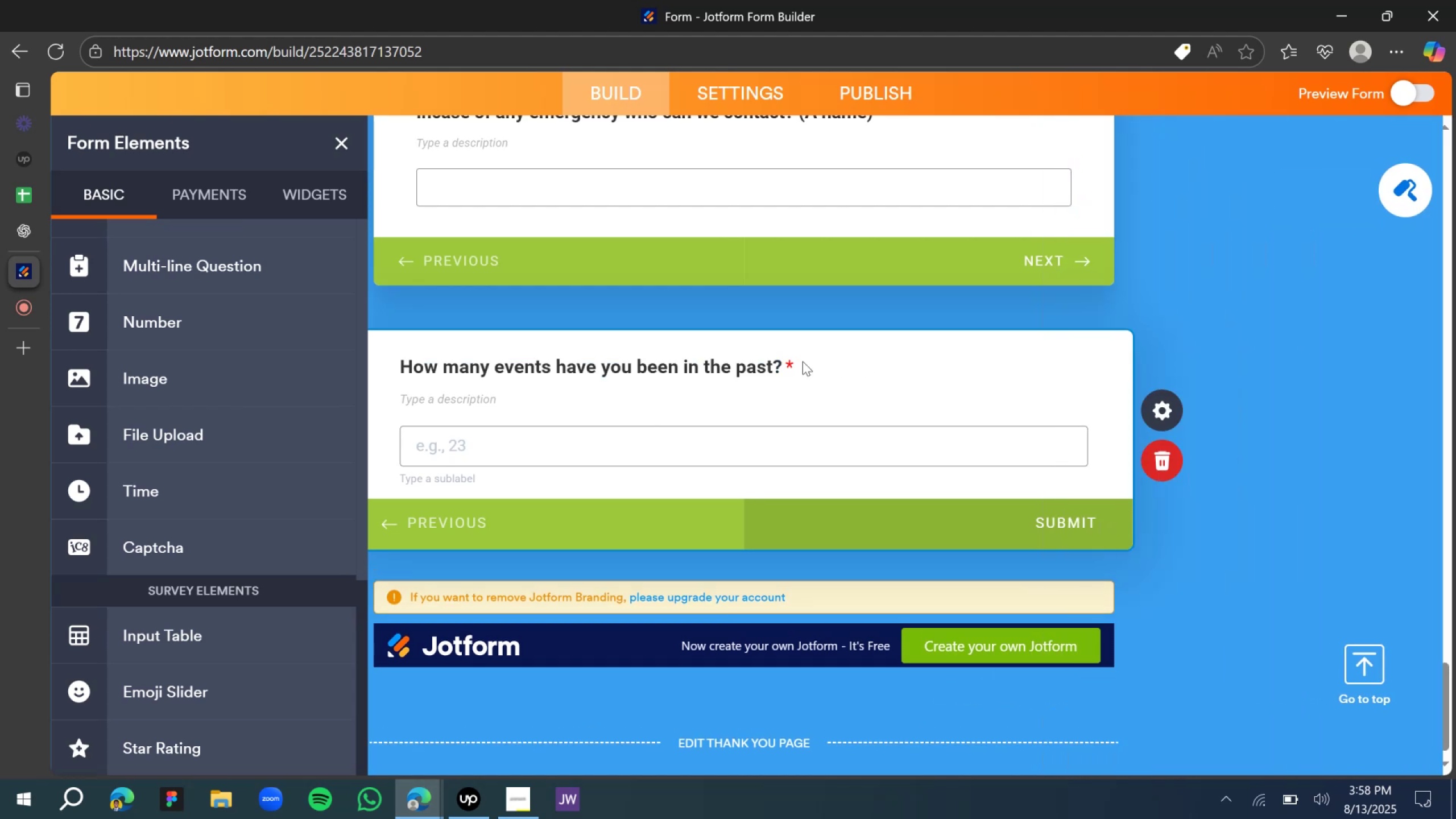 
scroll: coordinate [500, 364], scroll_direction: down, amount: 5.0
 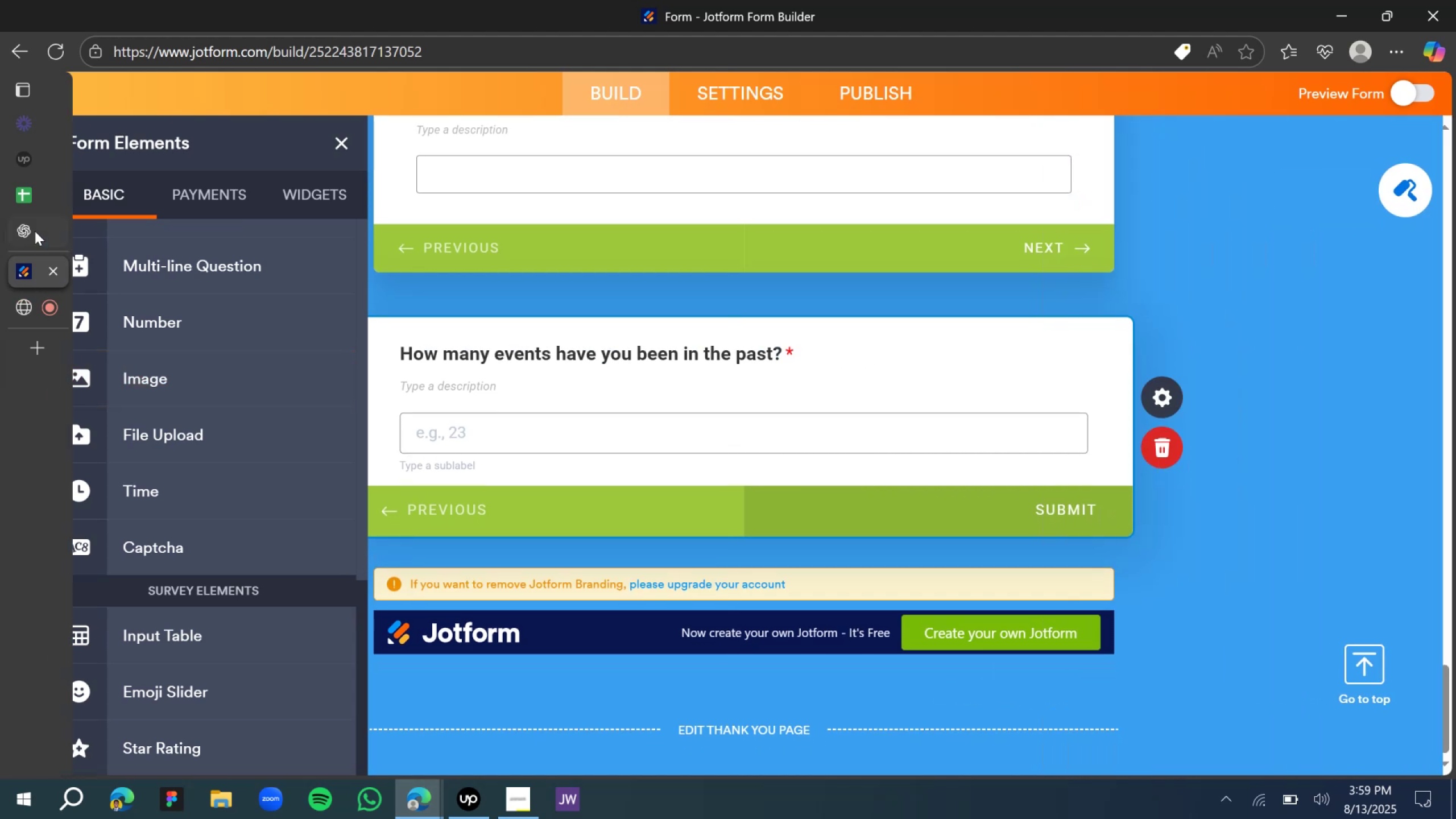 
left_click([35, 231])
 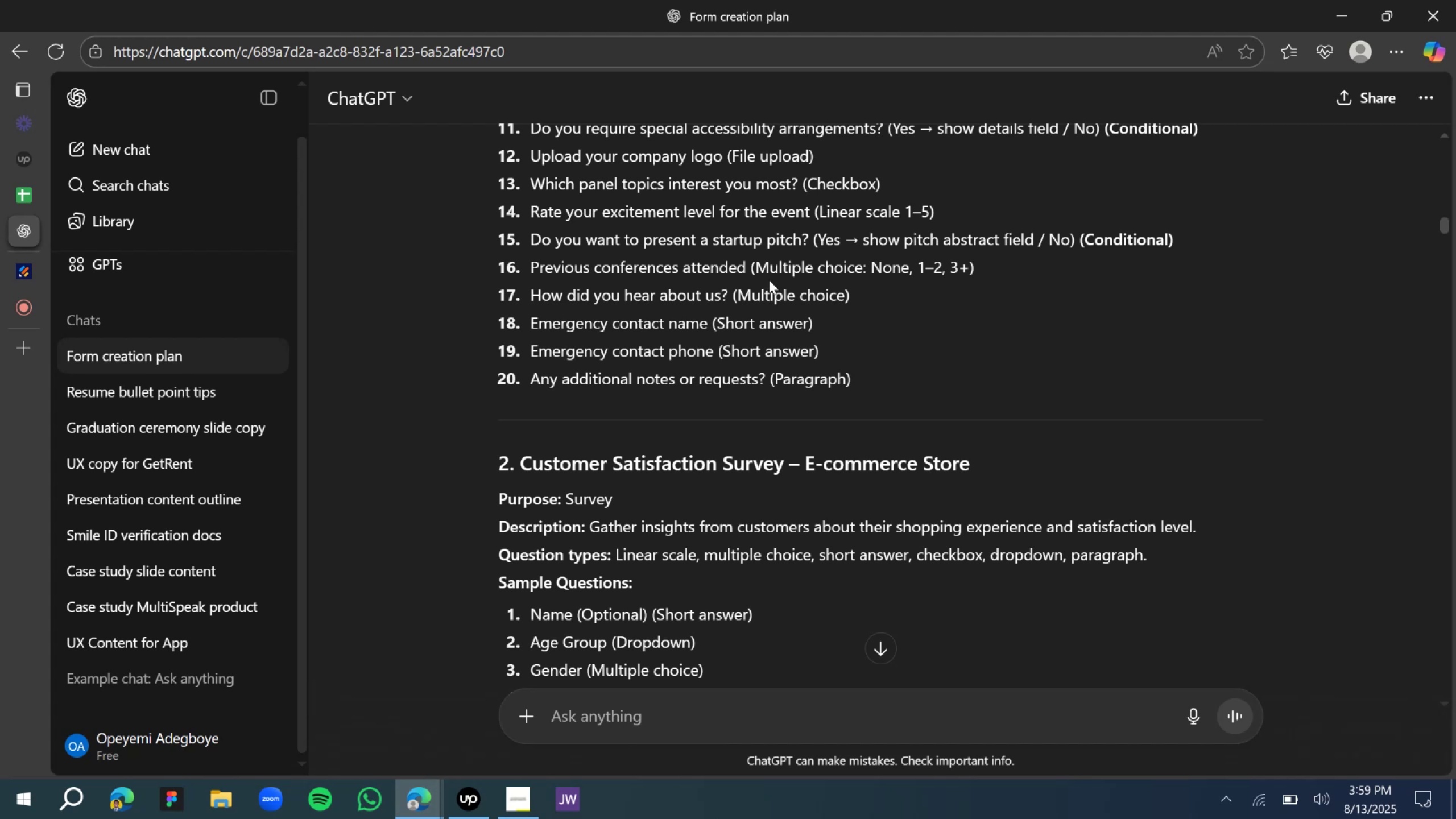 
scroll: coordinate [566, 351], scroll_direction: down, amount: 1.0
 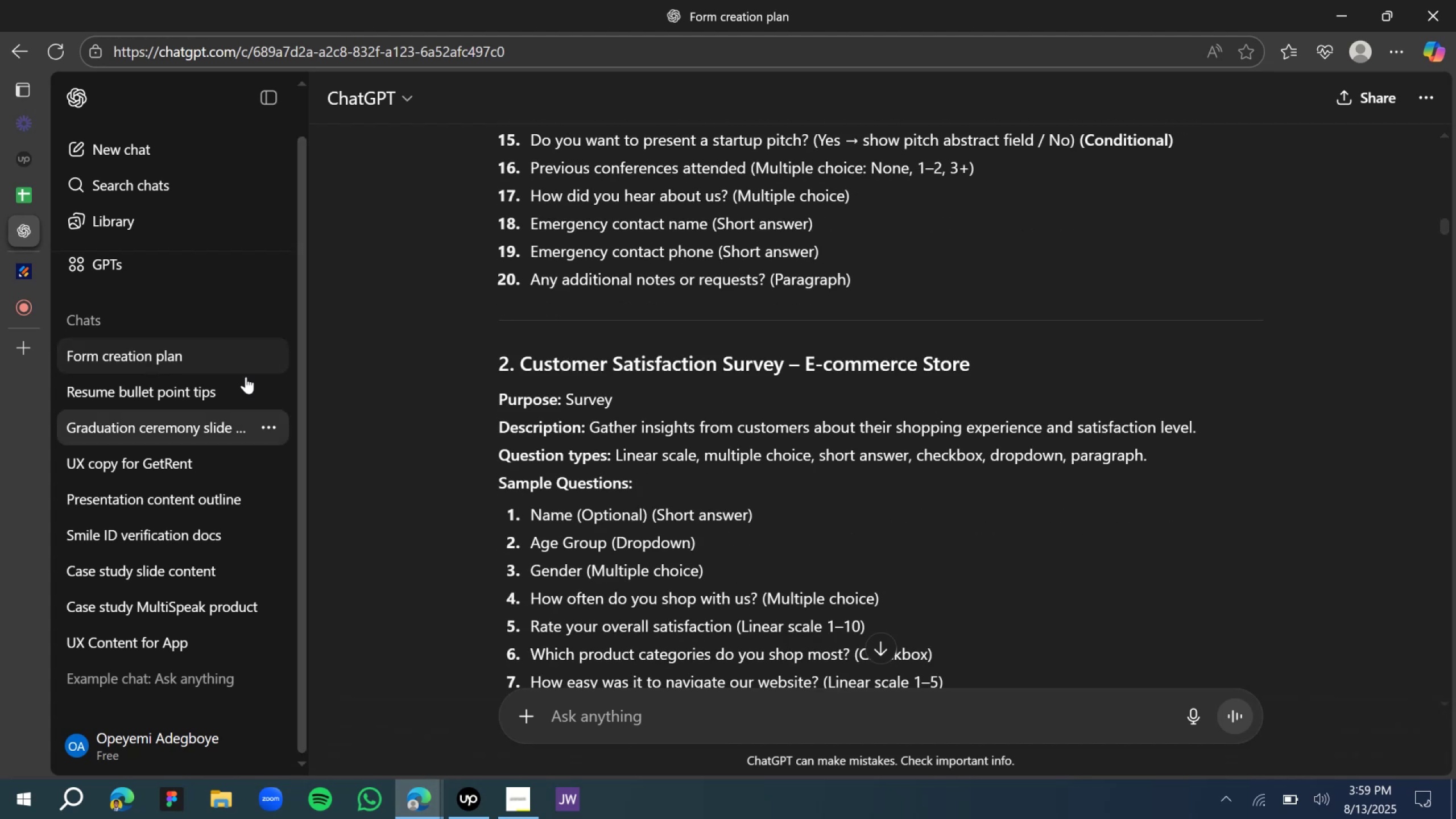 
wait(6.55)
 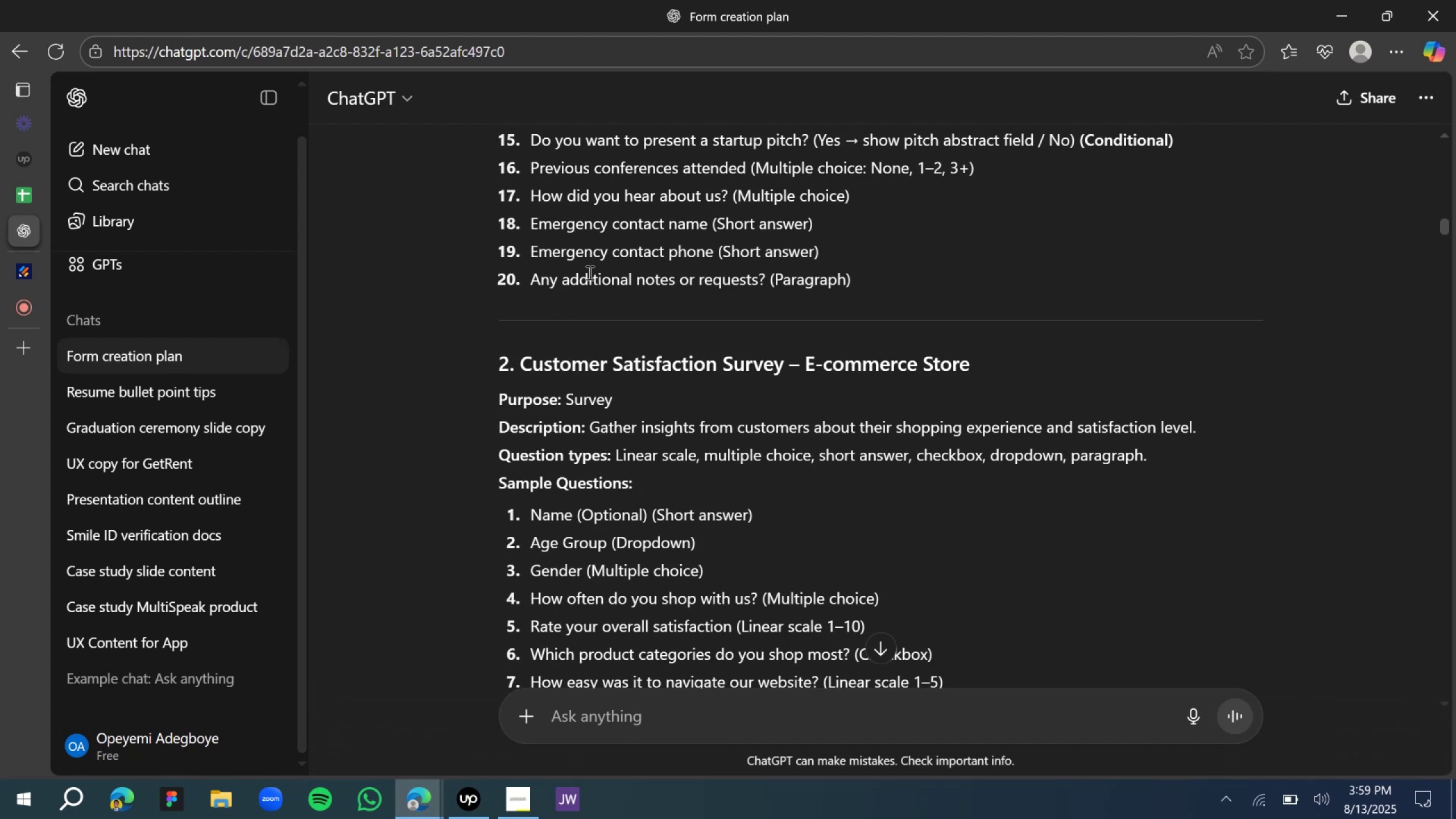 
scroll: coordinate [527, 294], scroll_direction: up, amount: 2.0
 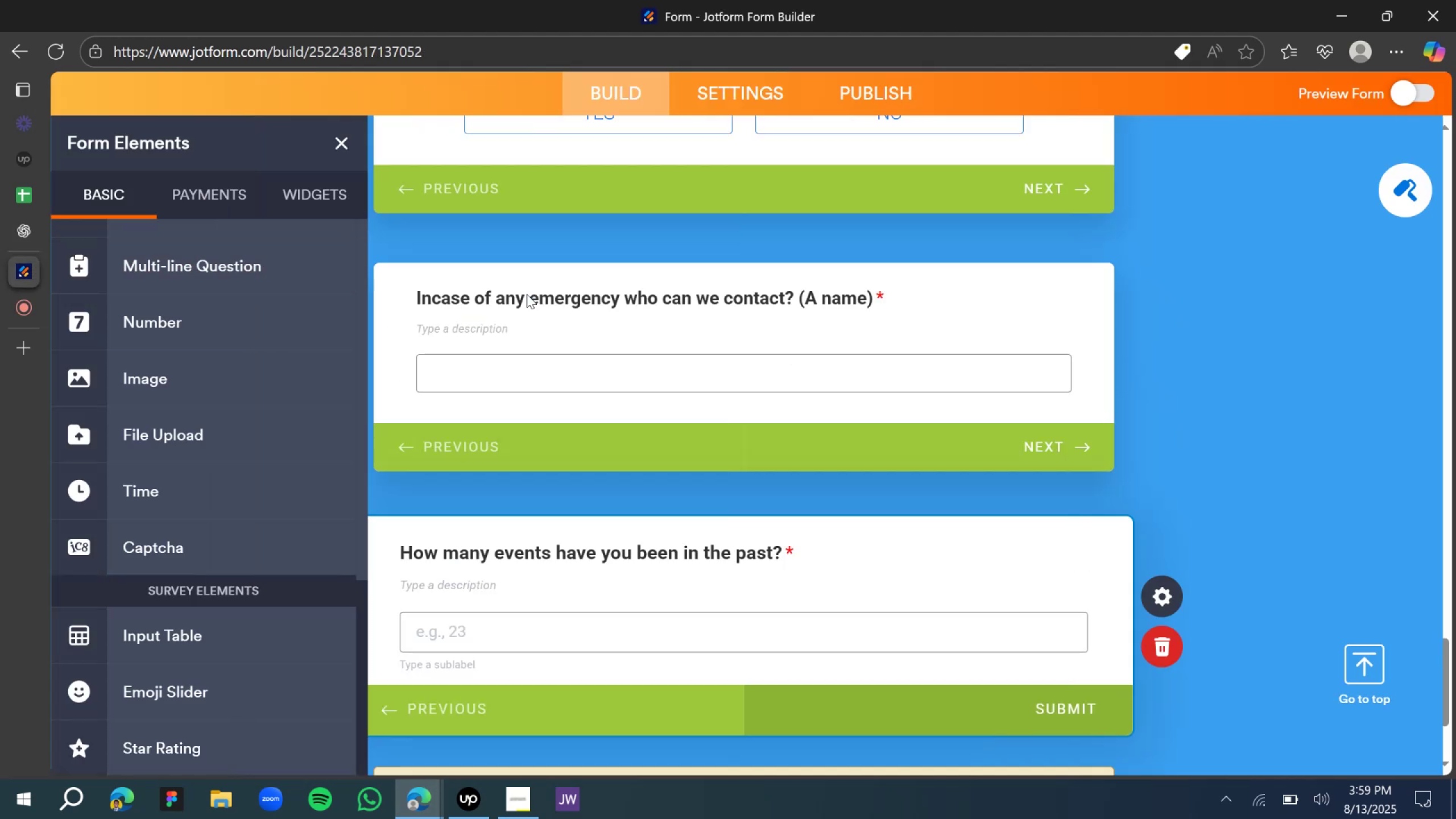 
scroll: coordinate [528, 295], scroll_direction: down, amount: 1.0
 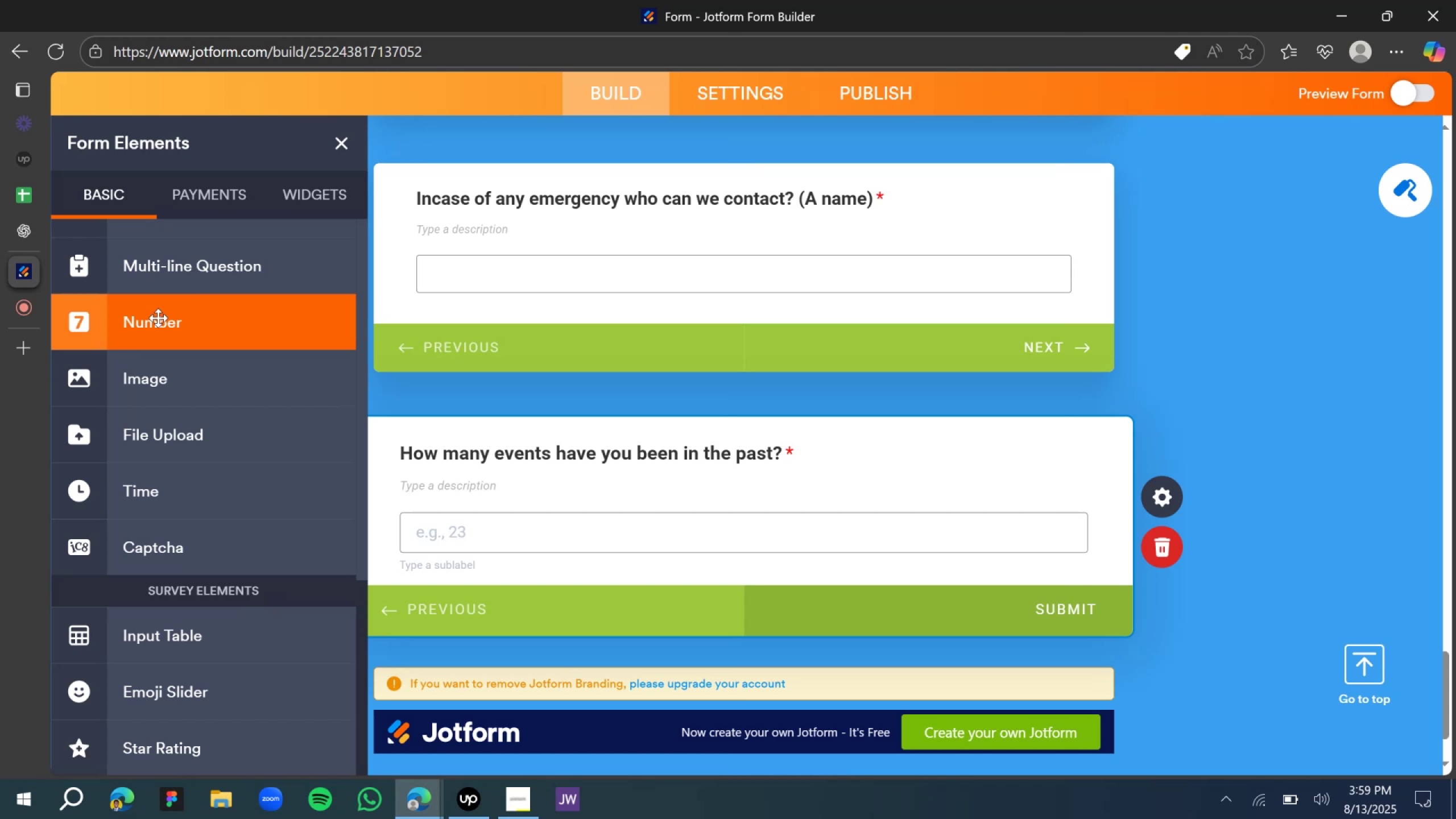 
scroll: coordinate [177, 366], scroll_direction: up, amount: 15.0
 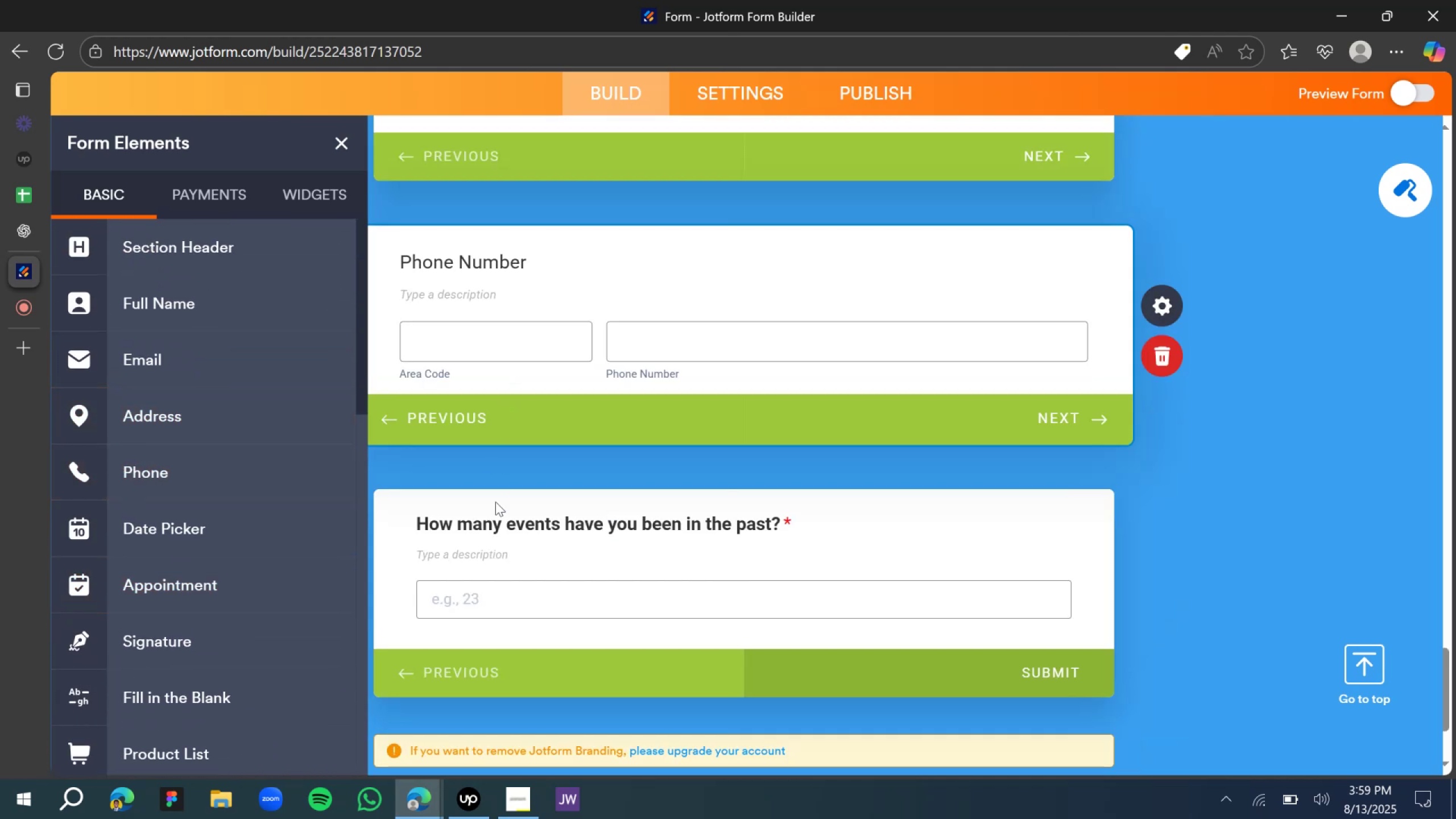 
double_click([498, 260])
 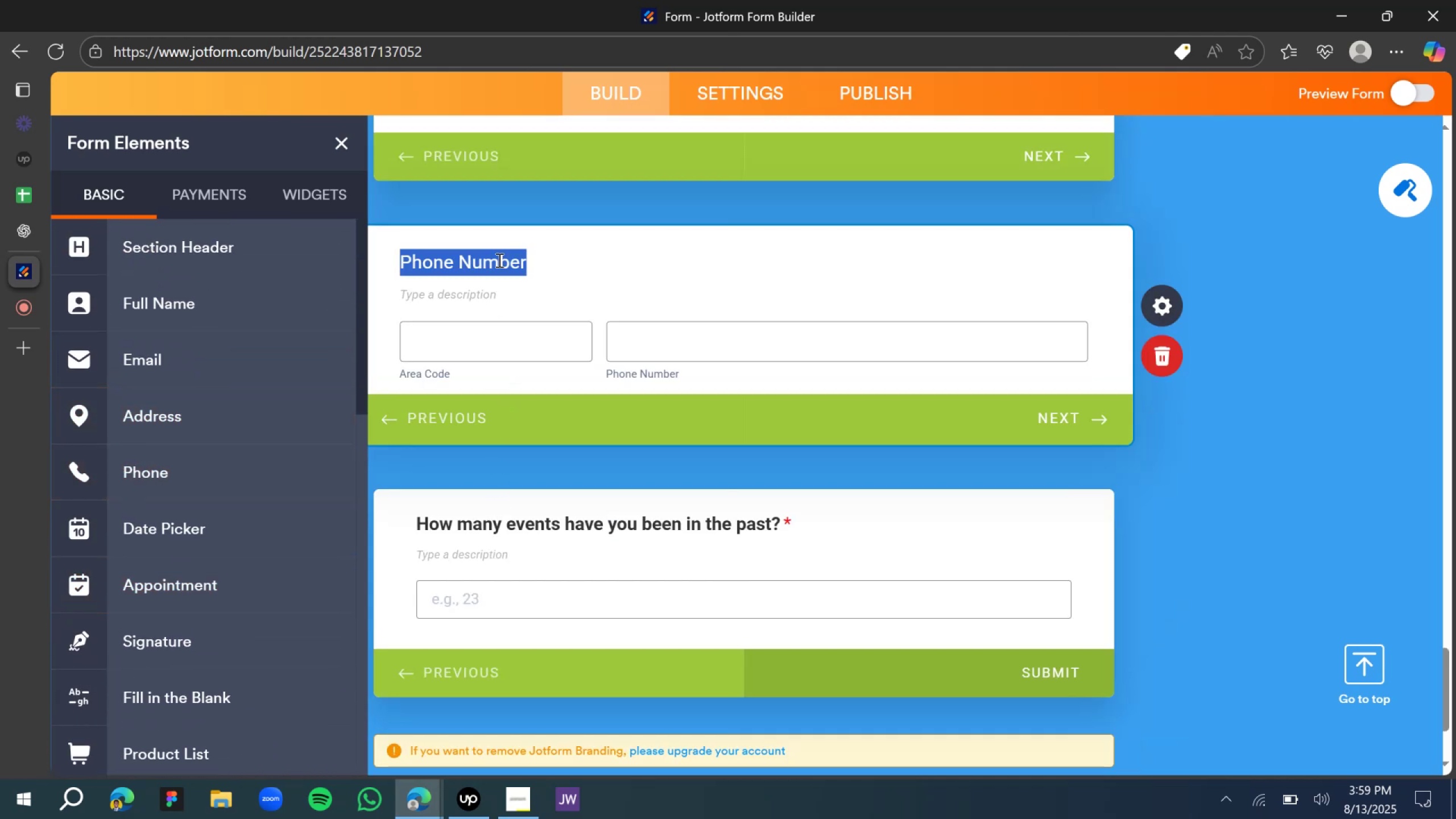 
triple_click([498, 260])
 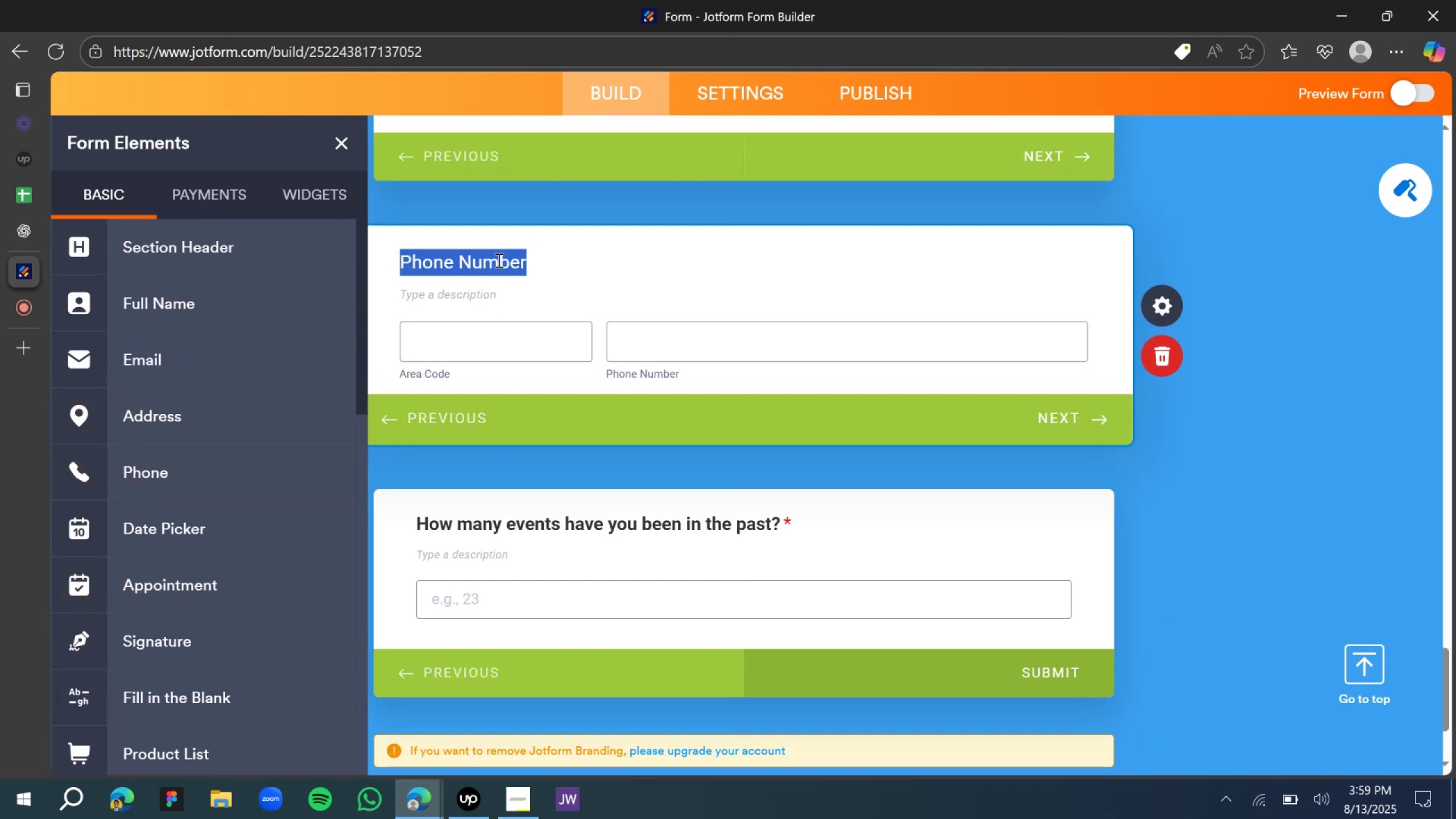 
scroll: coordinate [498, 260], scroll_direction: up, amount: 3.0
 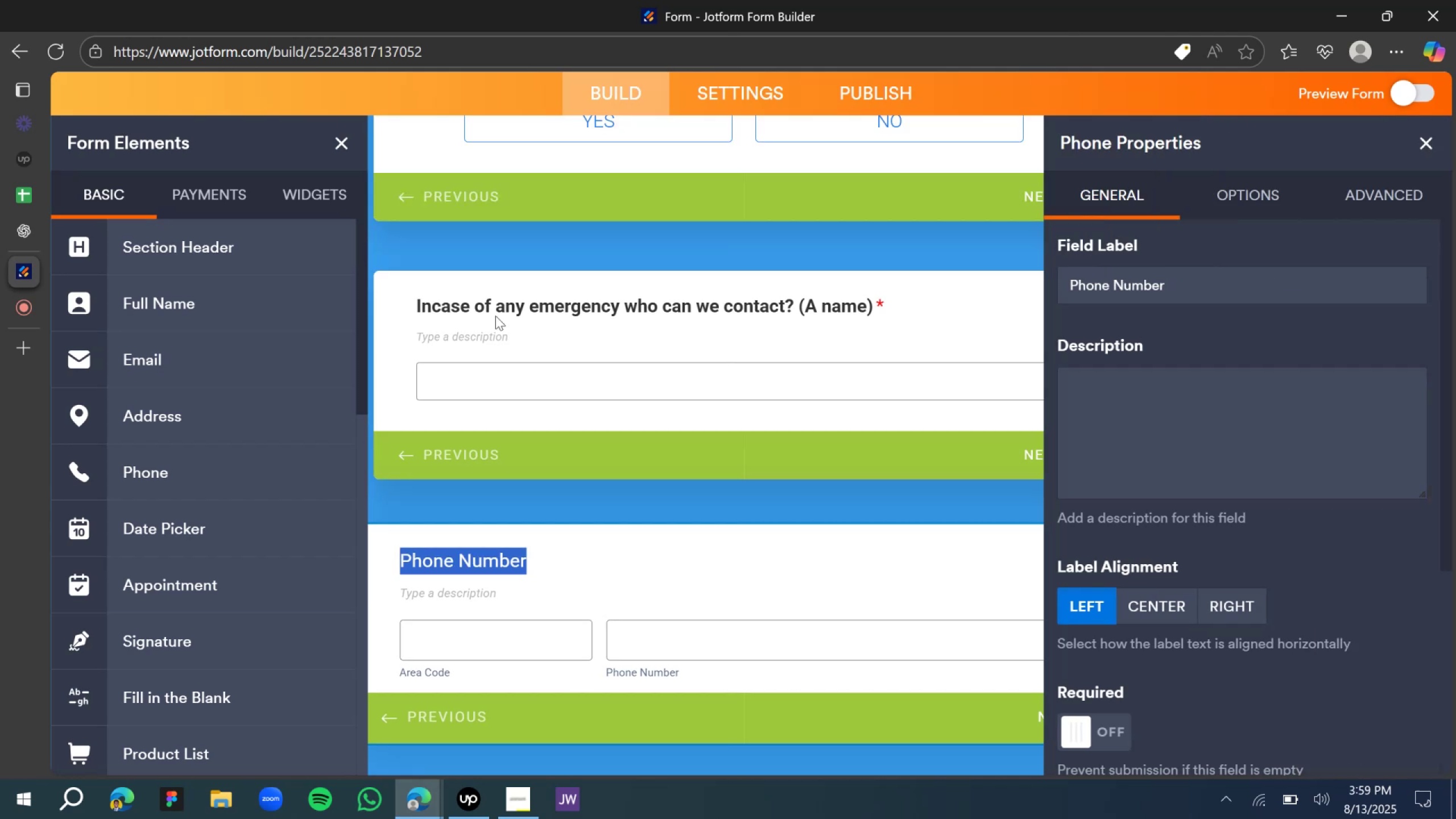 
scroll: coordinate [496, 371], scroll_direction: down, amount: 1.0
 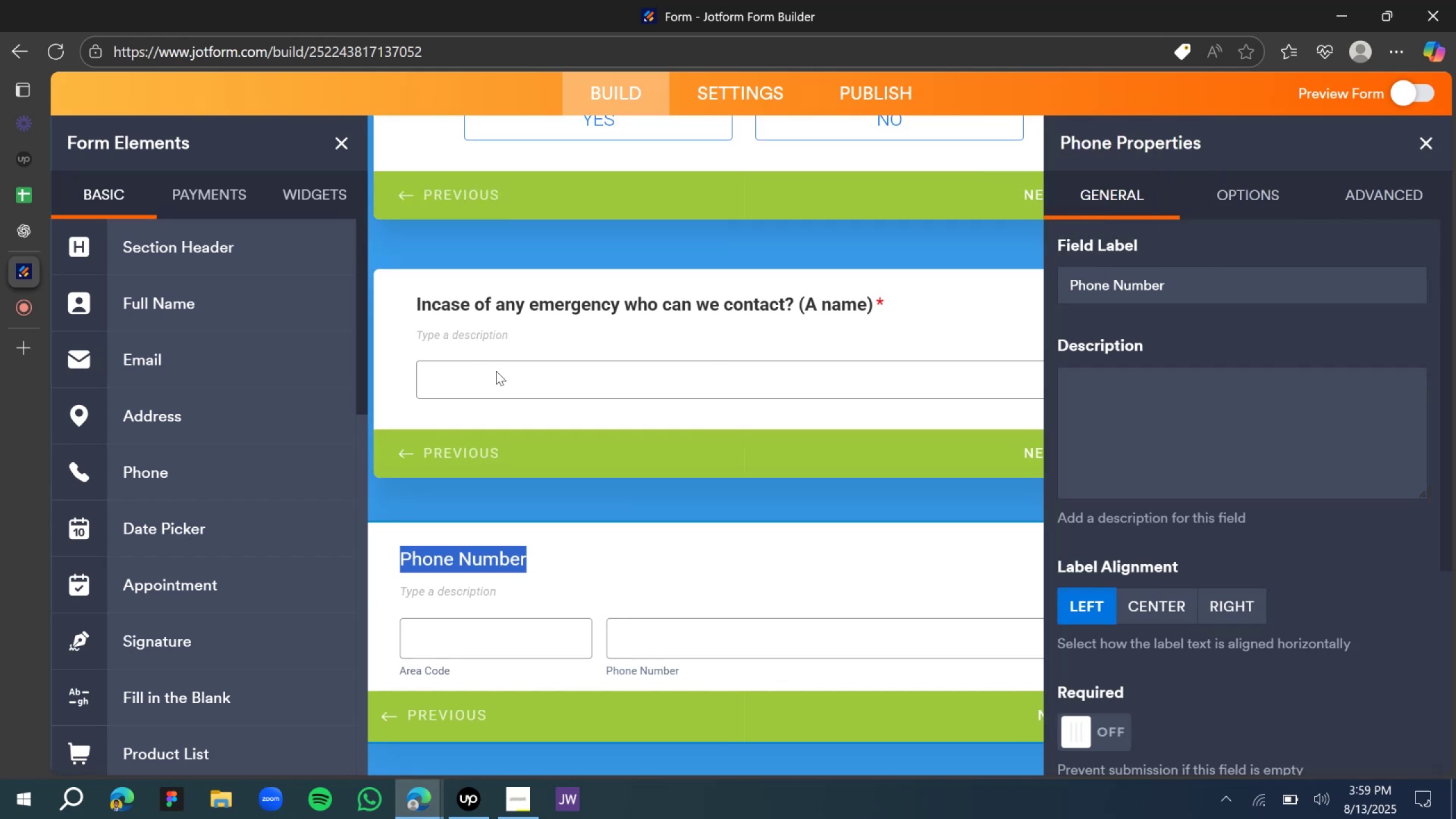 
hold_key(key=ShiftLeft, duration=1.51)
 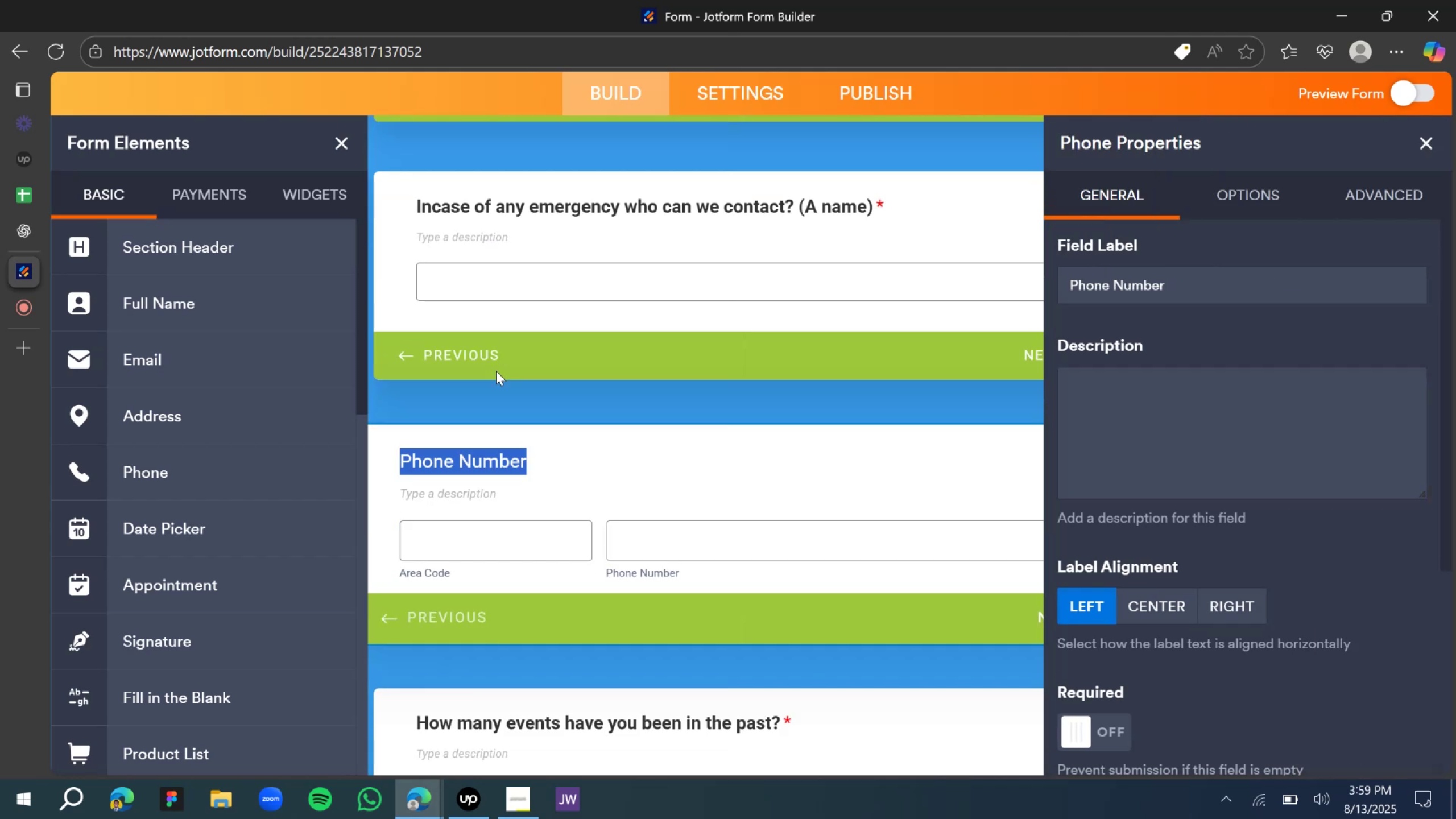 
type(Tell us, who can we contact incase of an emergenct)
key(Backspace)
type(y?)
 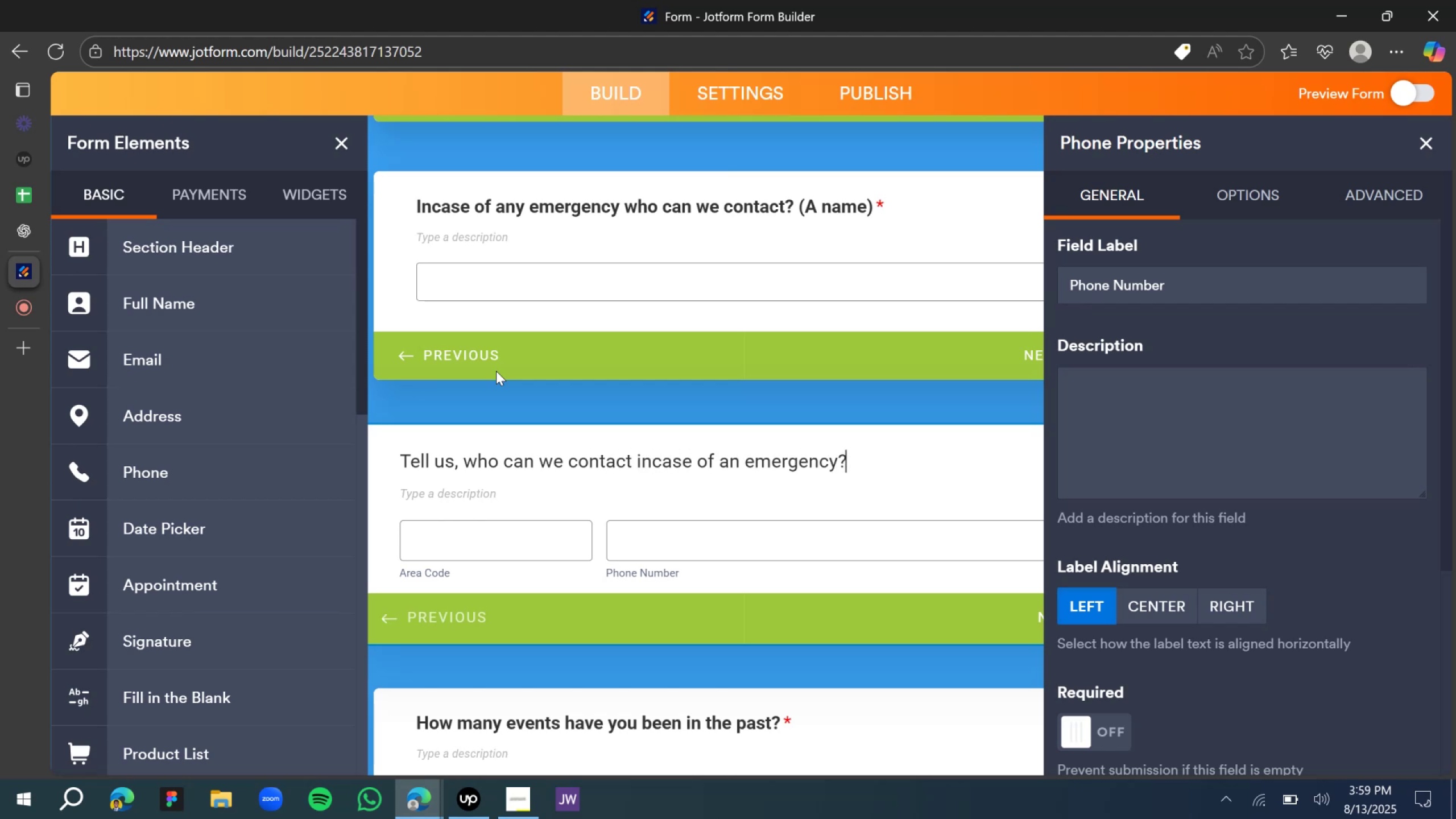 
key(Control+ControlLeft)
 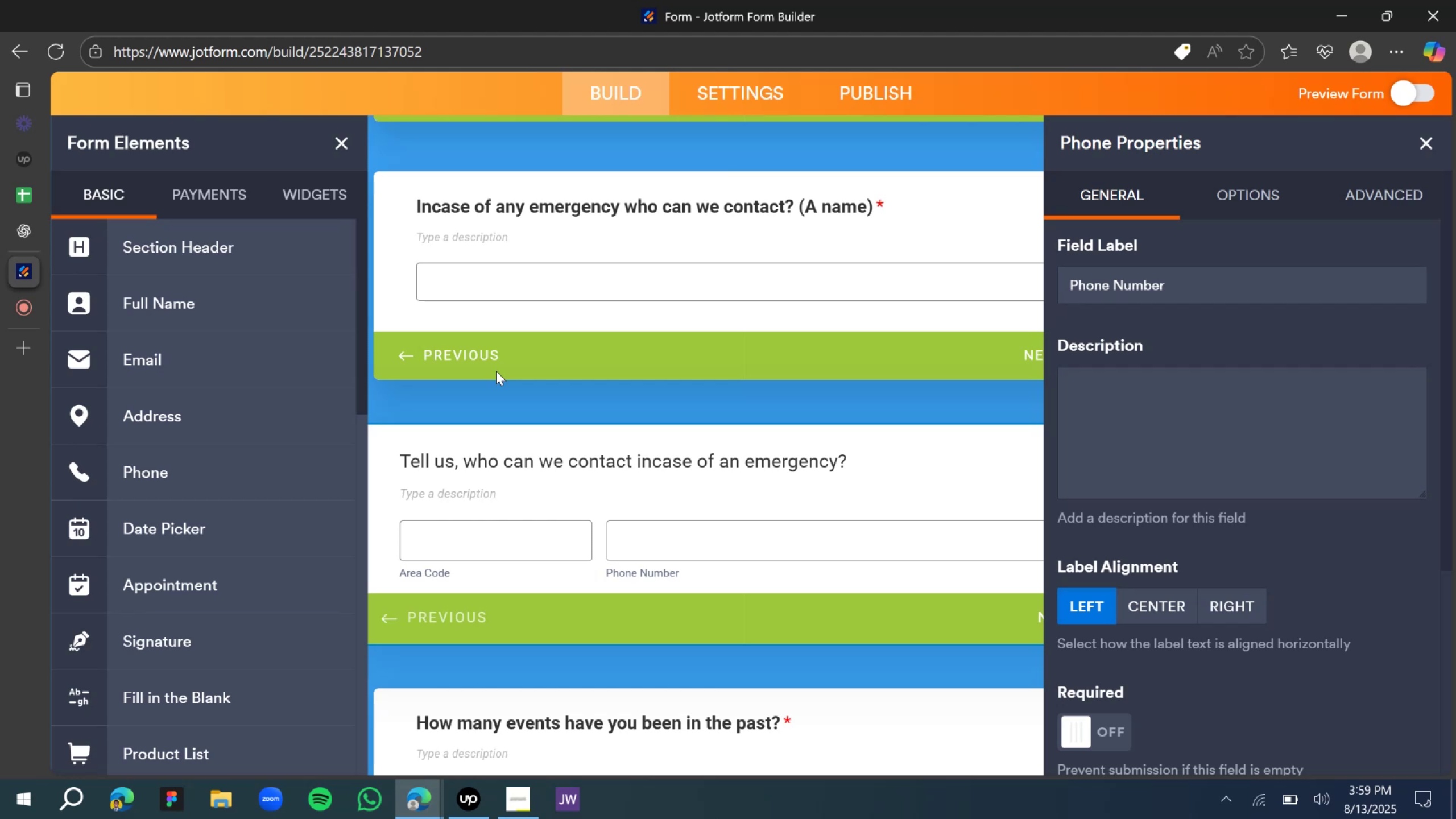 
key(Control+A)
 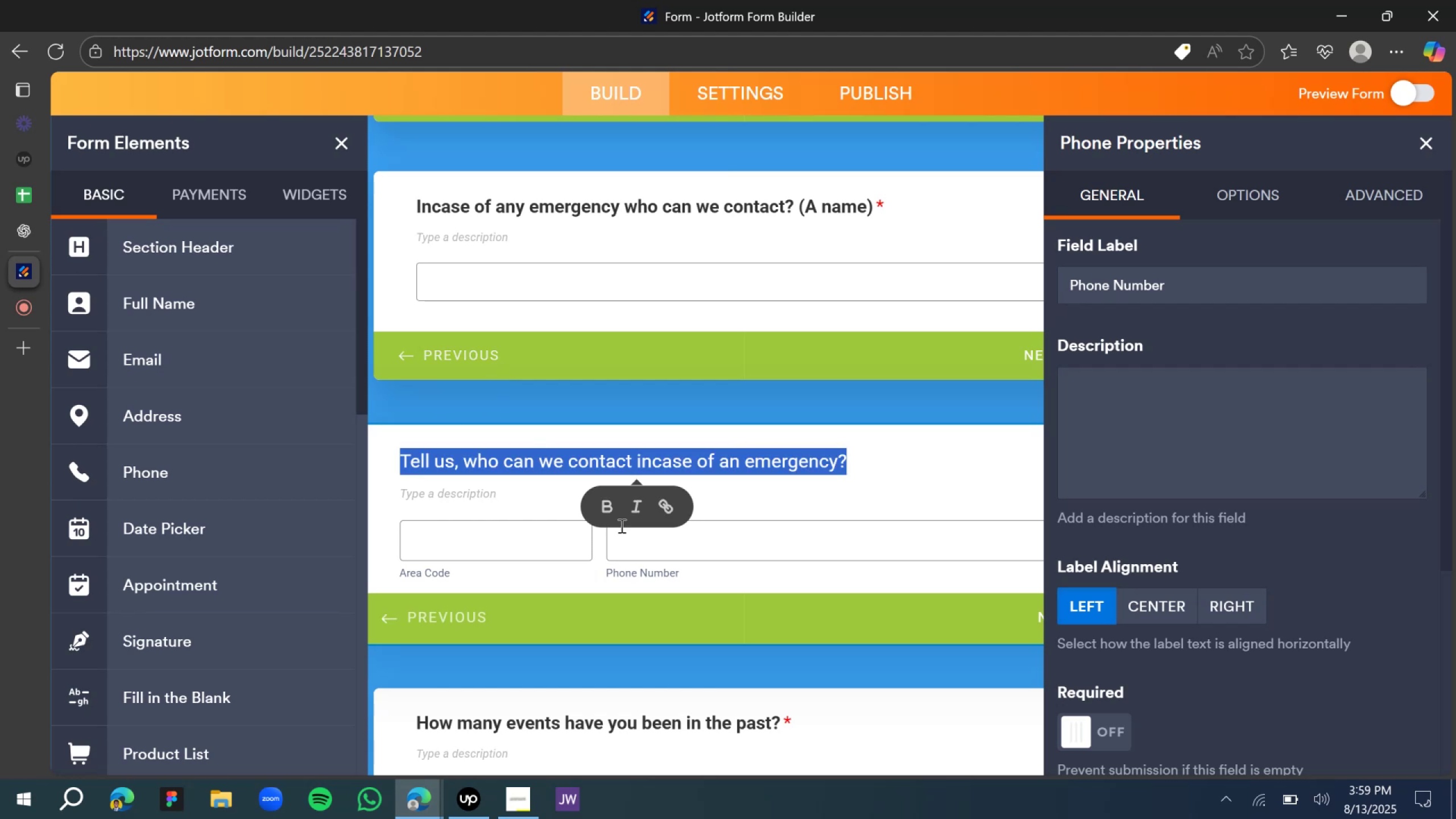 
left_click([609, 519])
 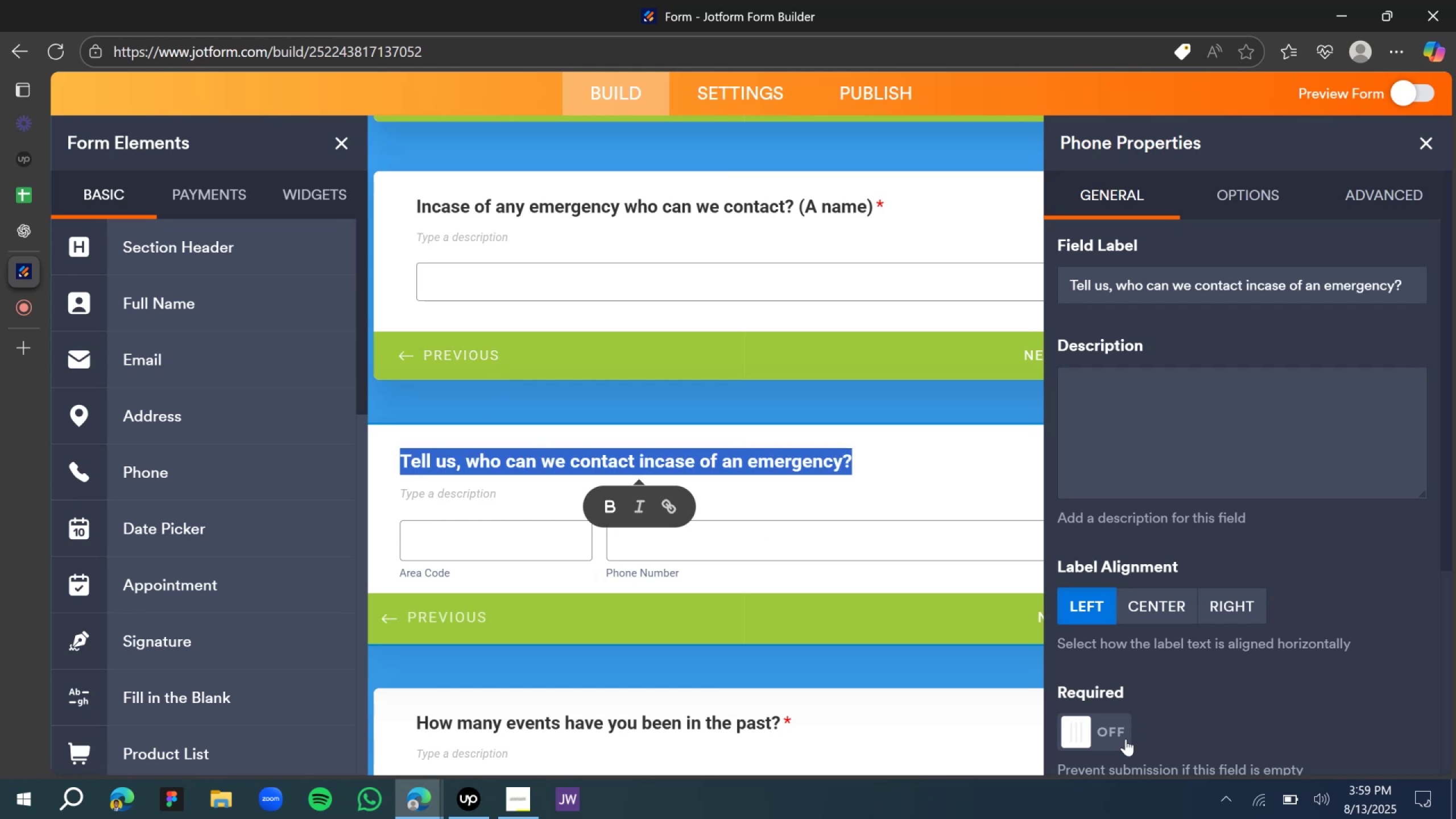 
left_click([1097, 738])
 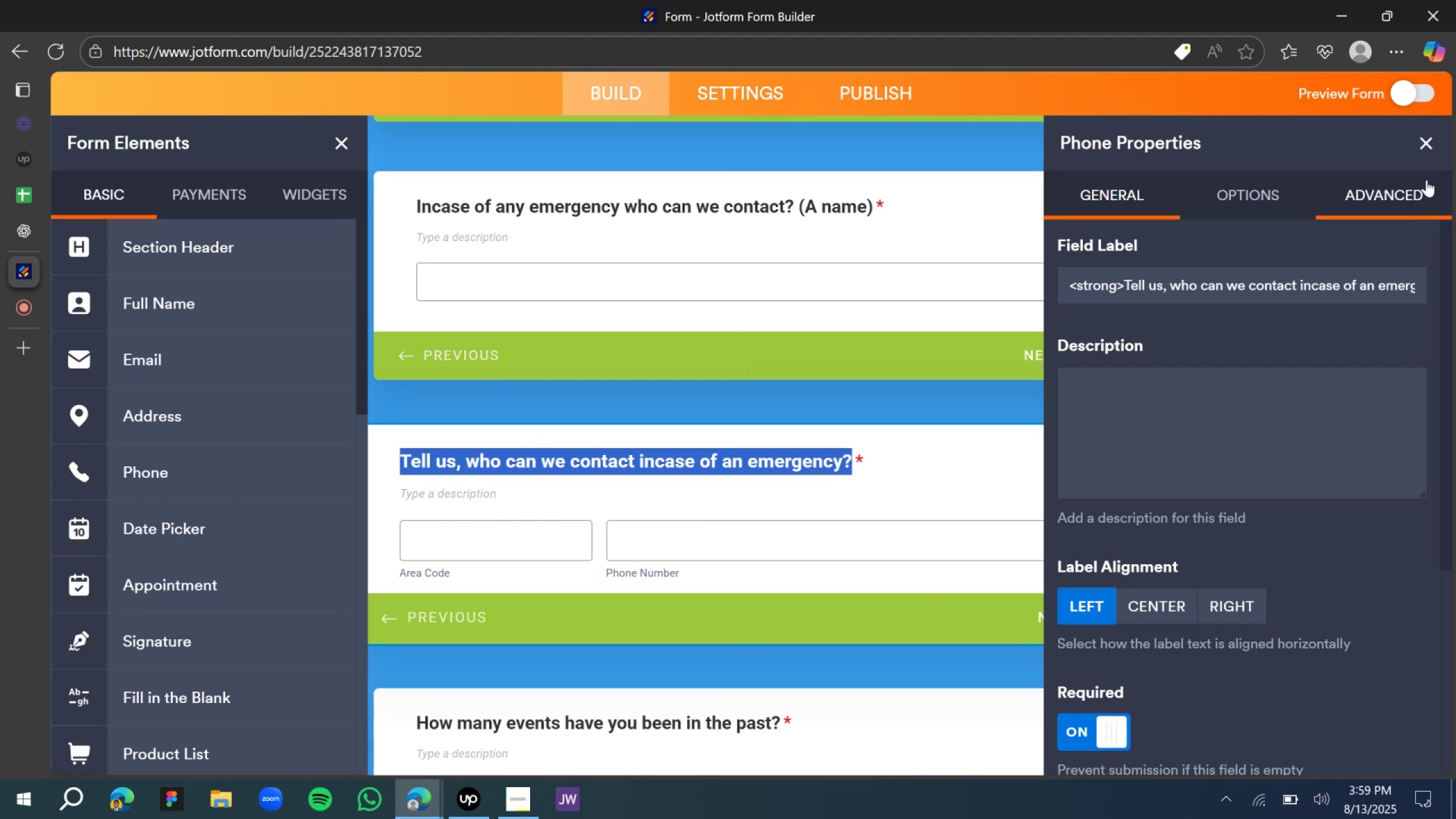 
left_click([1433, 145])
 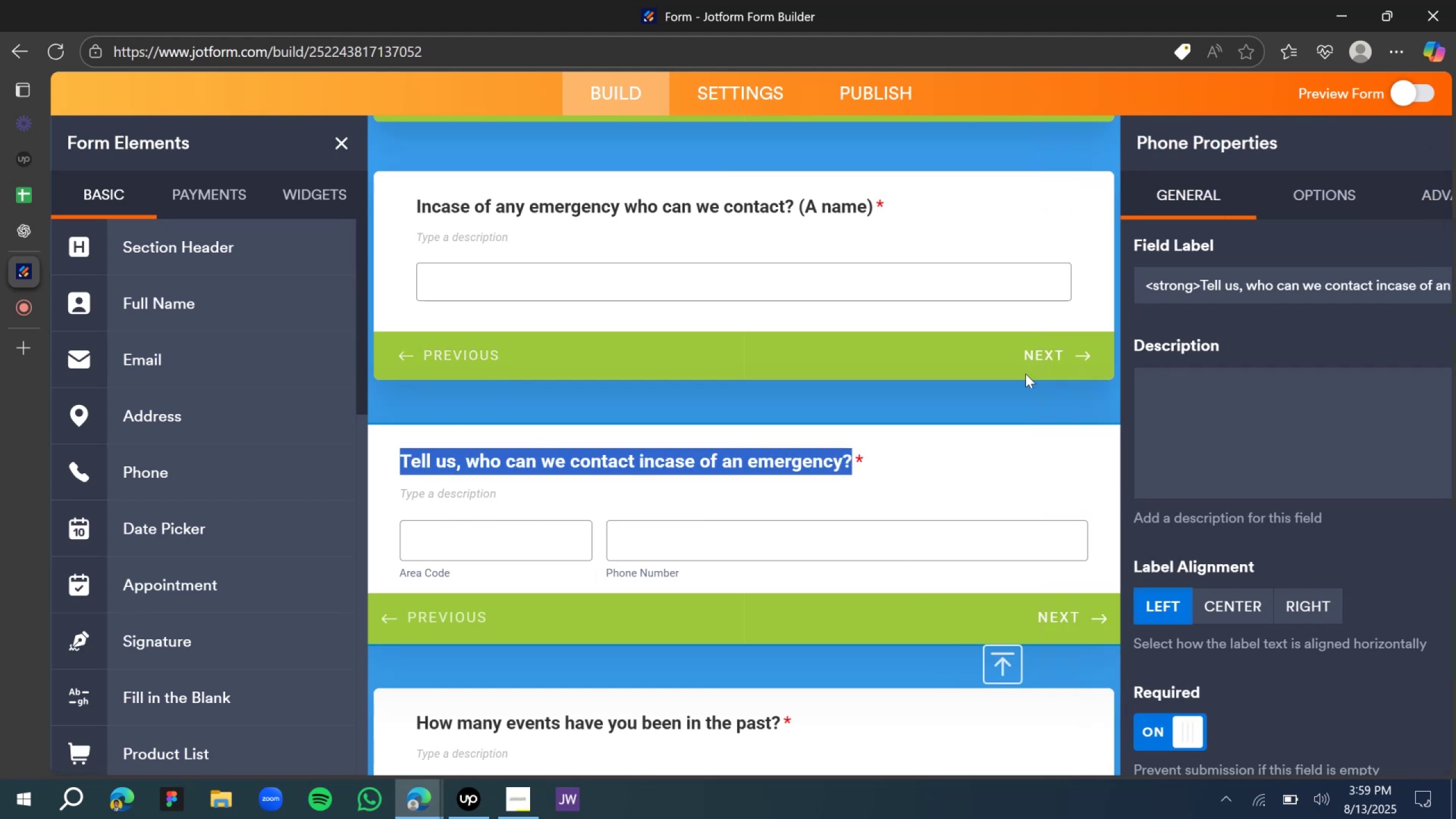 
left_click([1016, 394])
 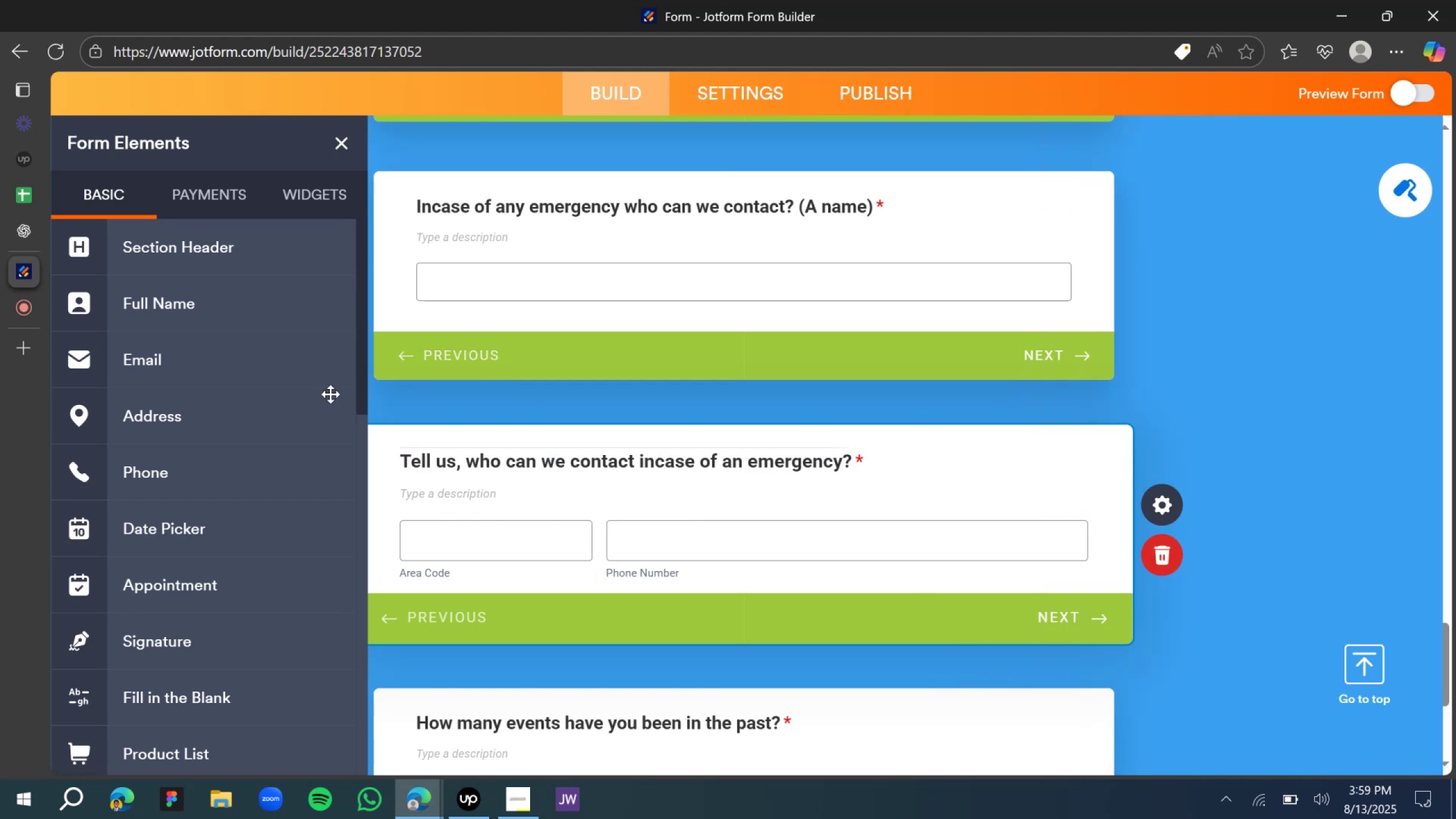 
scroll: coordinate [639, 326], scroll_direction: up, amount: 3.0
 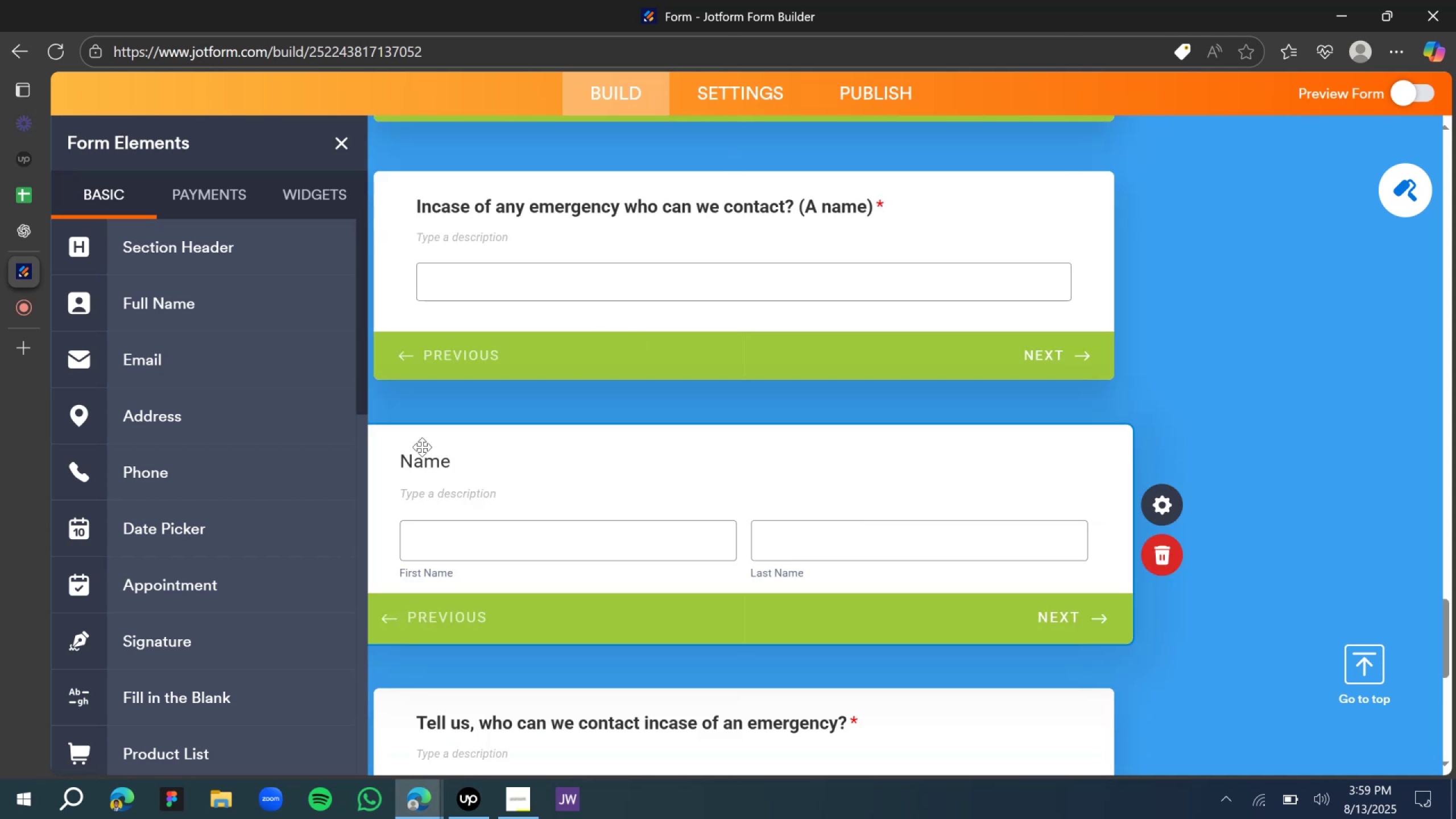 
double_click([423, 447])
 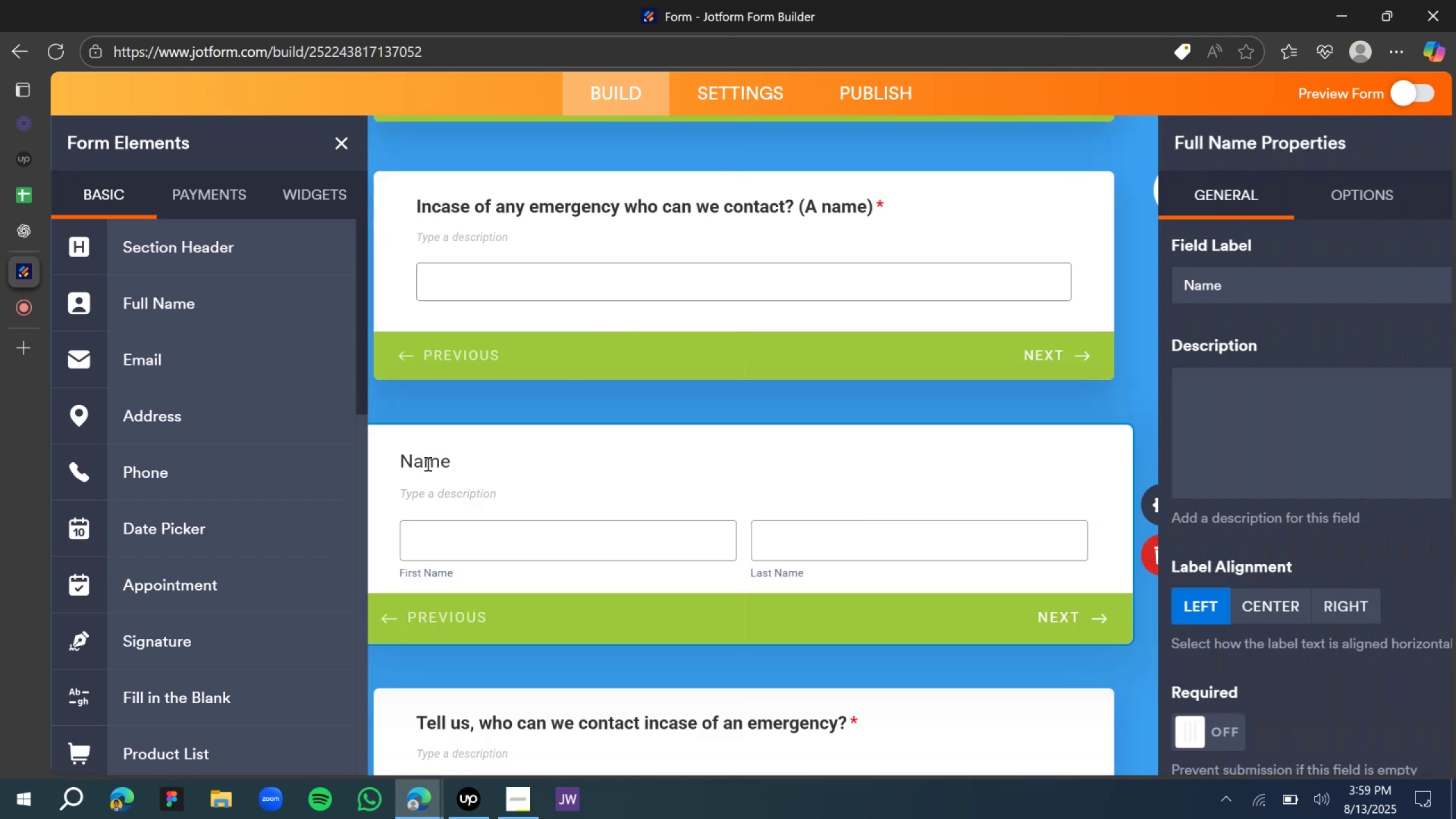 
double_click([427, 464])
 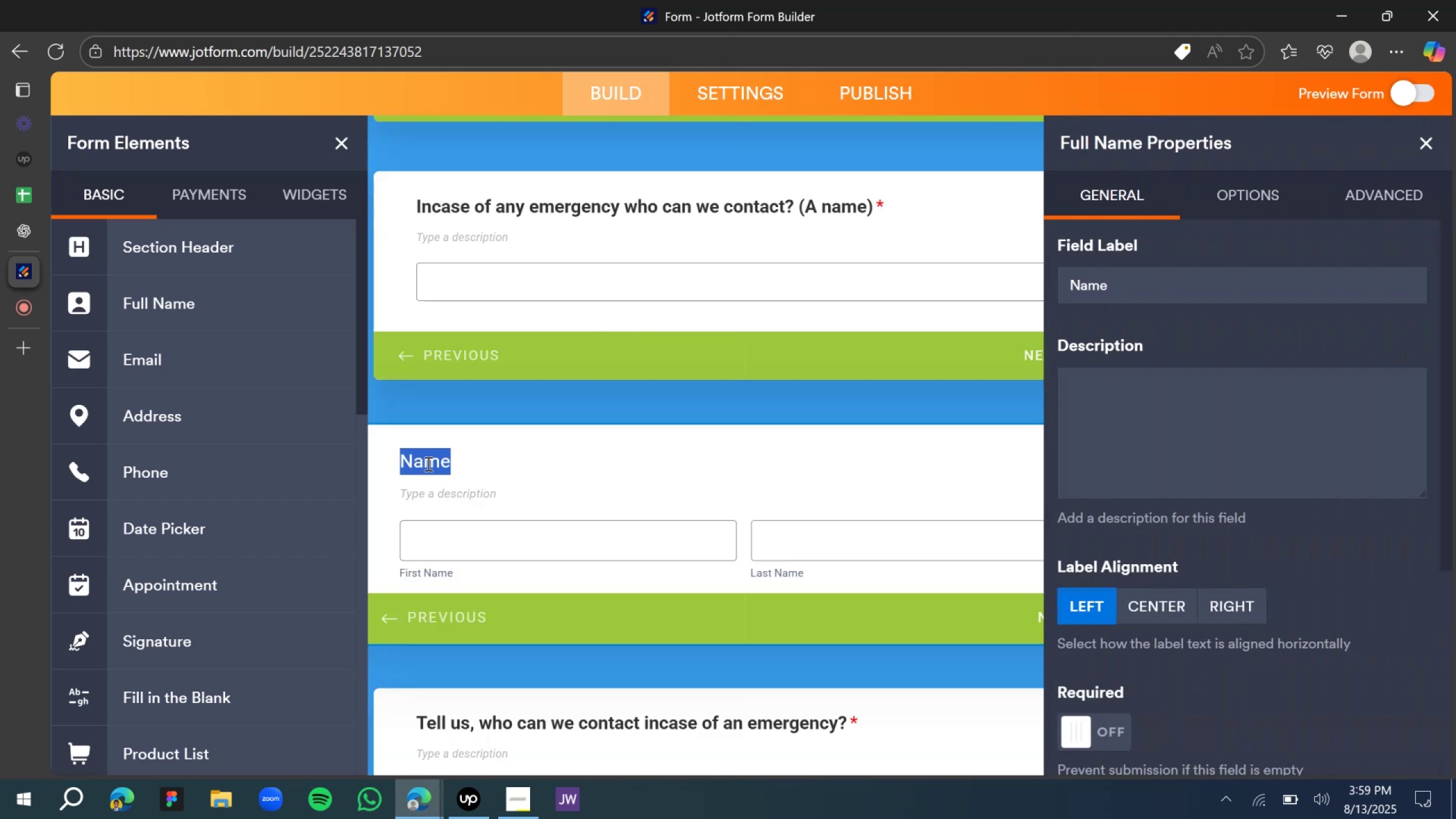 
type(Tell us the firs)
key(Backspace)
key(Backspace)
key(Backspace)
key(Backspace)
type(name of who we can contact incase of an emergency.)
 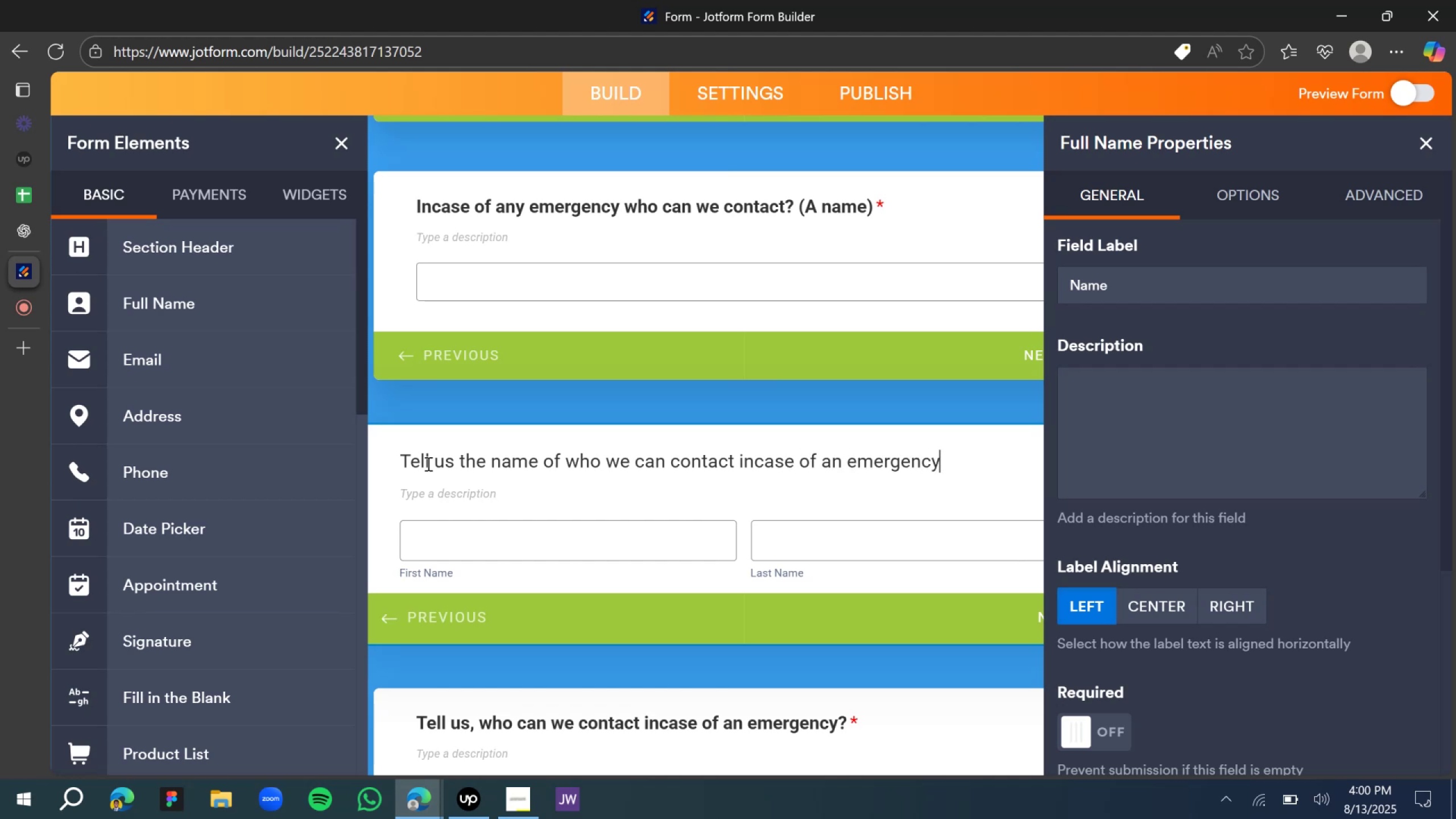 
key(Control+A)
 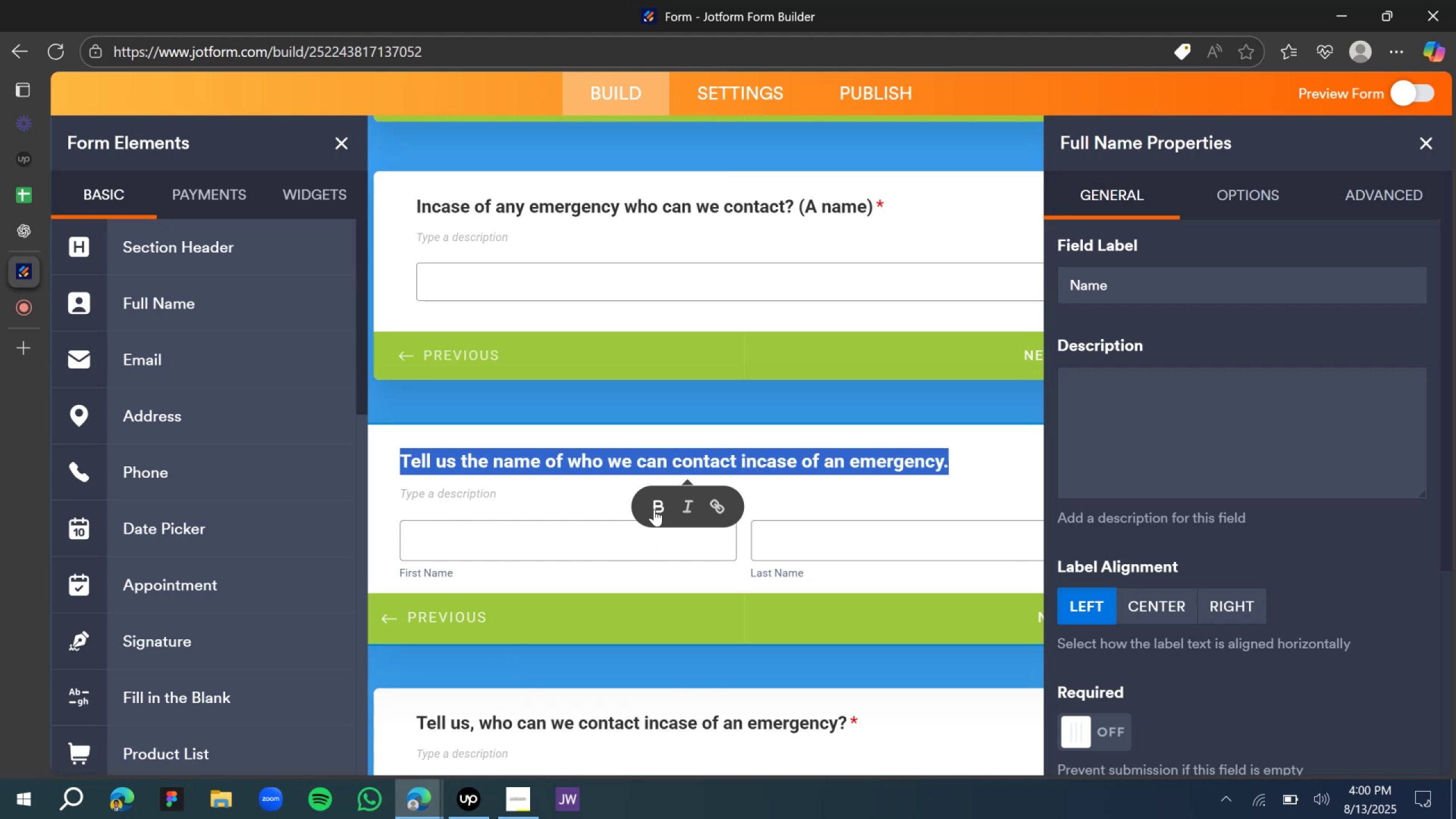 
scroll: coordinate [630, 515], scroll_direction: down, amount: 3.0
 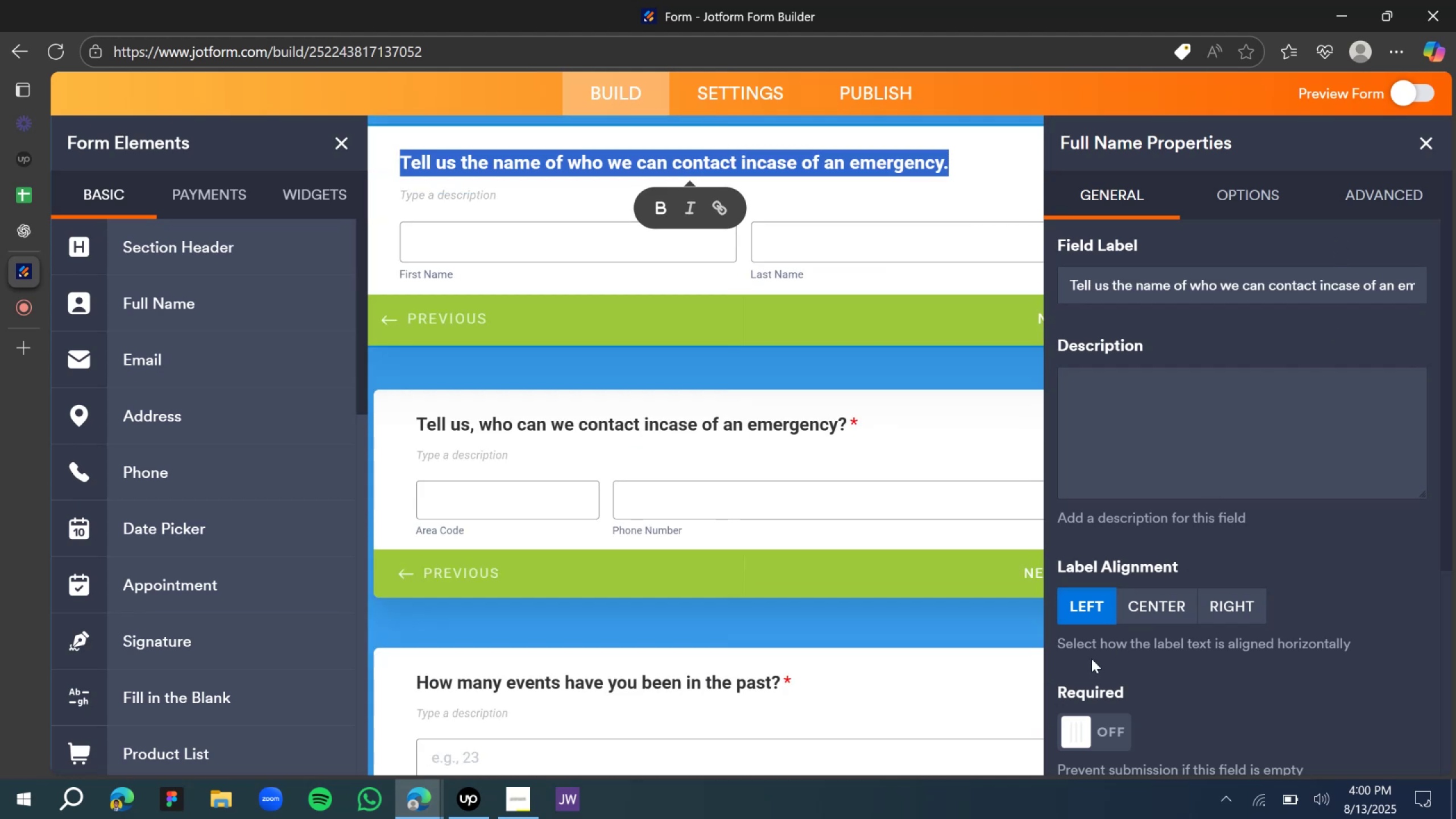 
left_click([1085, 731])
 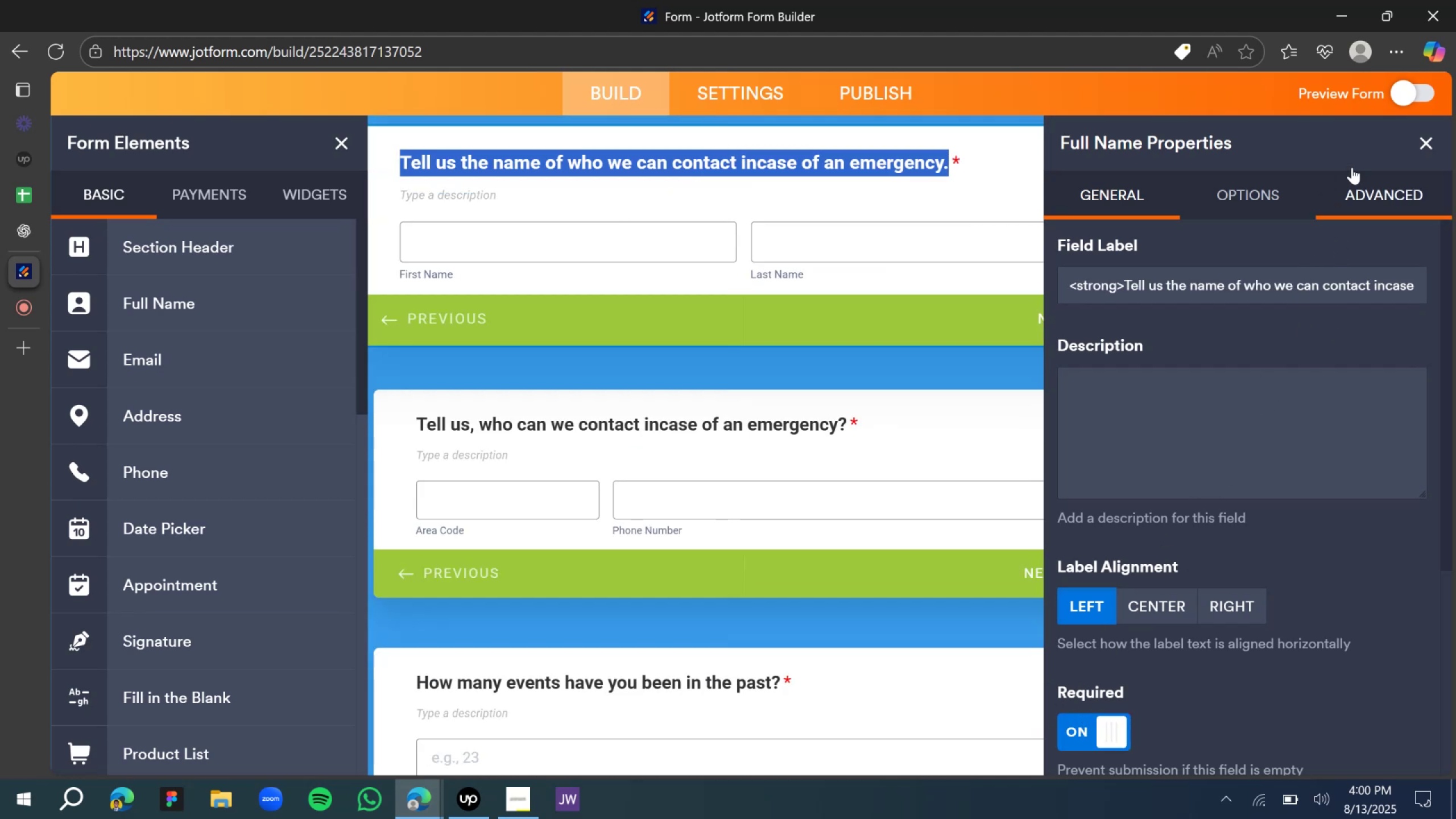 
left_click([1425, 144])
 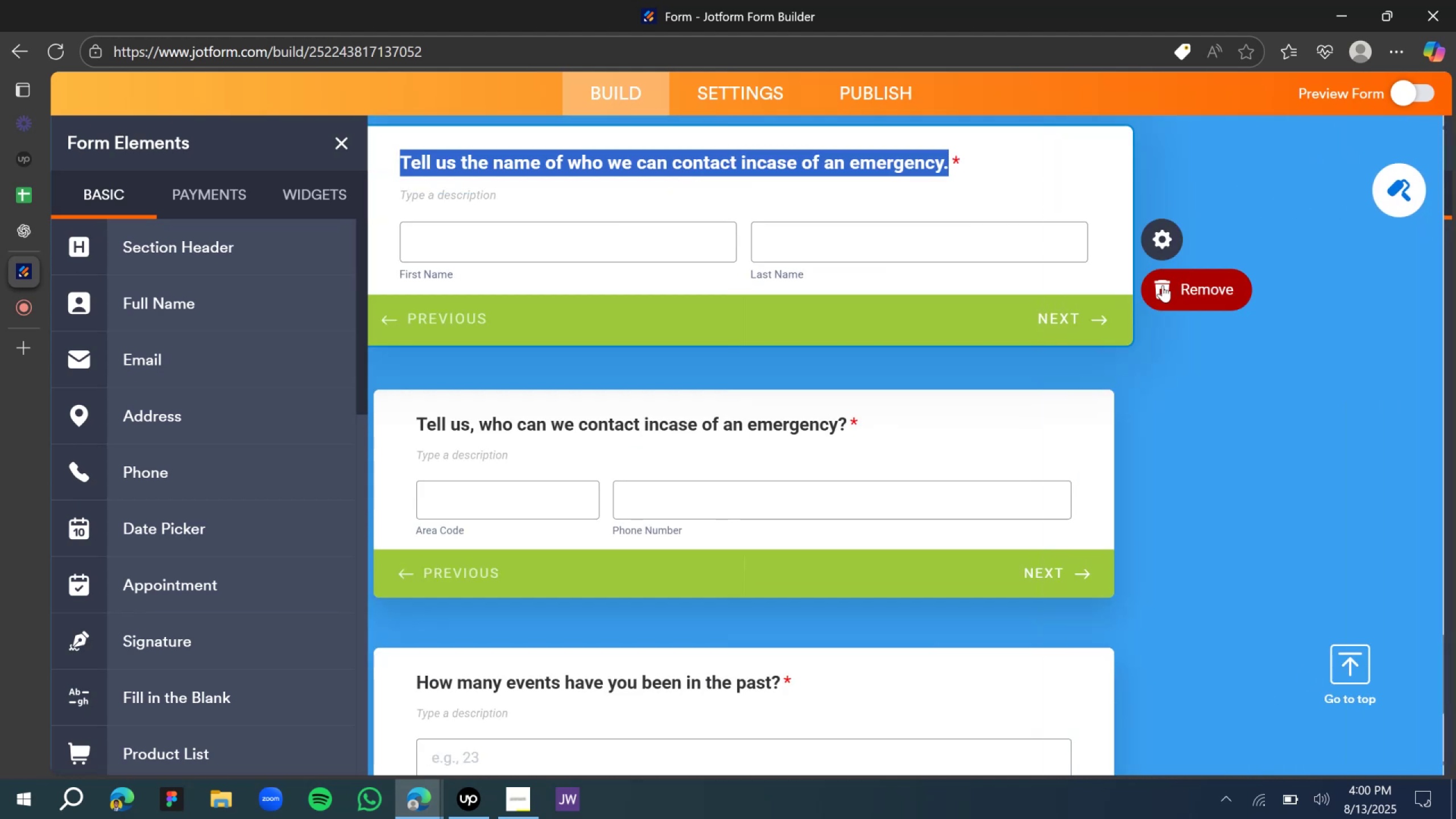 
left_click([1230, 461])
 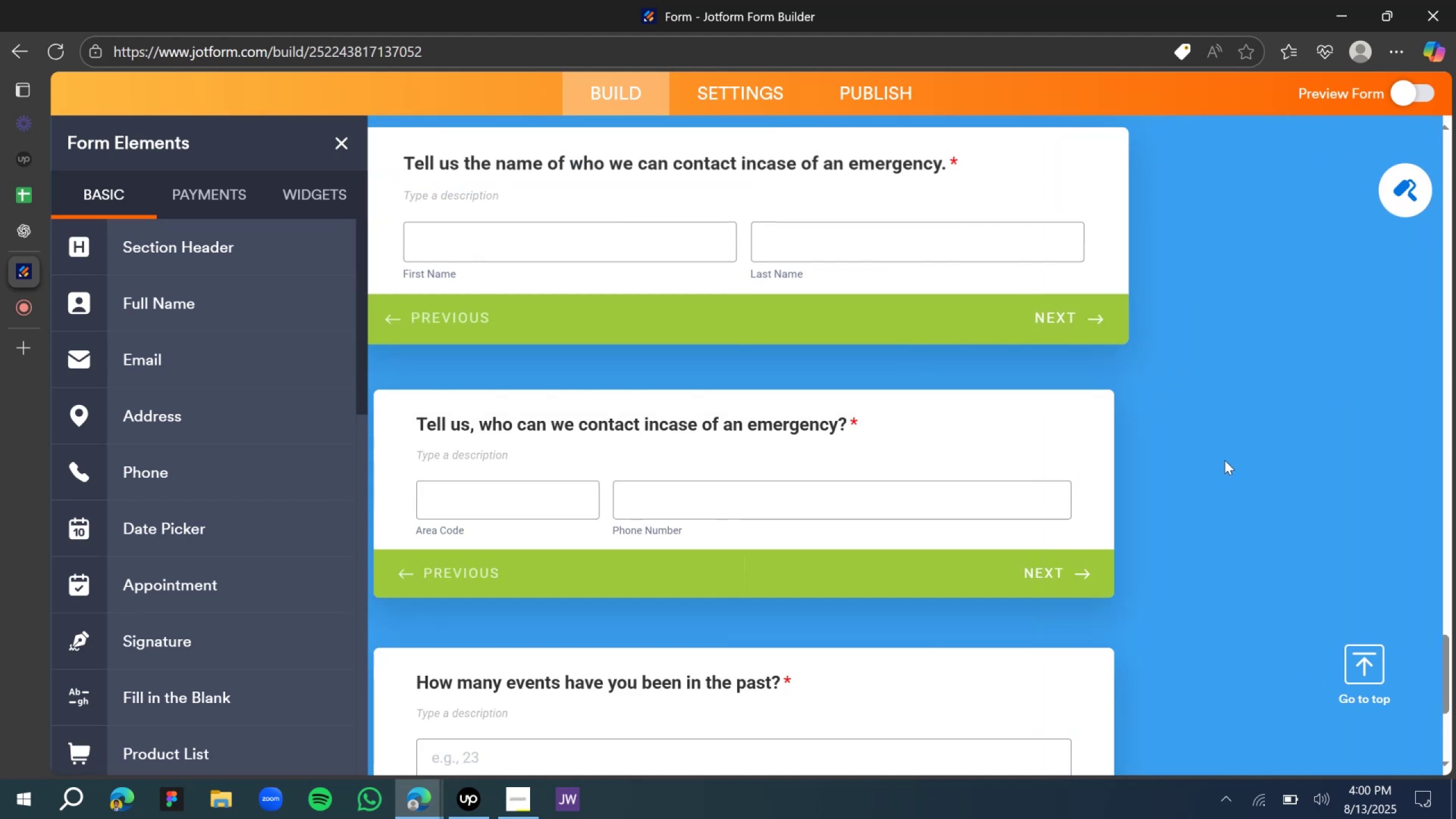 
scroll: coordinate [198, 578], scroll_direction: down, amount: 11.0
 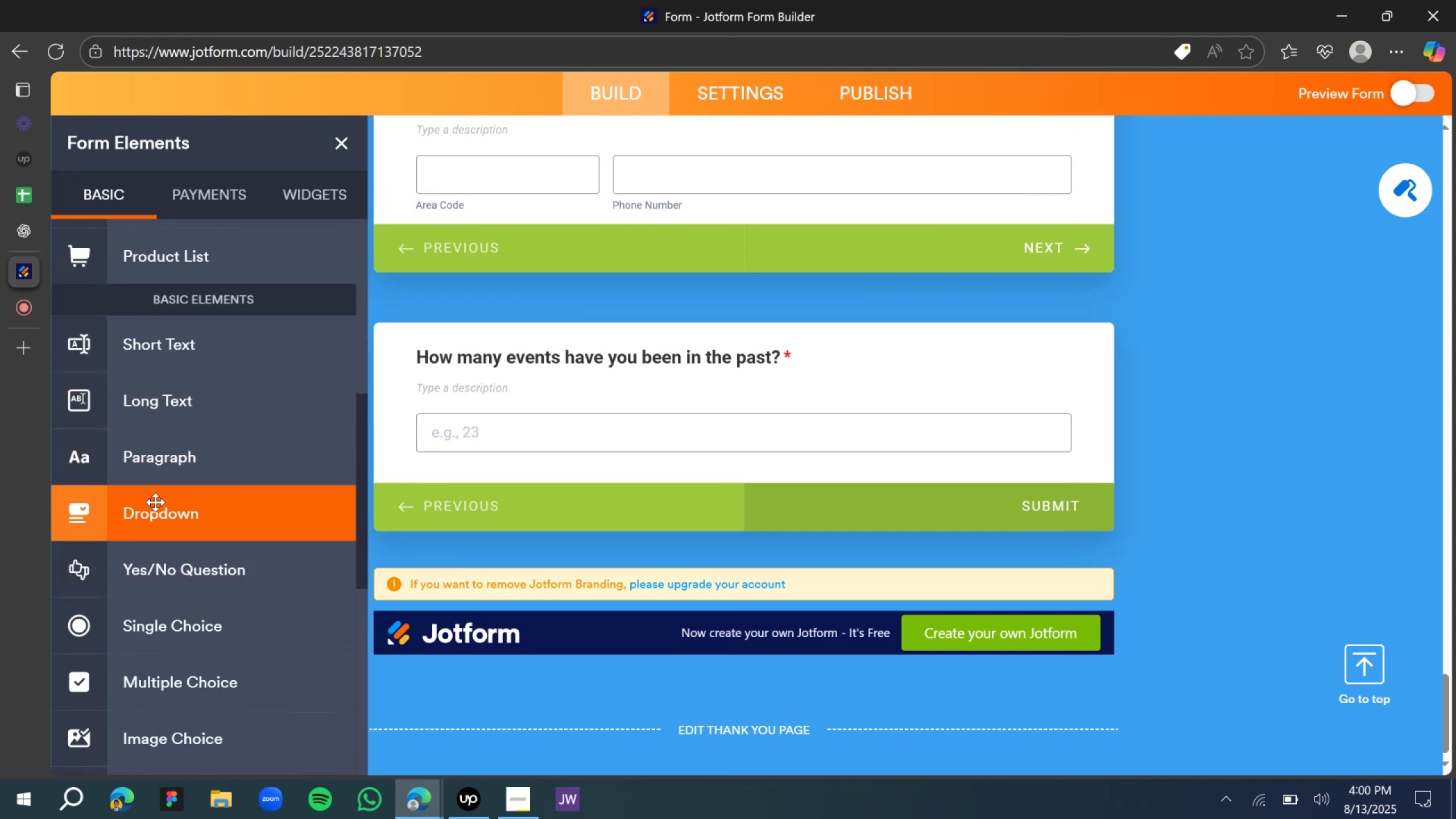 
scroll: coordinate [155, 496], scroll_direction: up, amount: 11.0
 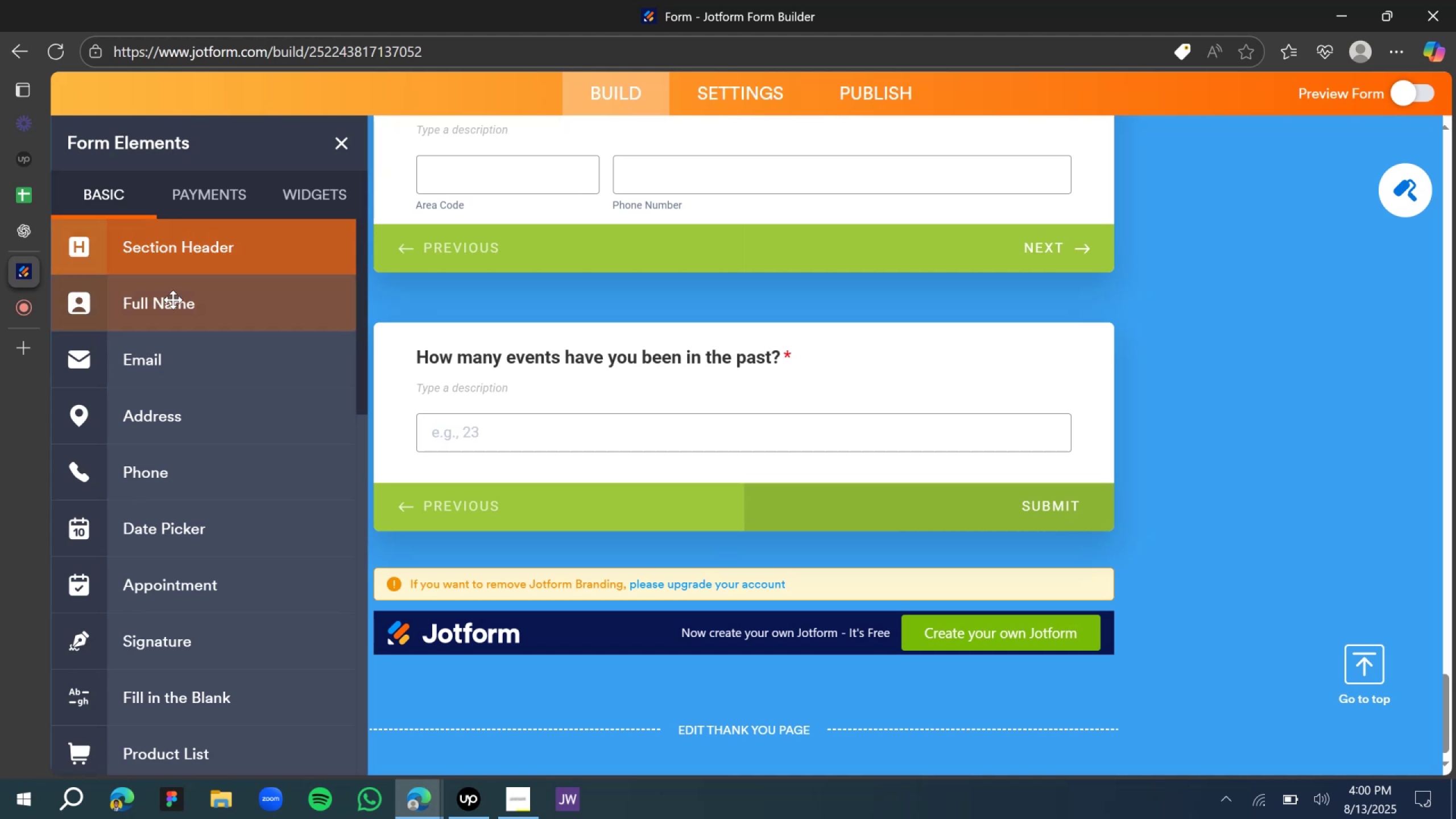 
scroll: coordinate [179, 594], scroll_direction: down, amount: 3.0
 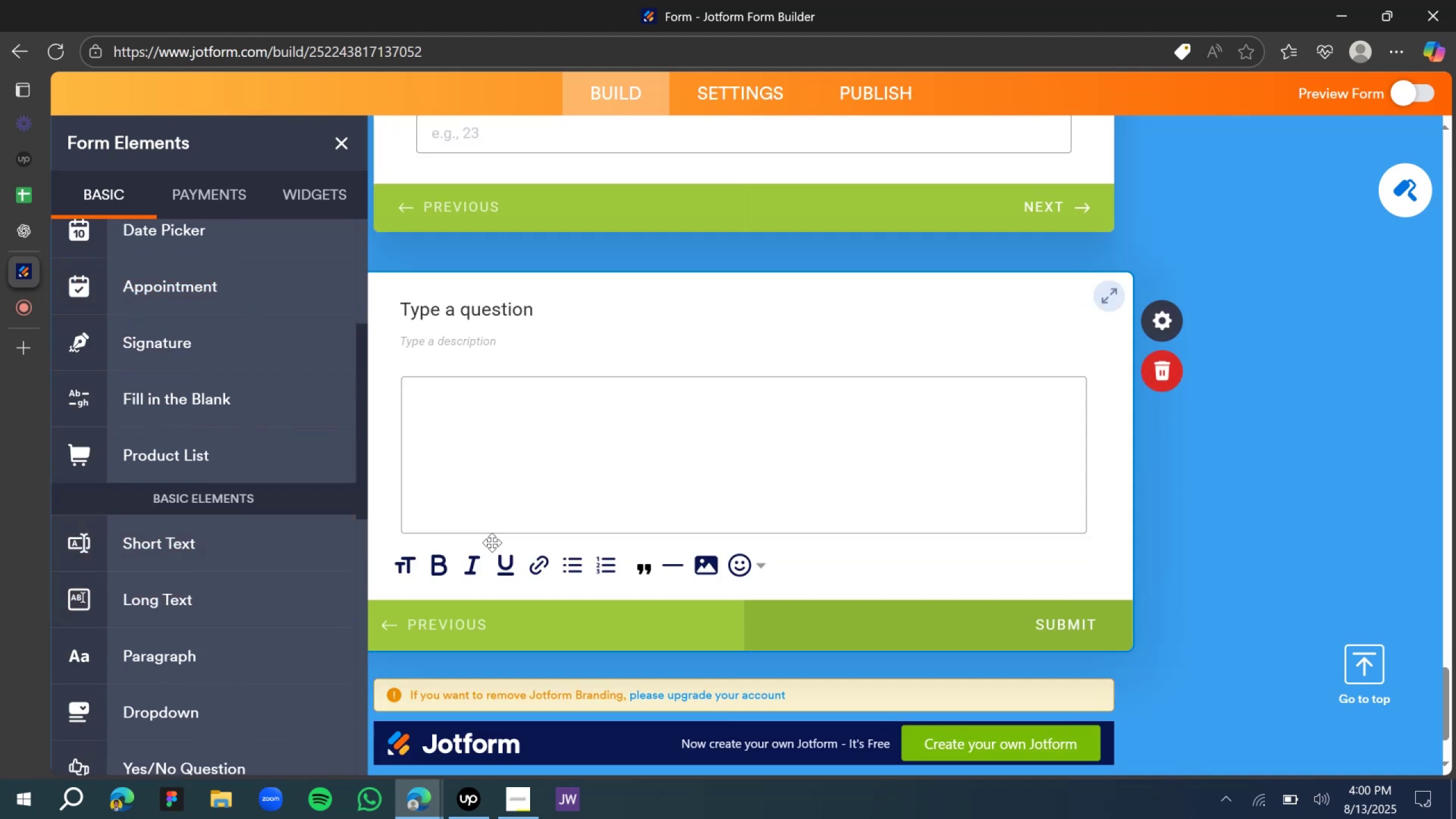 
double_click([446, 222])
 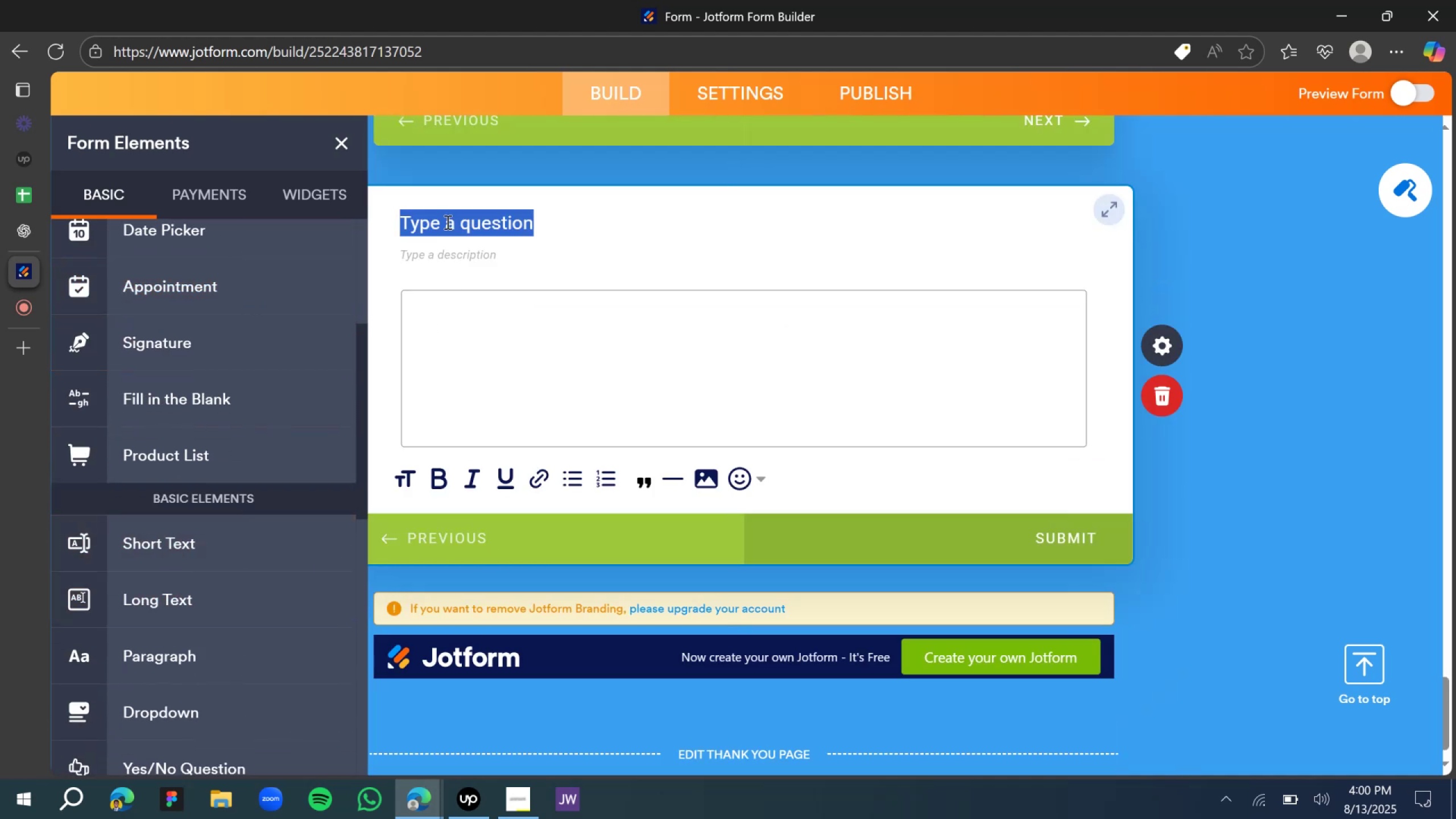 
triple_click([446, 222])
 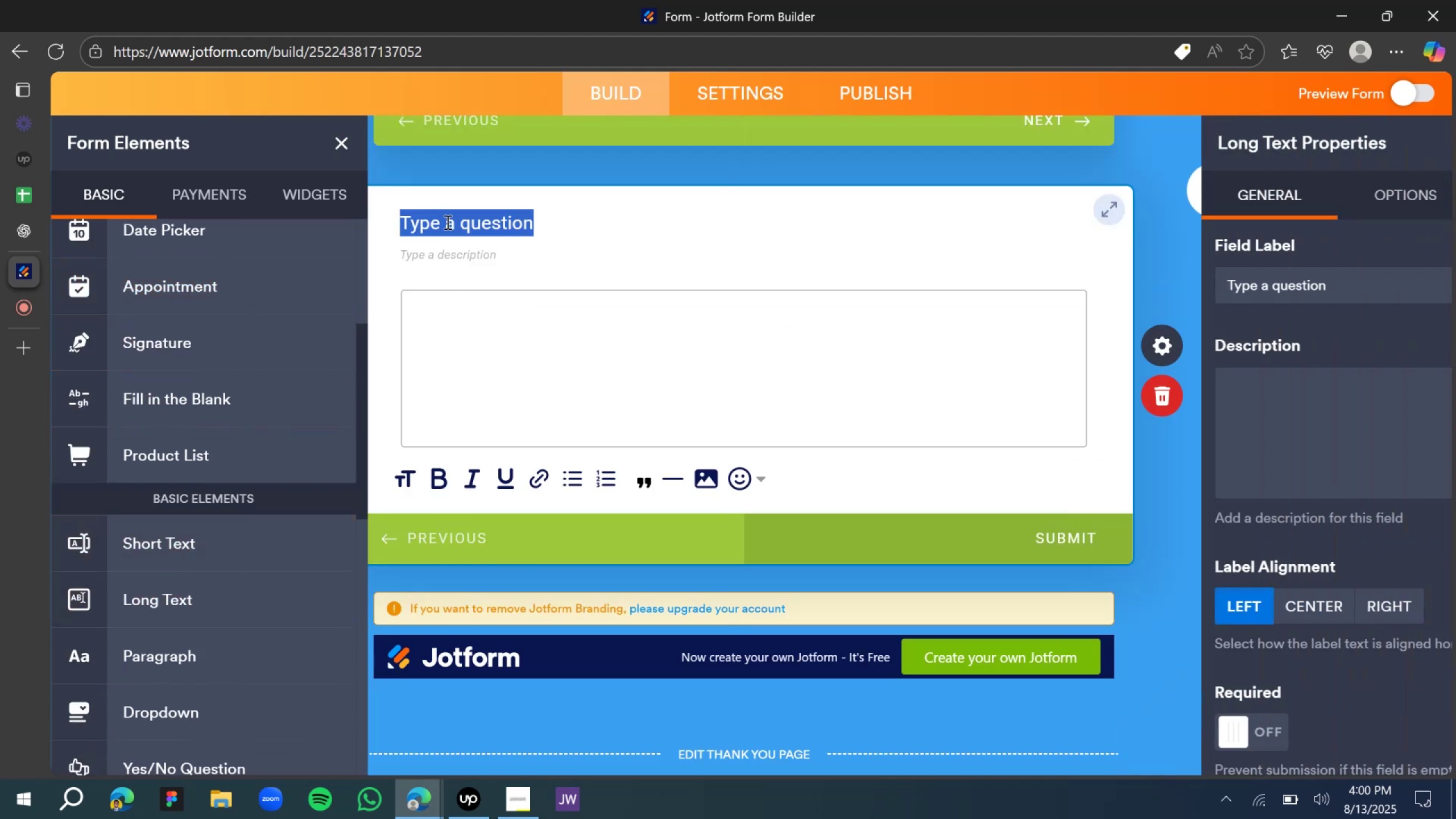 
type(An)
 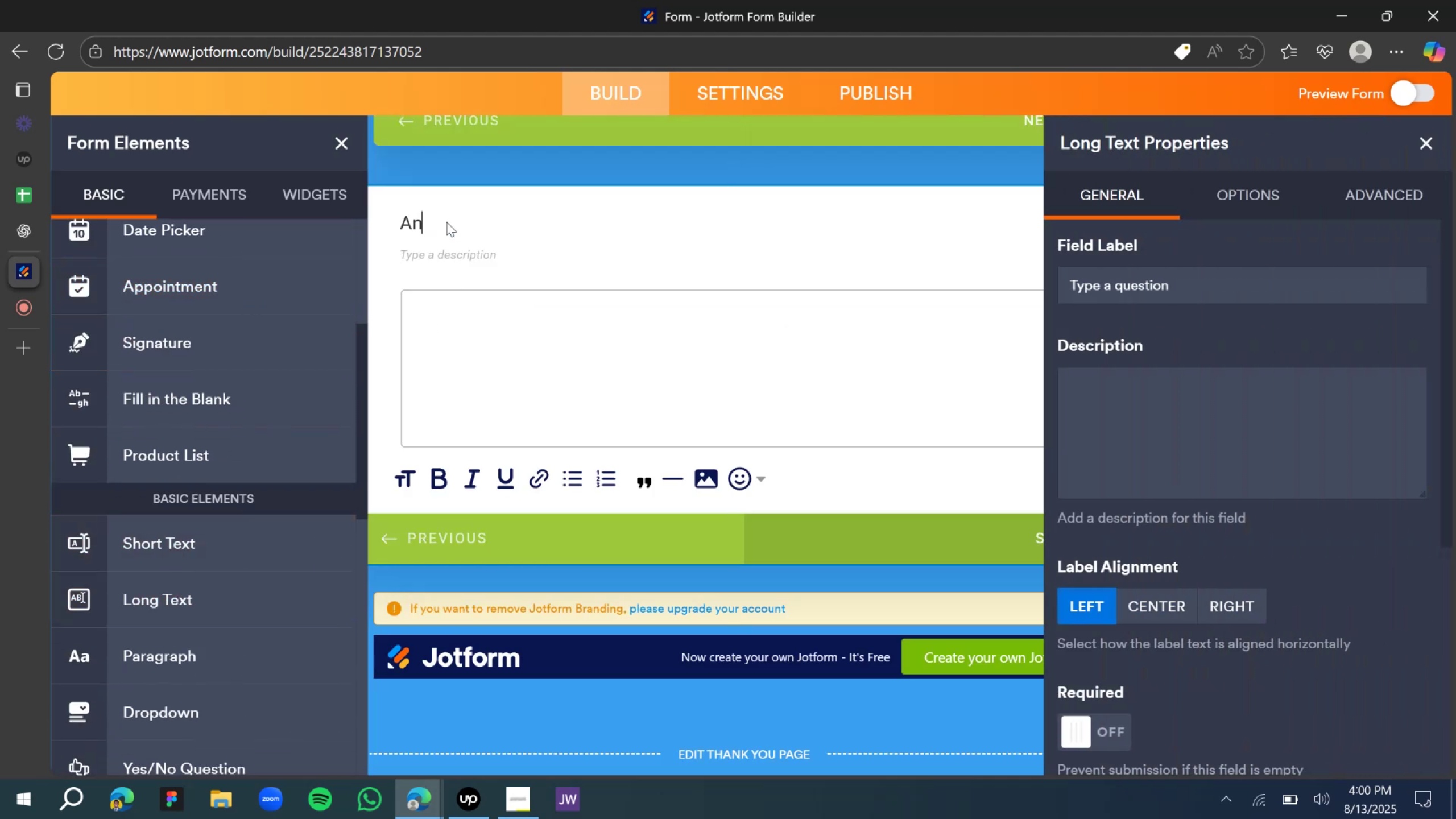 
key(Control+A)
 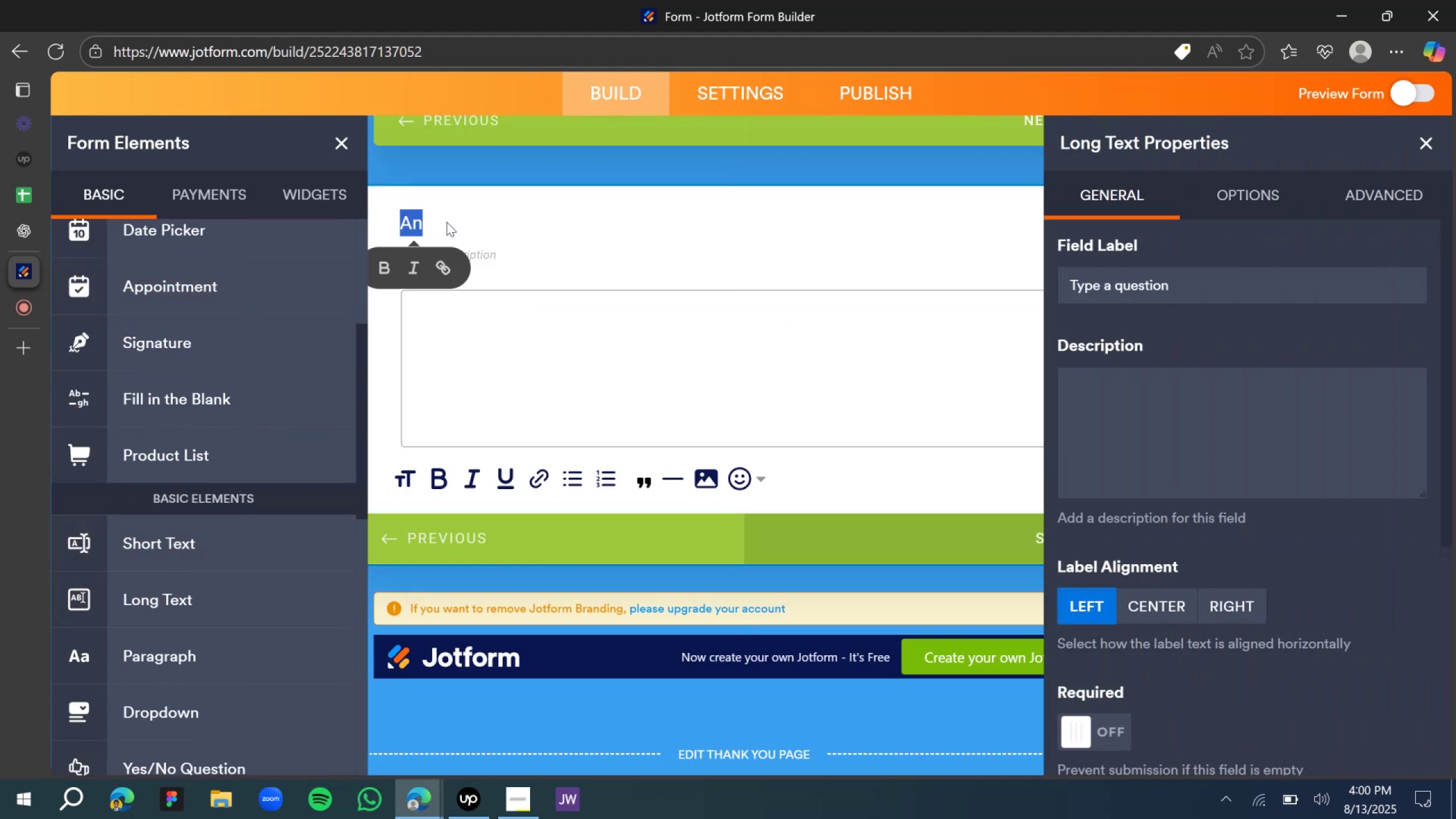 
type(Tell us any questions)
 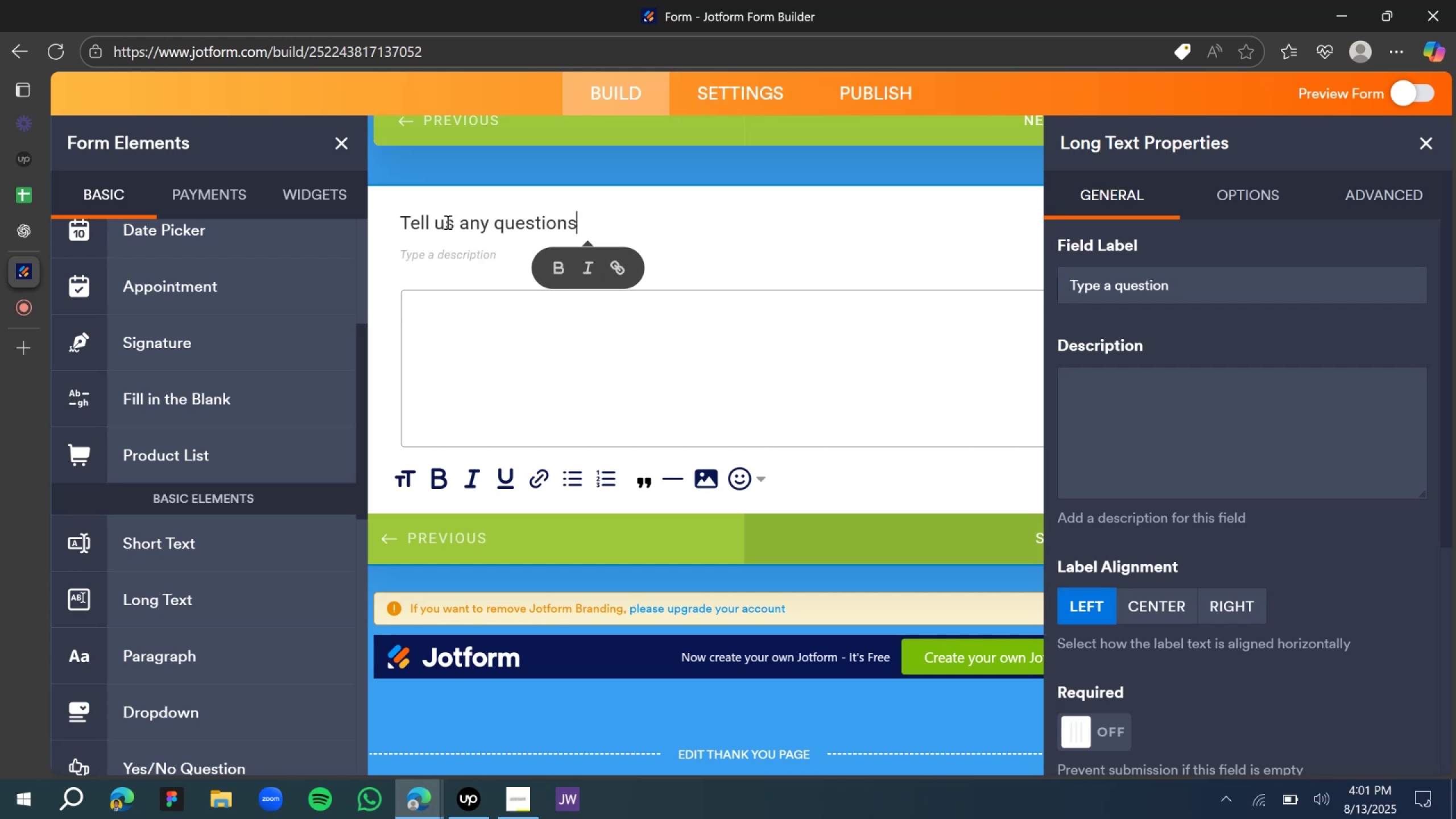 
type(, observations, reservation you might have us )
 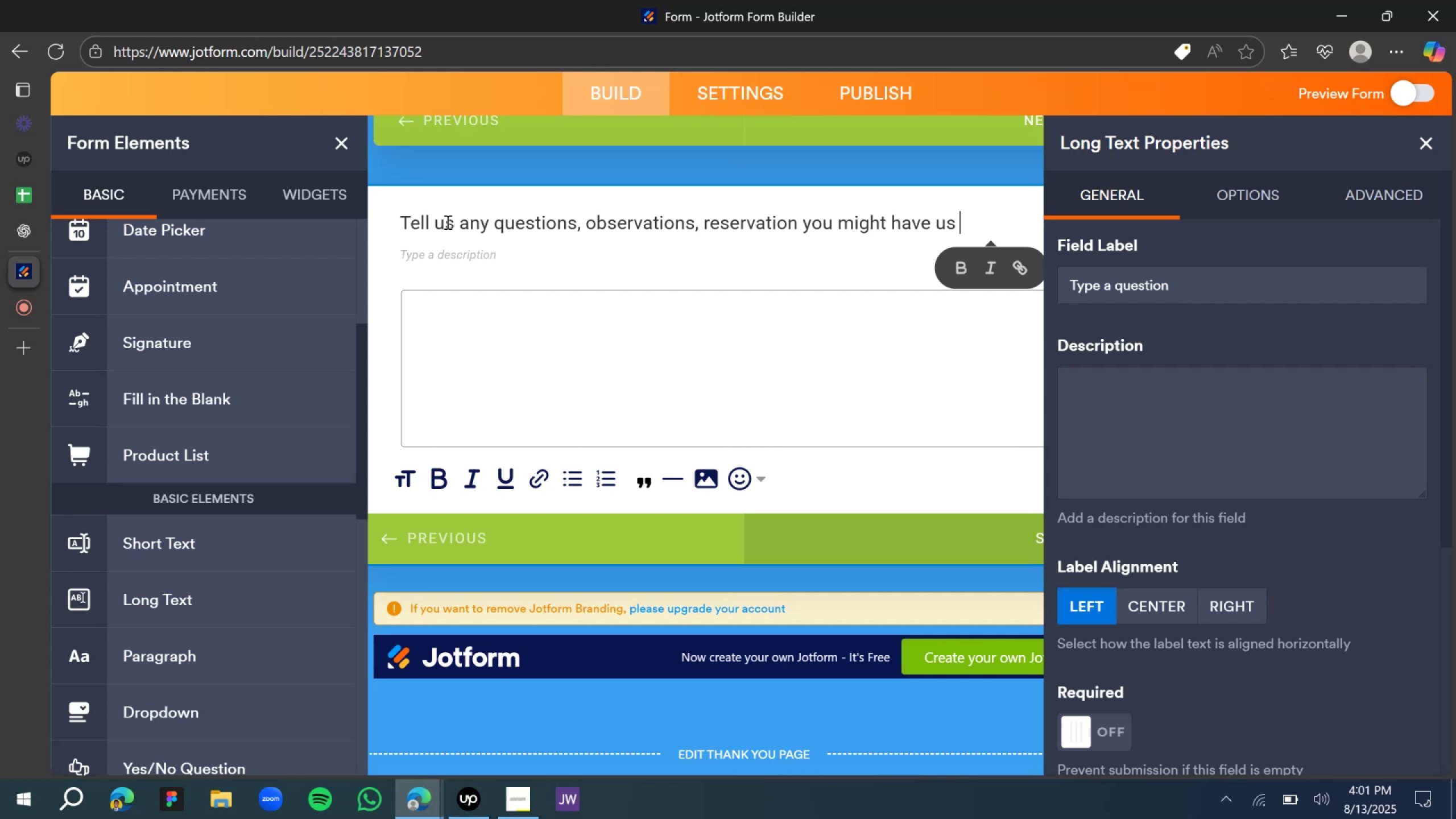 
wait(7.87)
 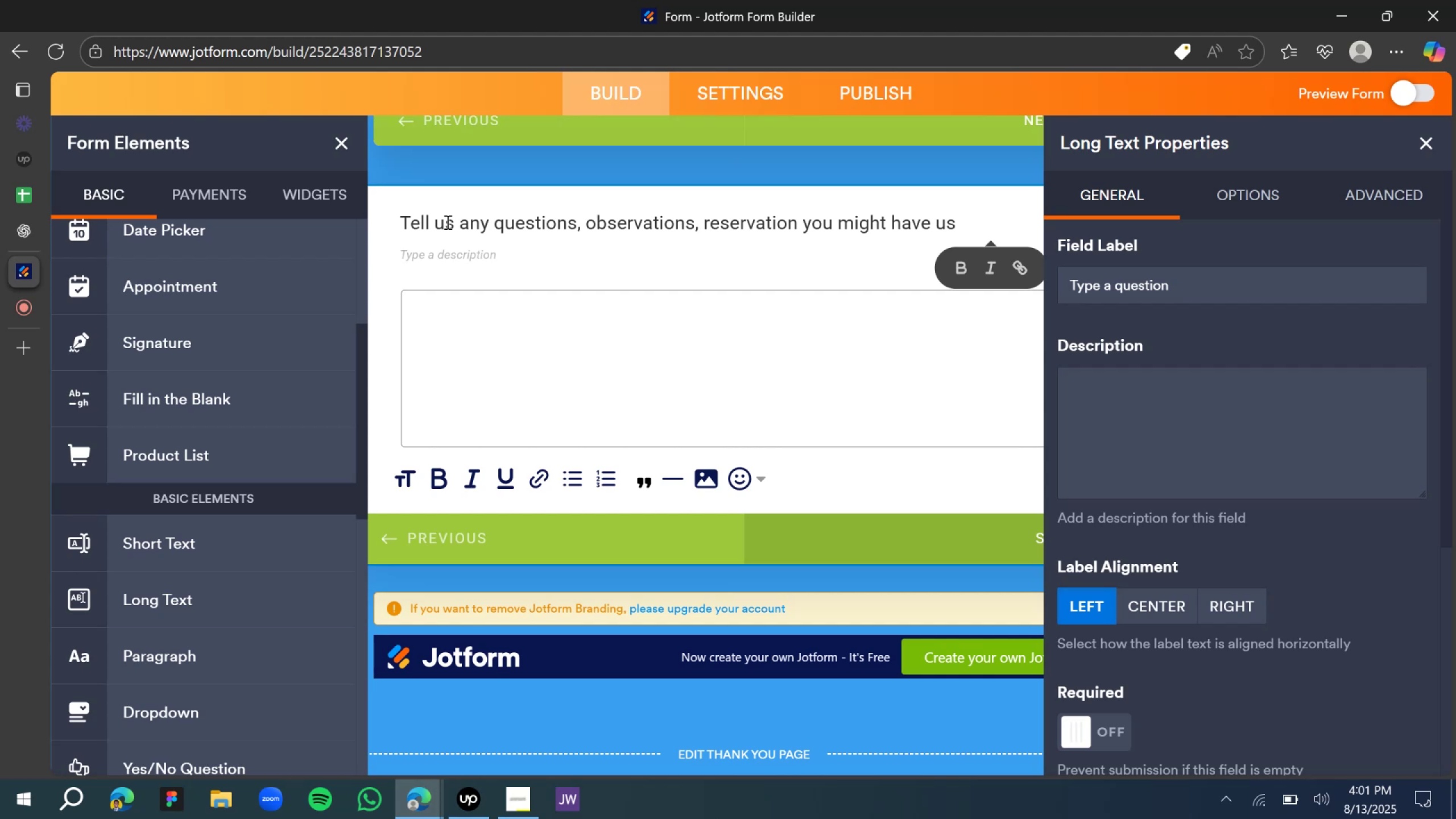 
key(Backspace)
 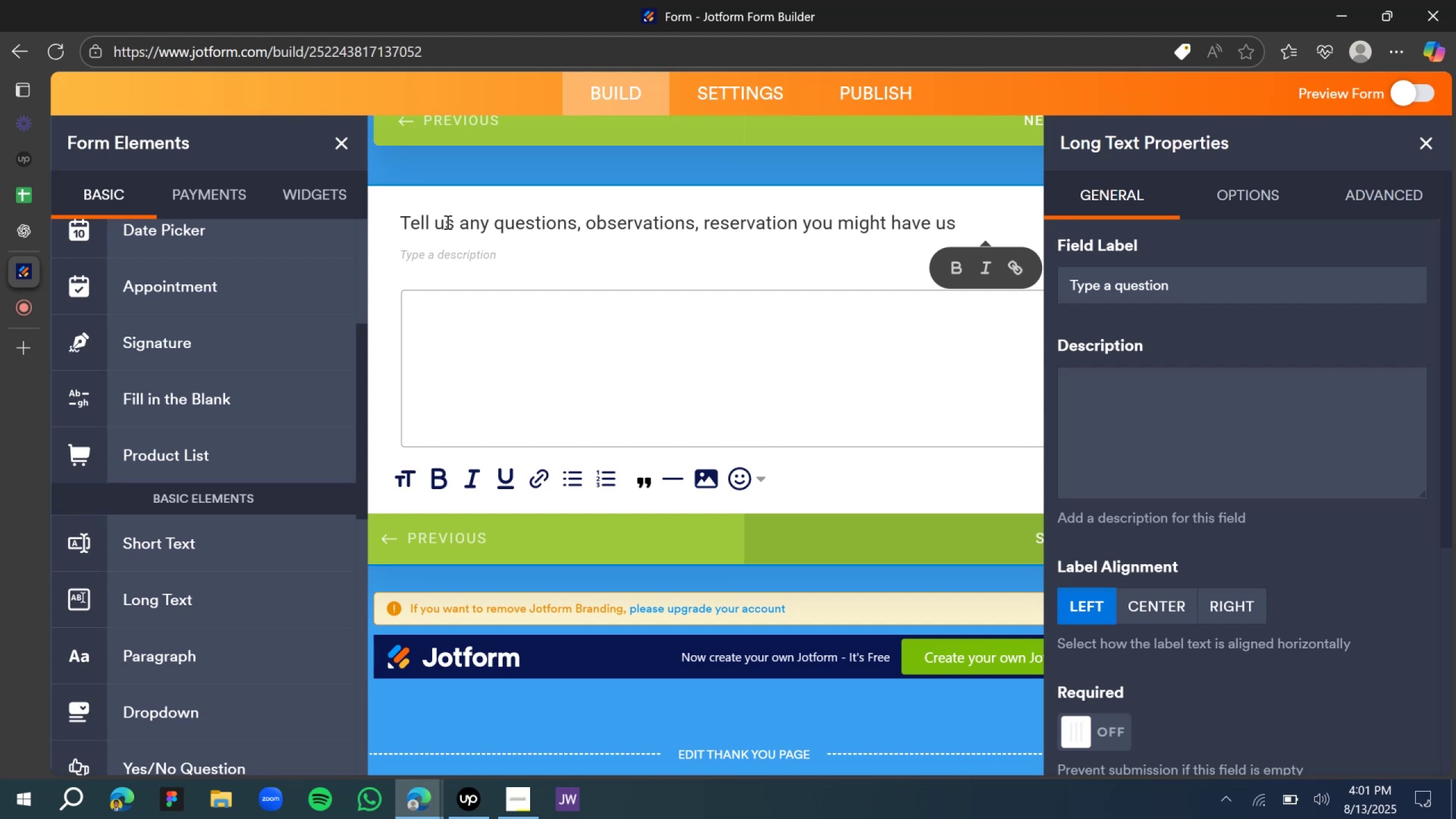 
key(Shift+ShiftRight)
 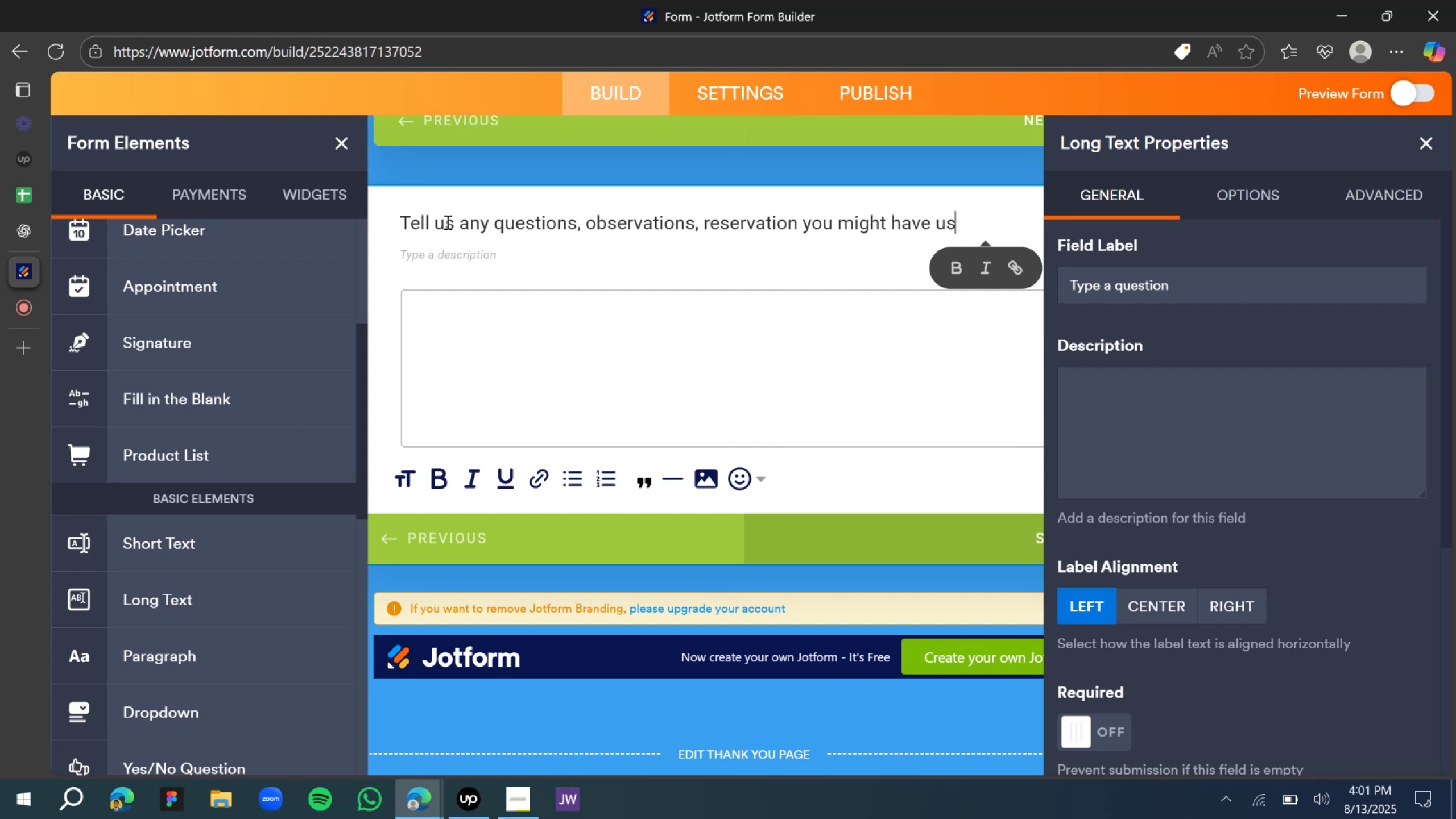 
key(Shift+Slash)
 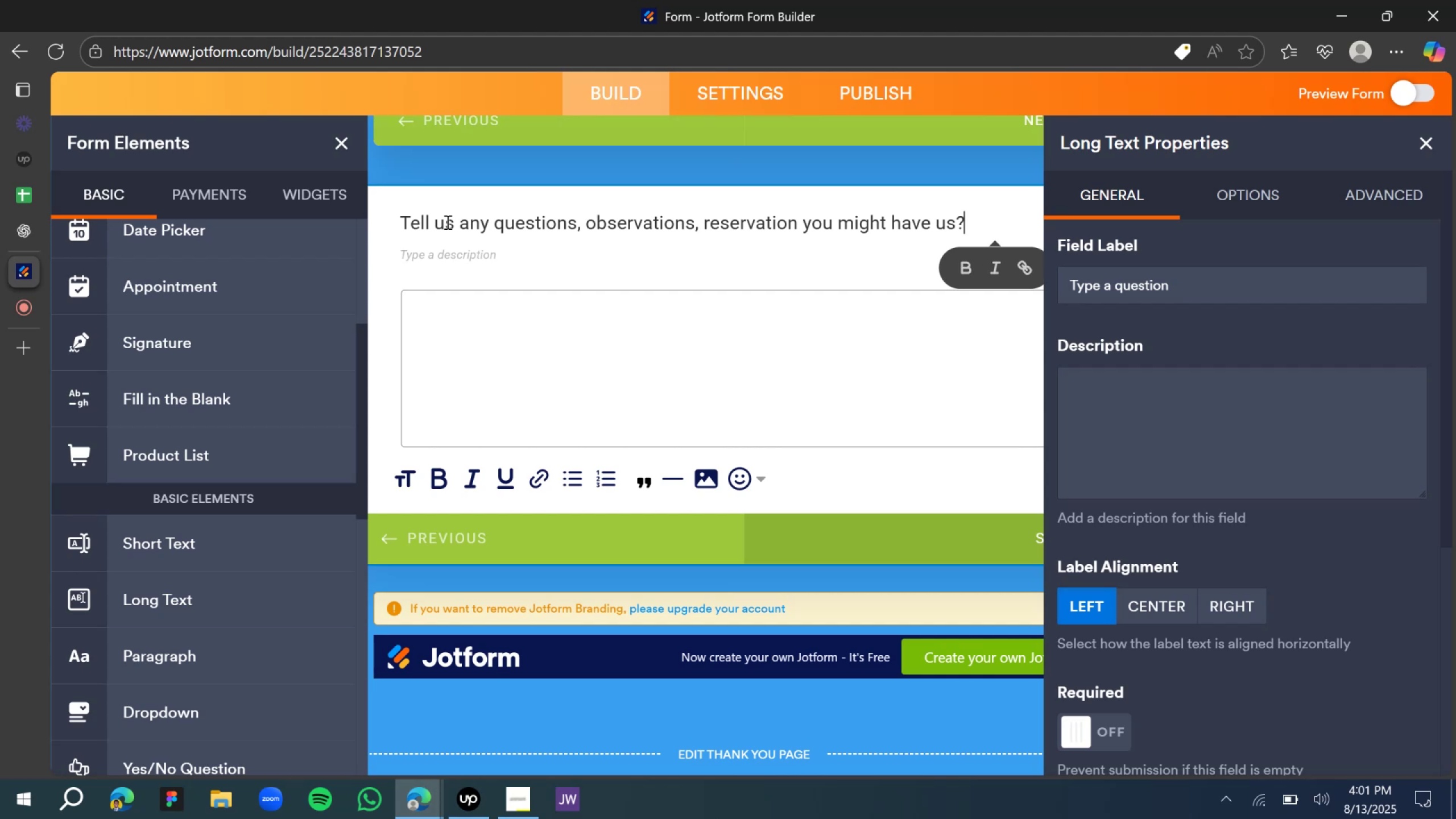 
key(Control+A)
 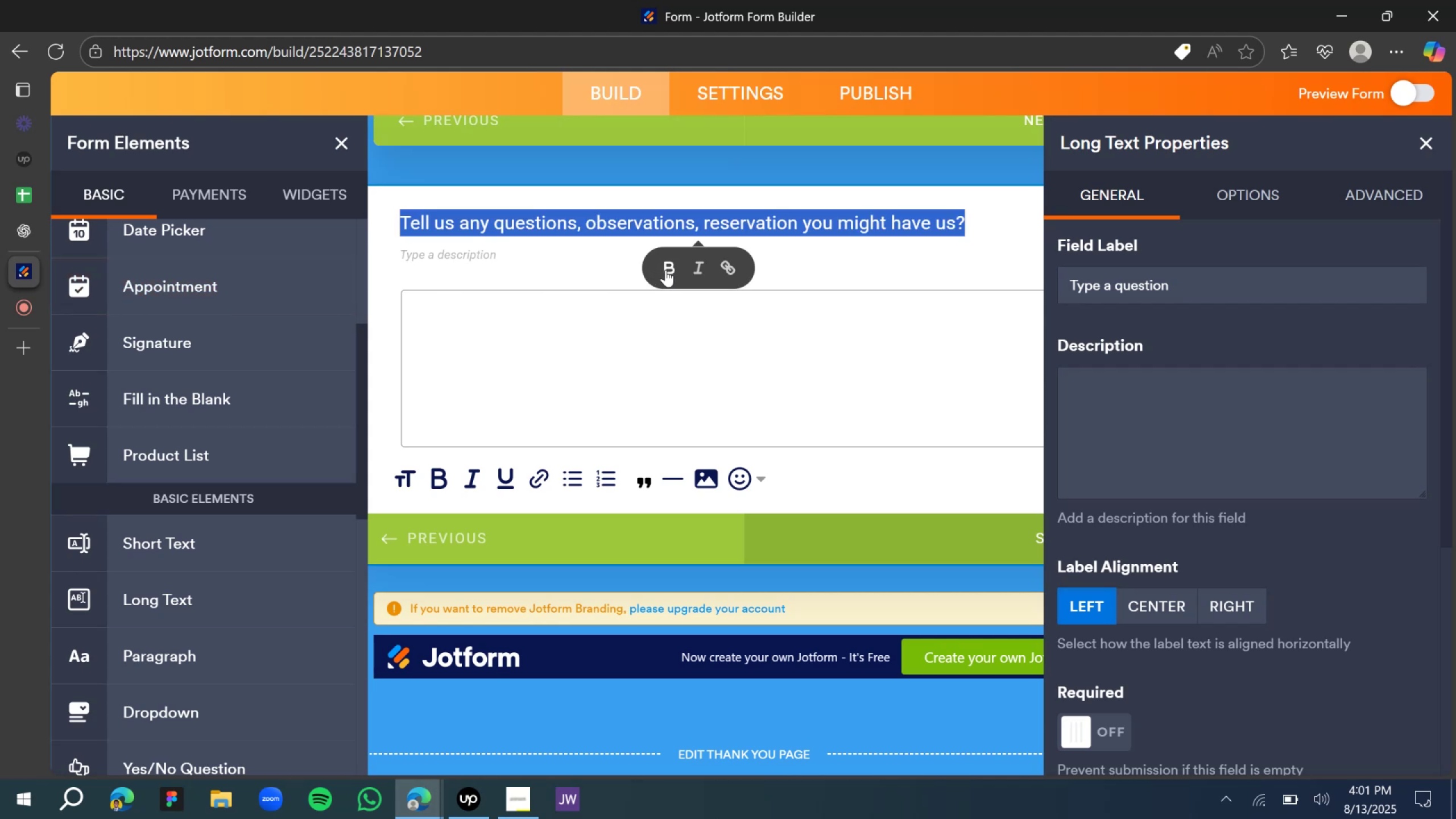 
left_click([665, 270])
 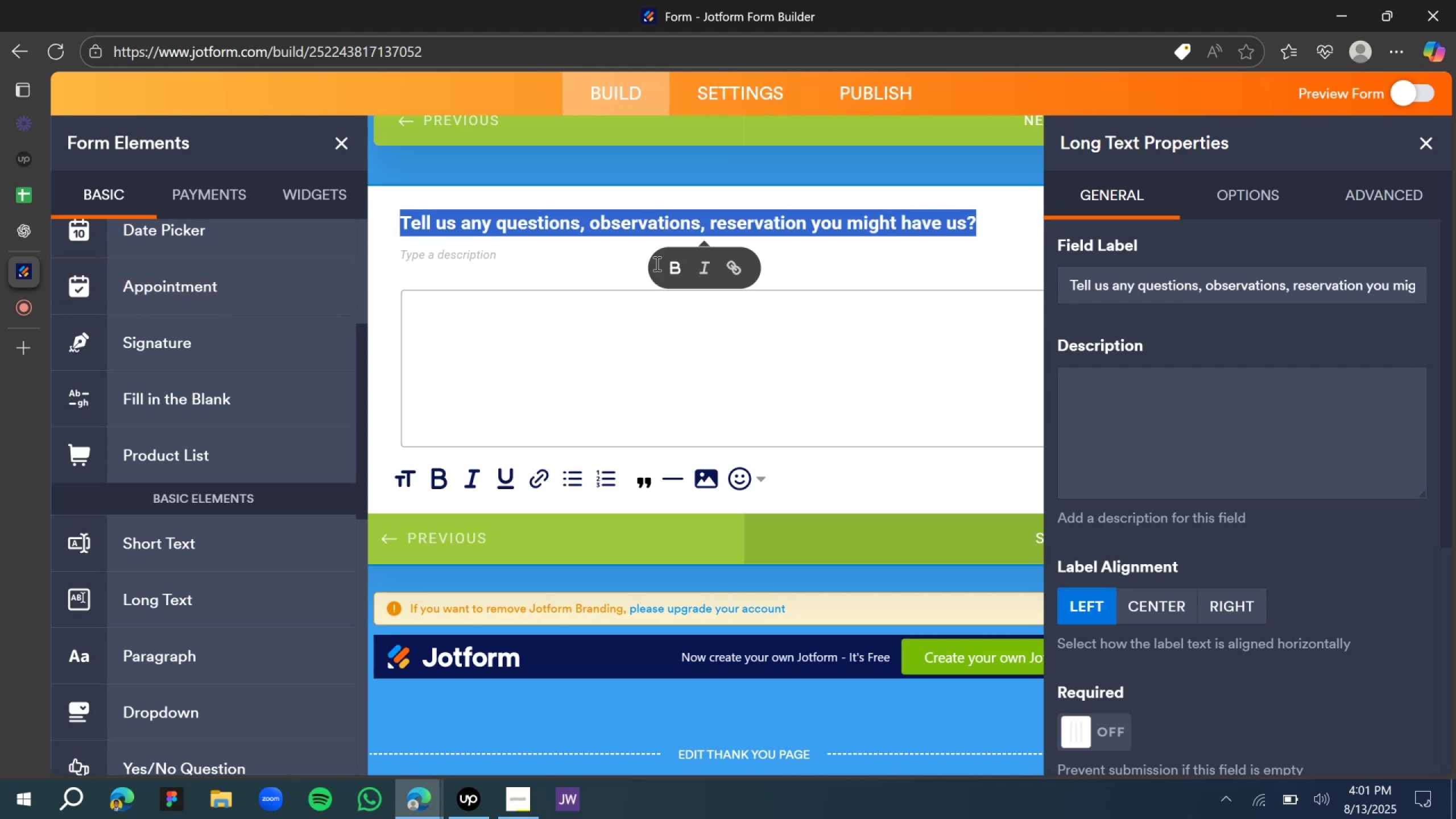 
left_click([618, 266])
 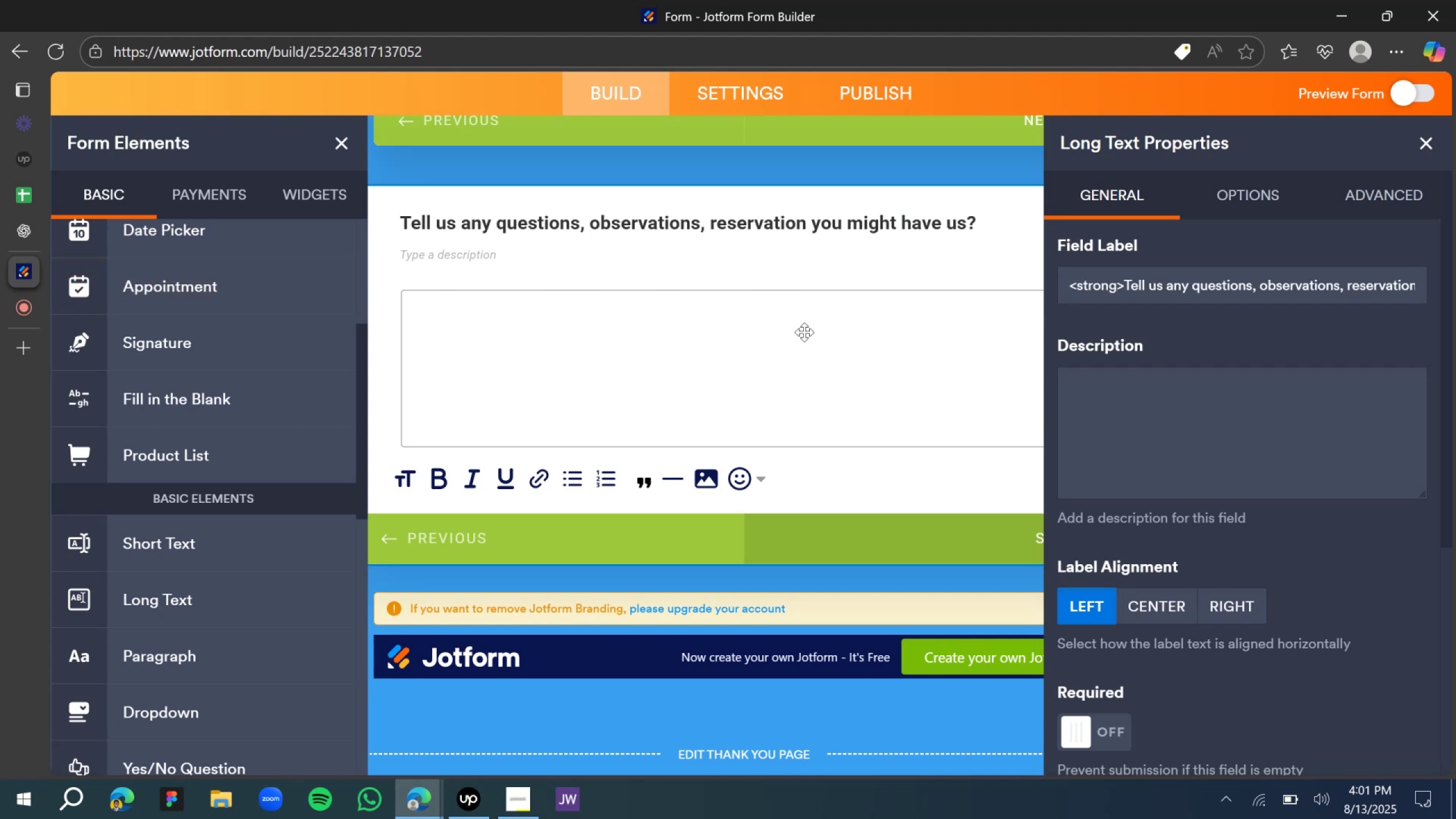 
scroll: coordinate [1140, 732], scroll_direction: down, amount: 3.0
 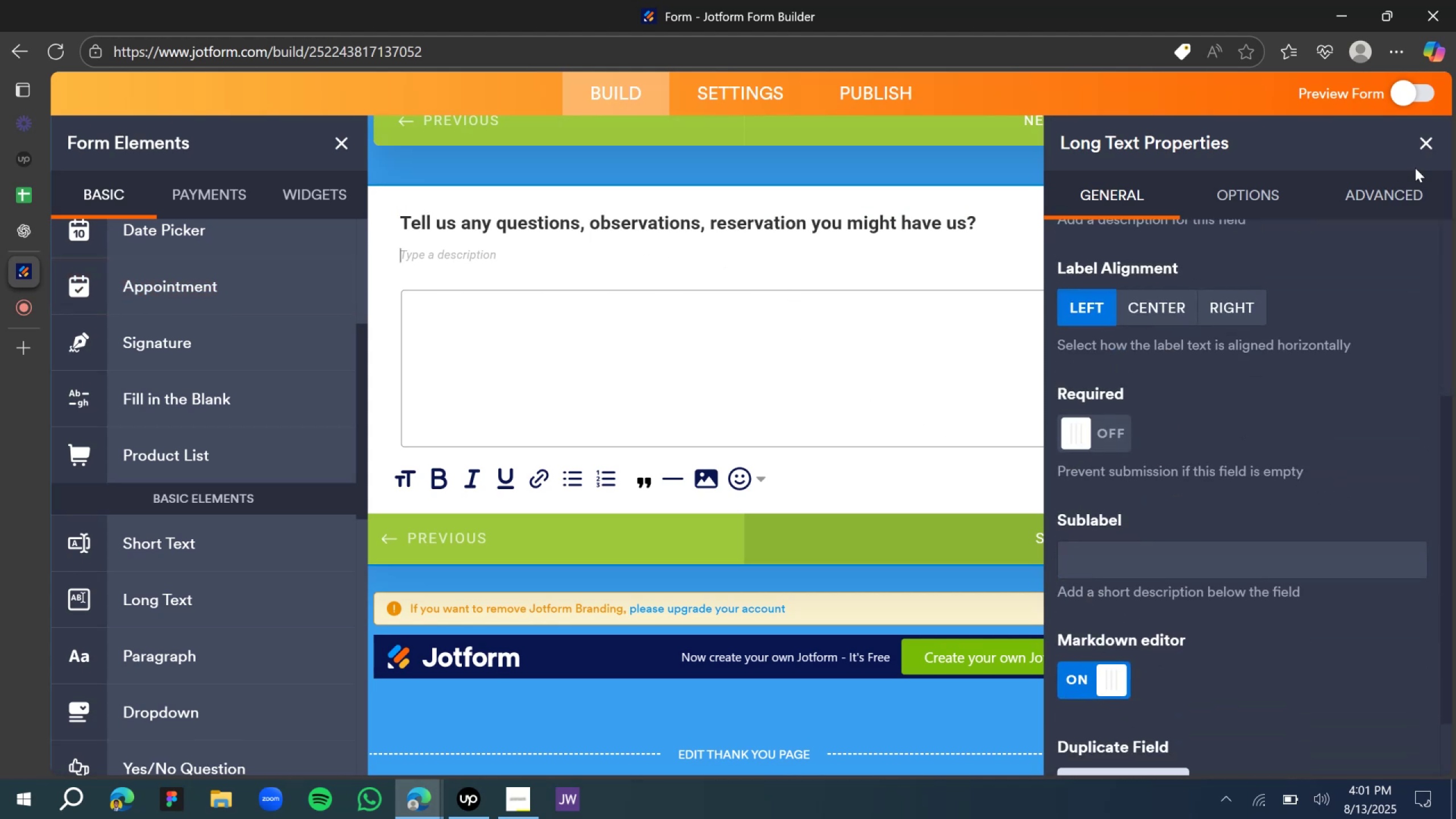 
left_click([1427, 148])
 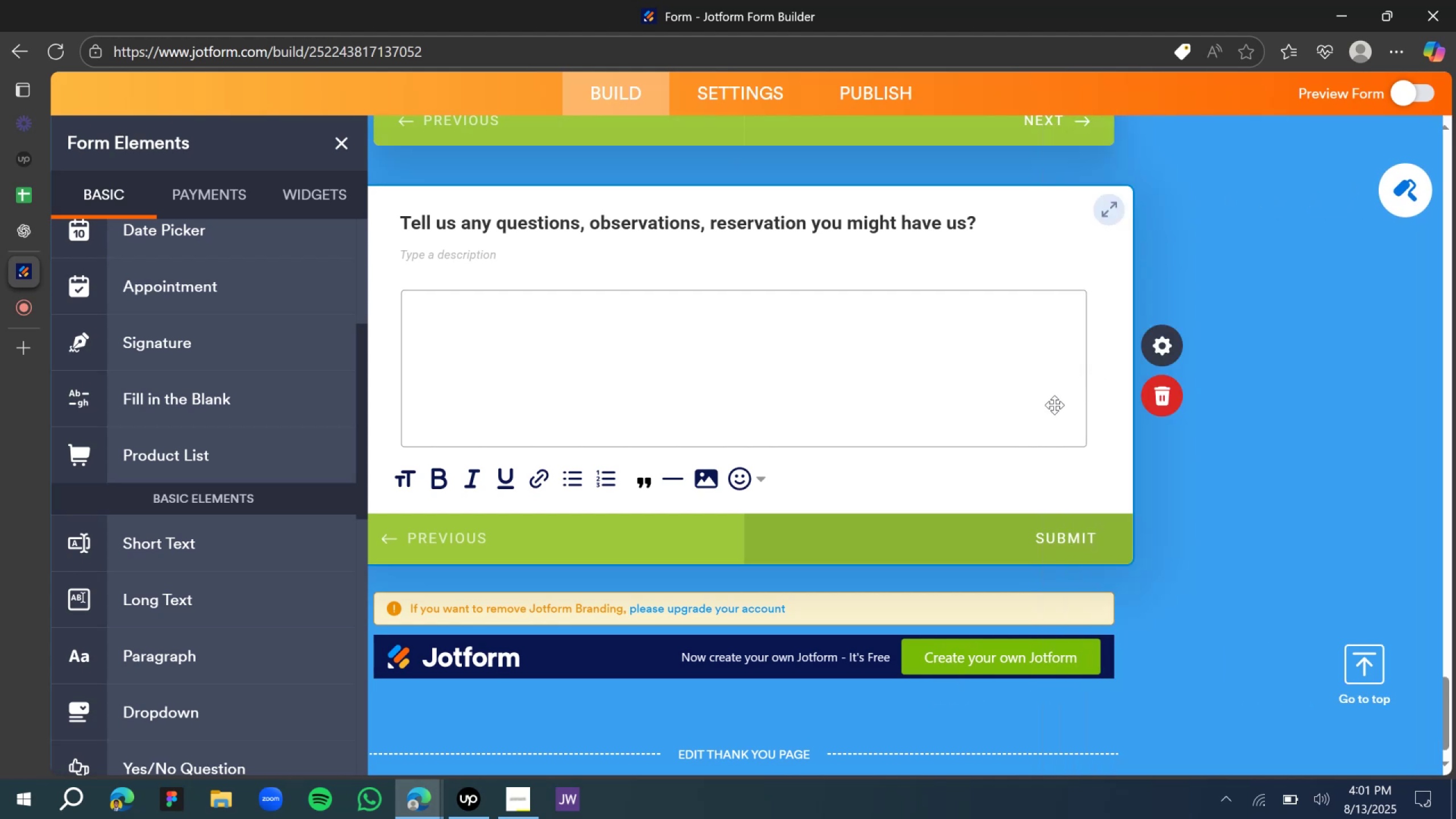 
scroll: coordinate [902, 496], scroll_direction: down, amount: 5.0
 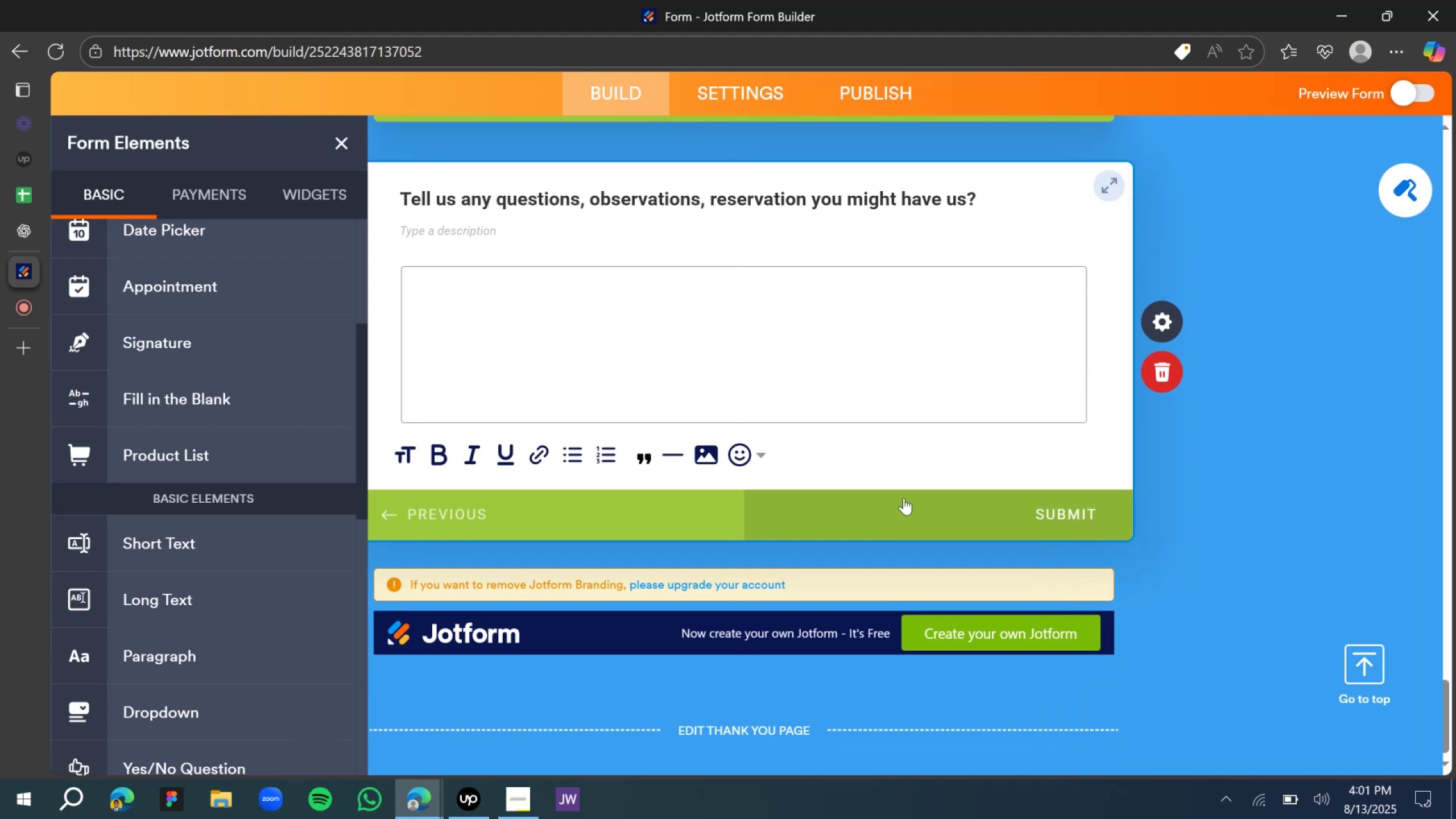 
scroll: coordinate [898, 486], scroll_direction: up, amount: 57.0
 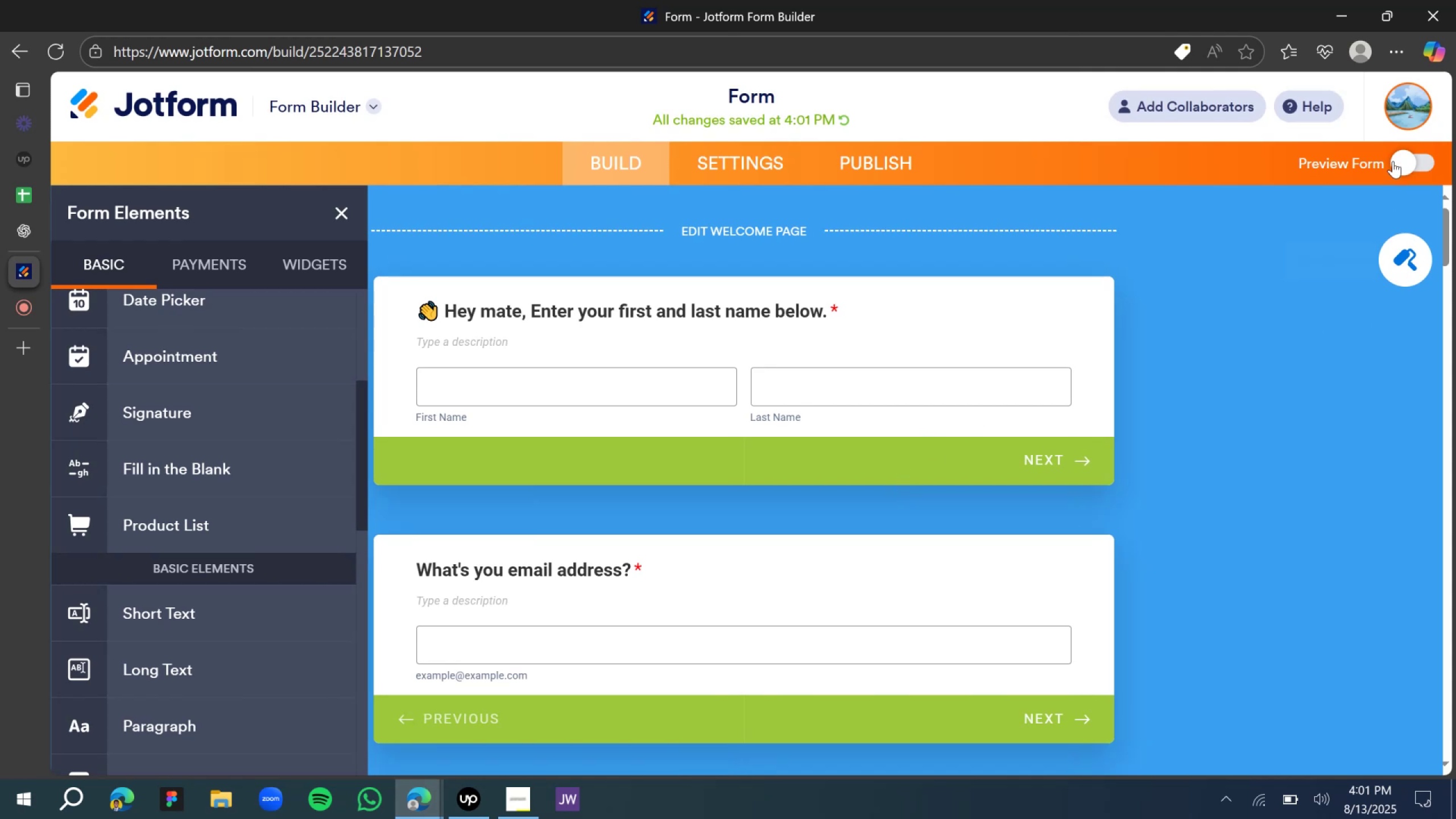 
left_click([1404, 153])
 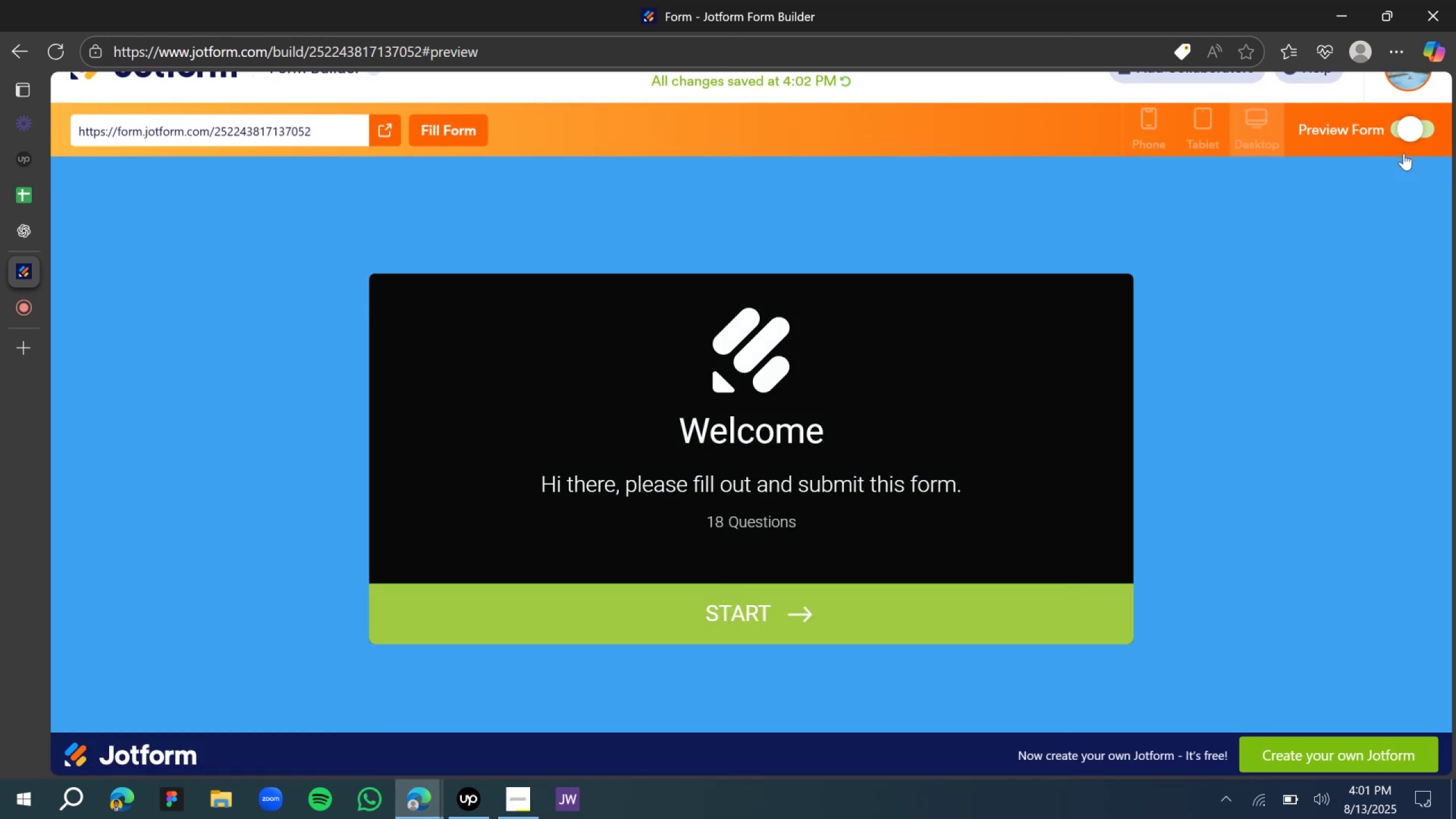 
wait(9.0)
 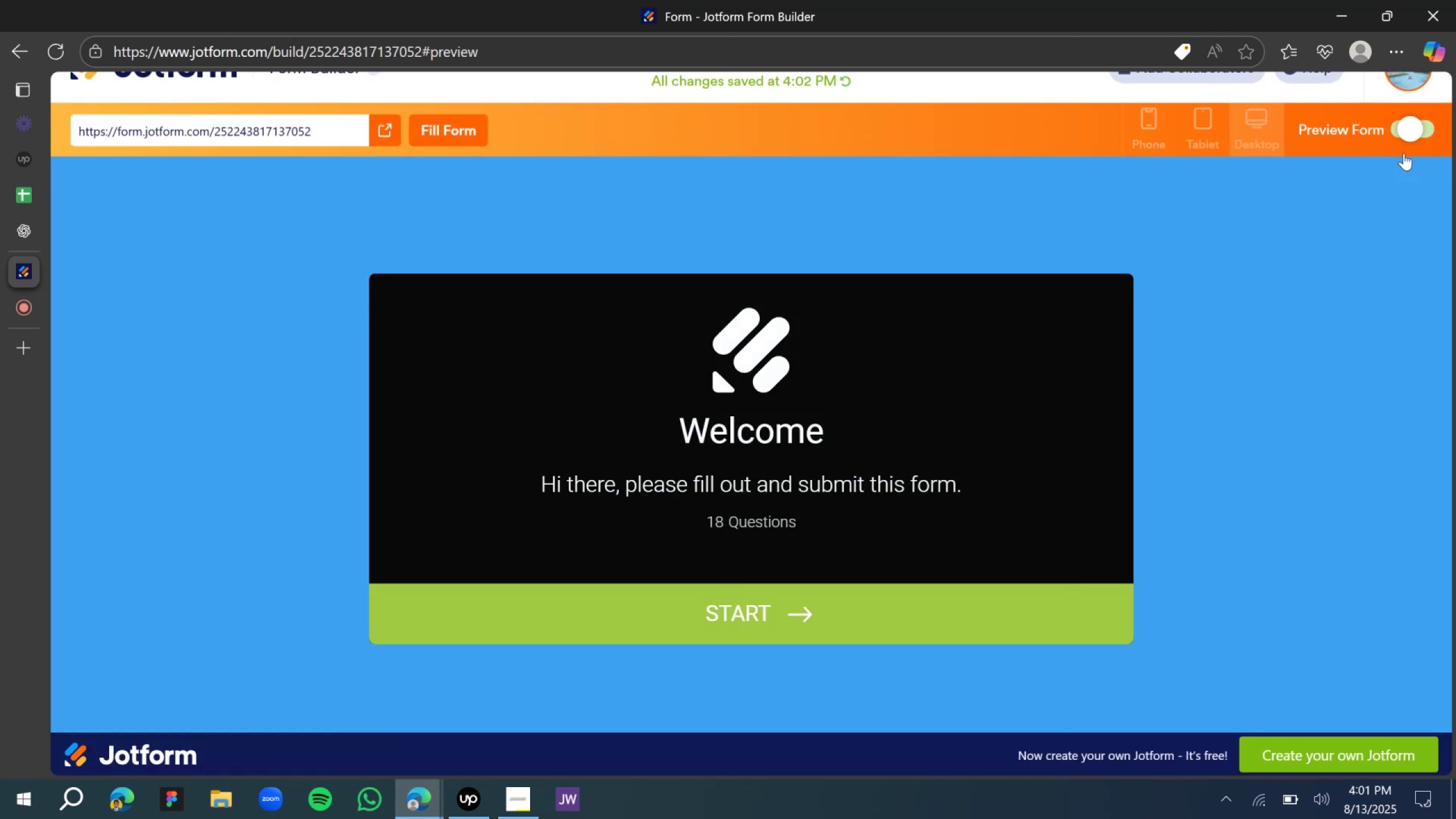 
left_click([778, 619])
 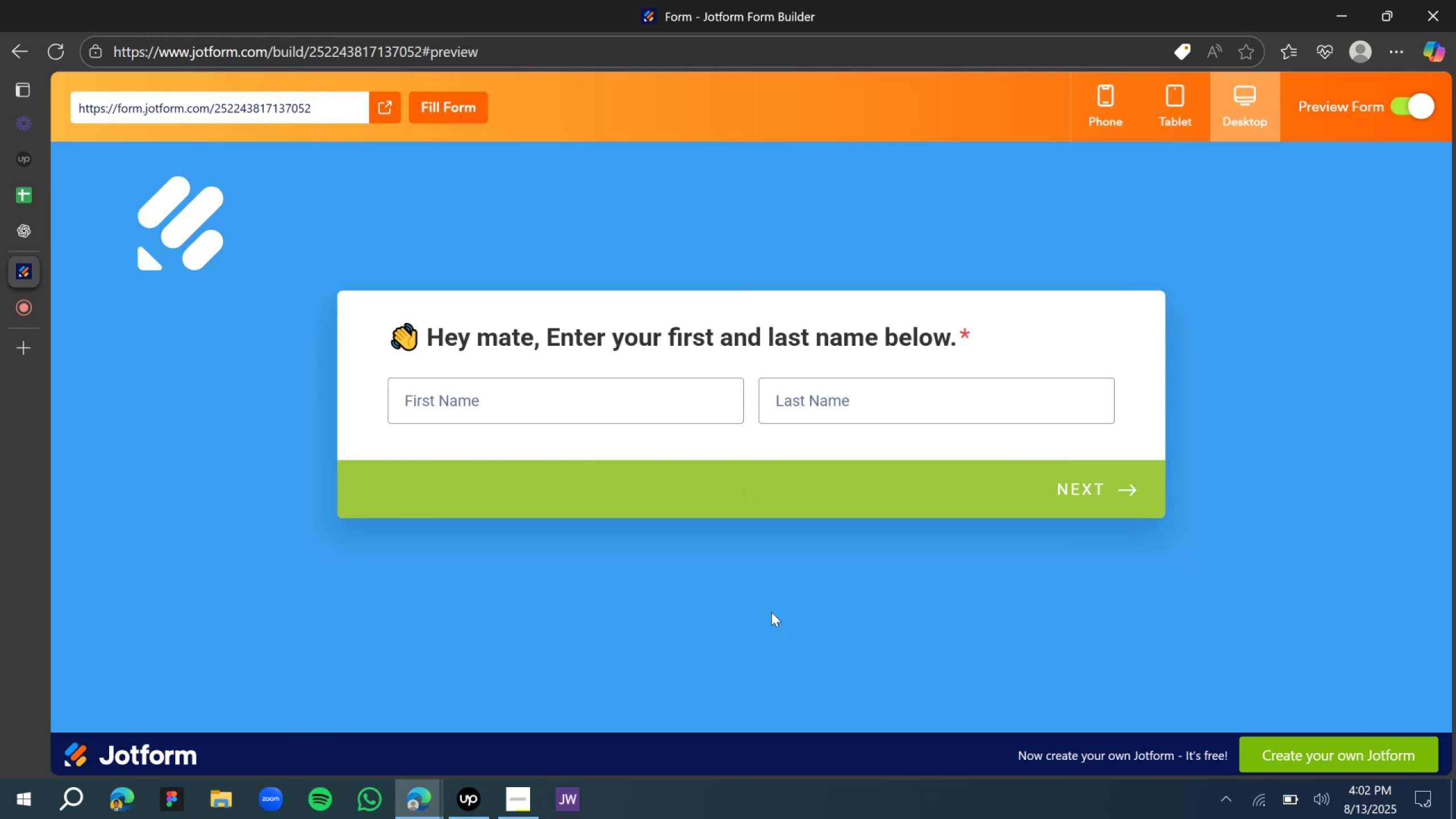 
wait(7.2)
 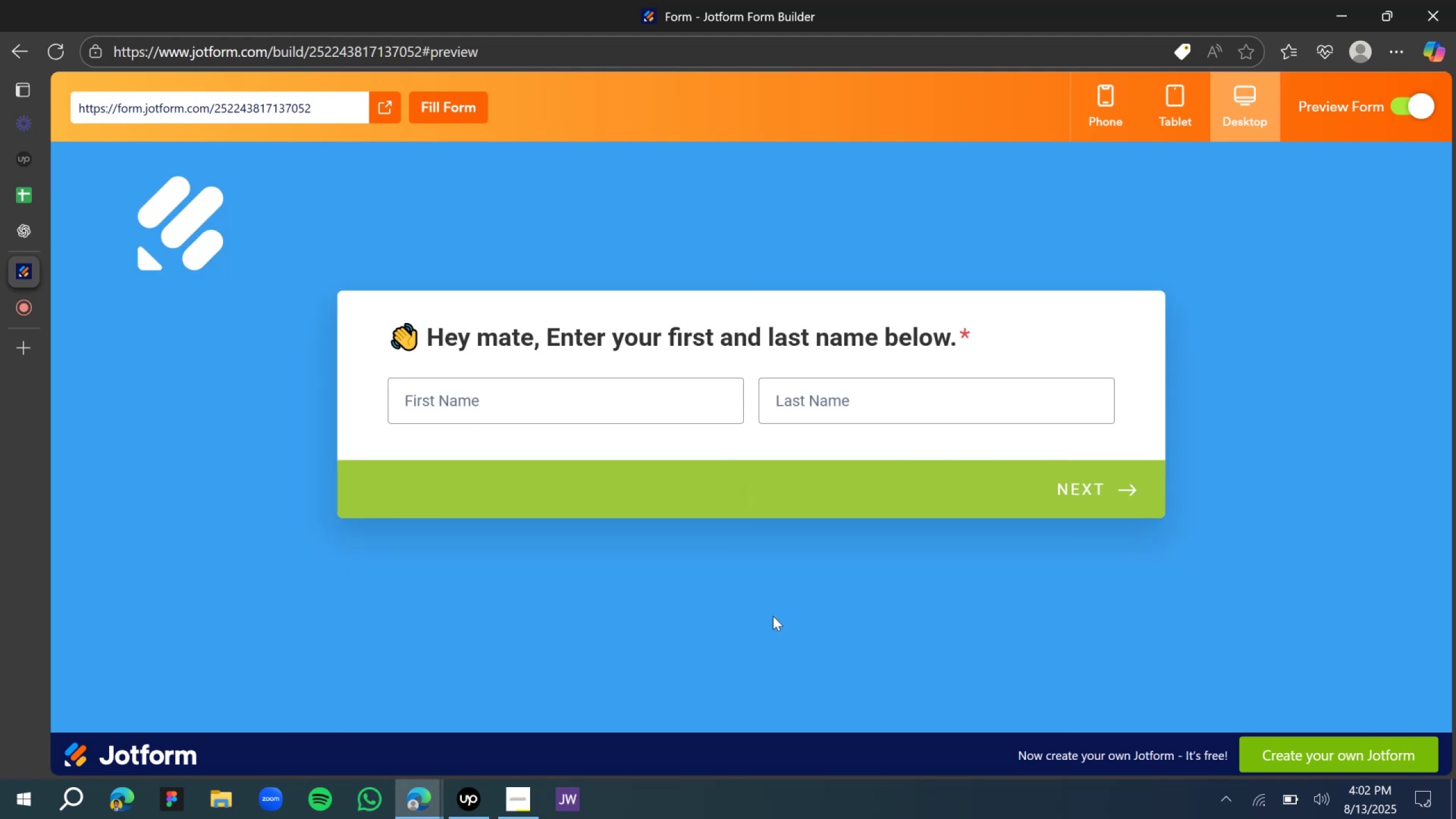 
left_click([710, 408])
 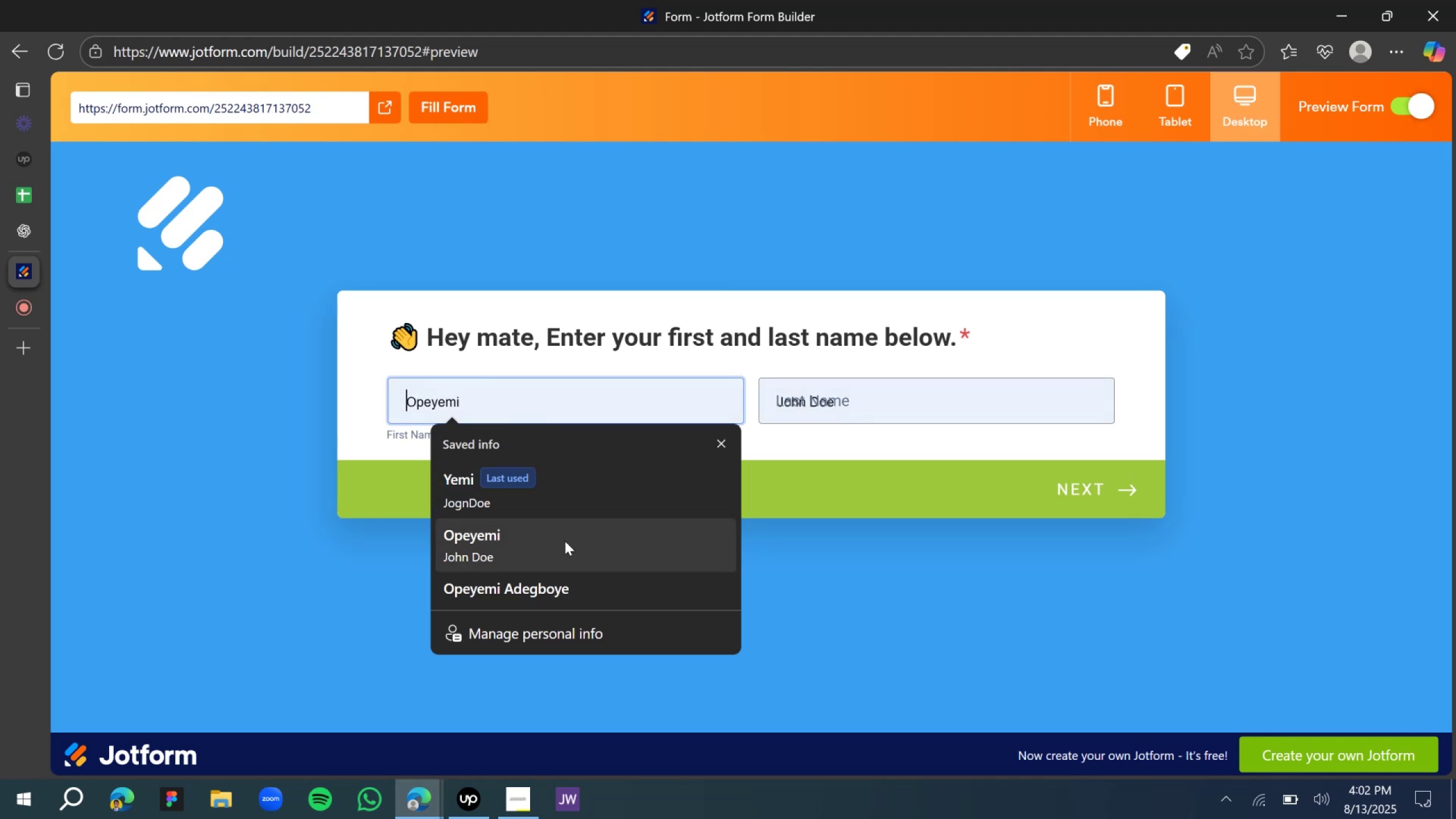 
wait(6.6)
 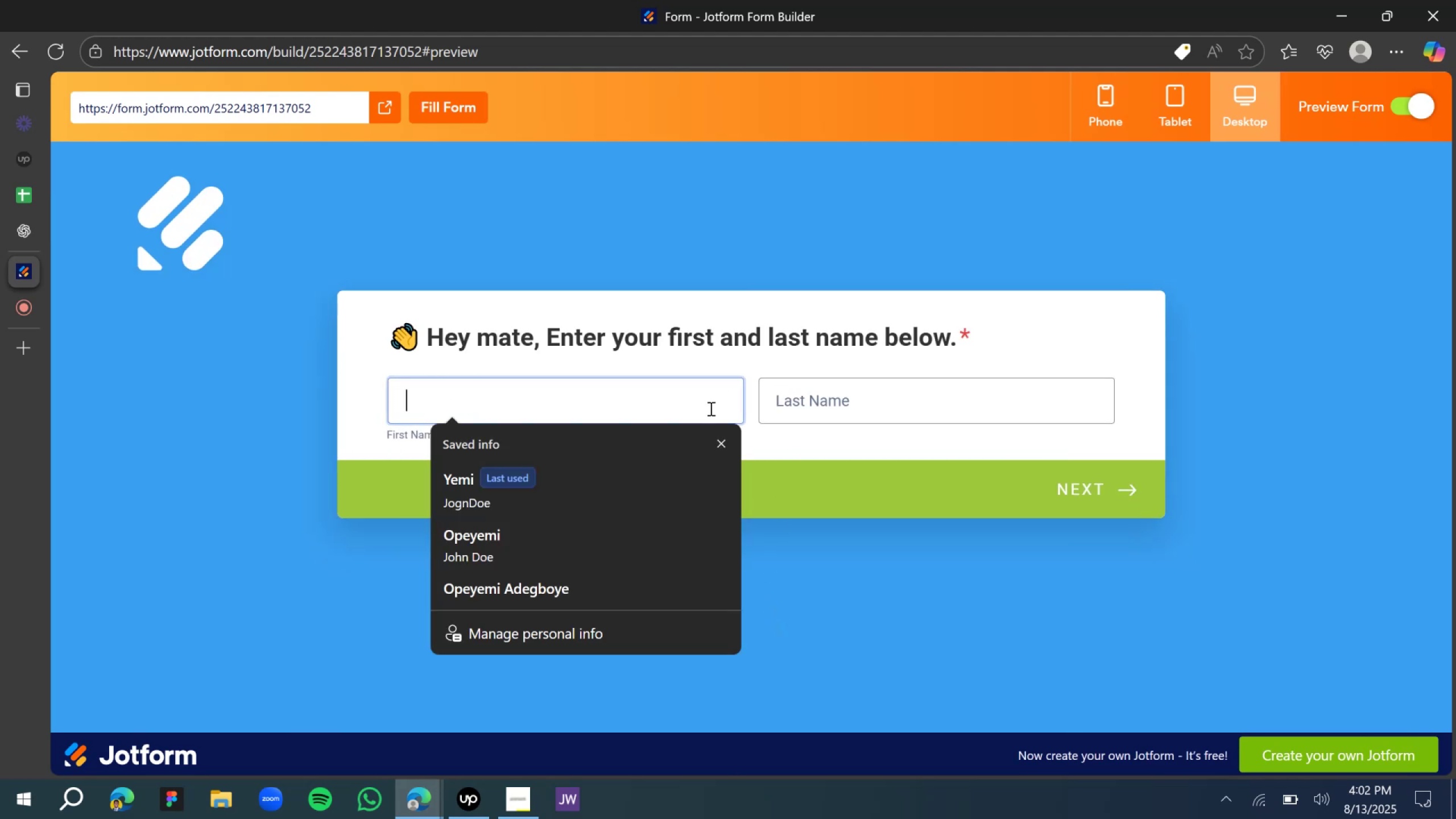 
left_click([498, 500])
 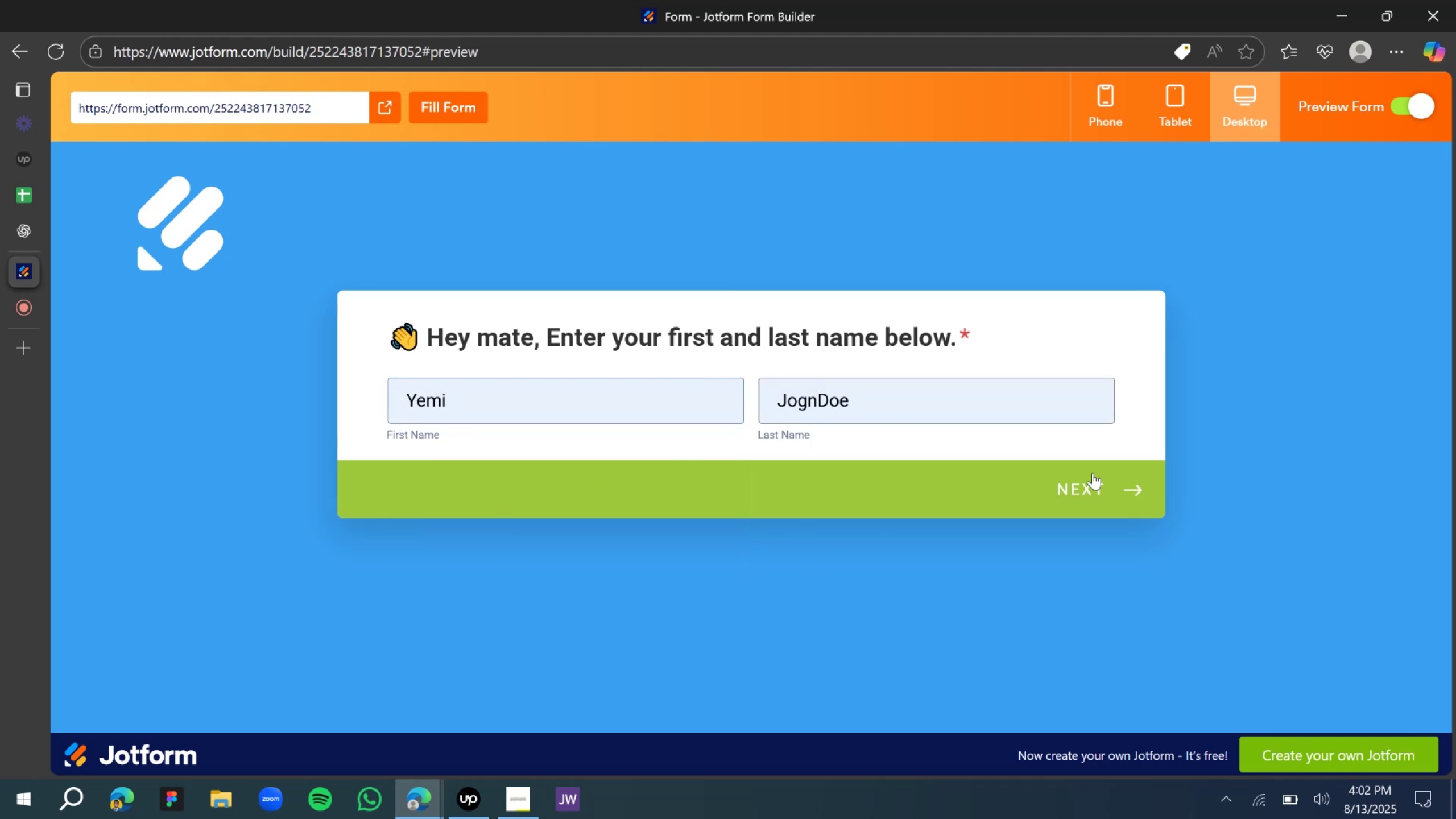 
left_click([1101, 489])
 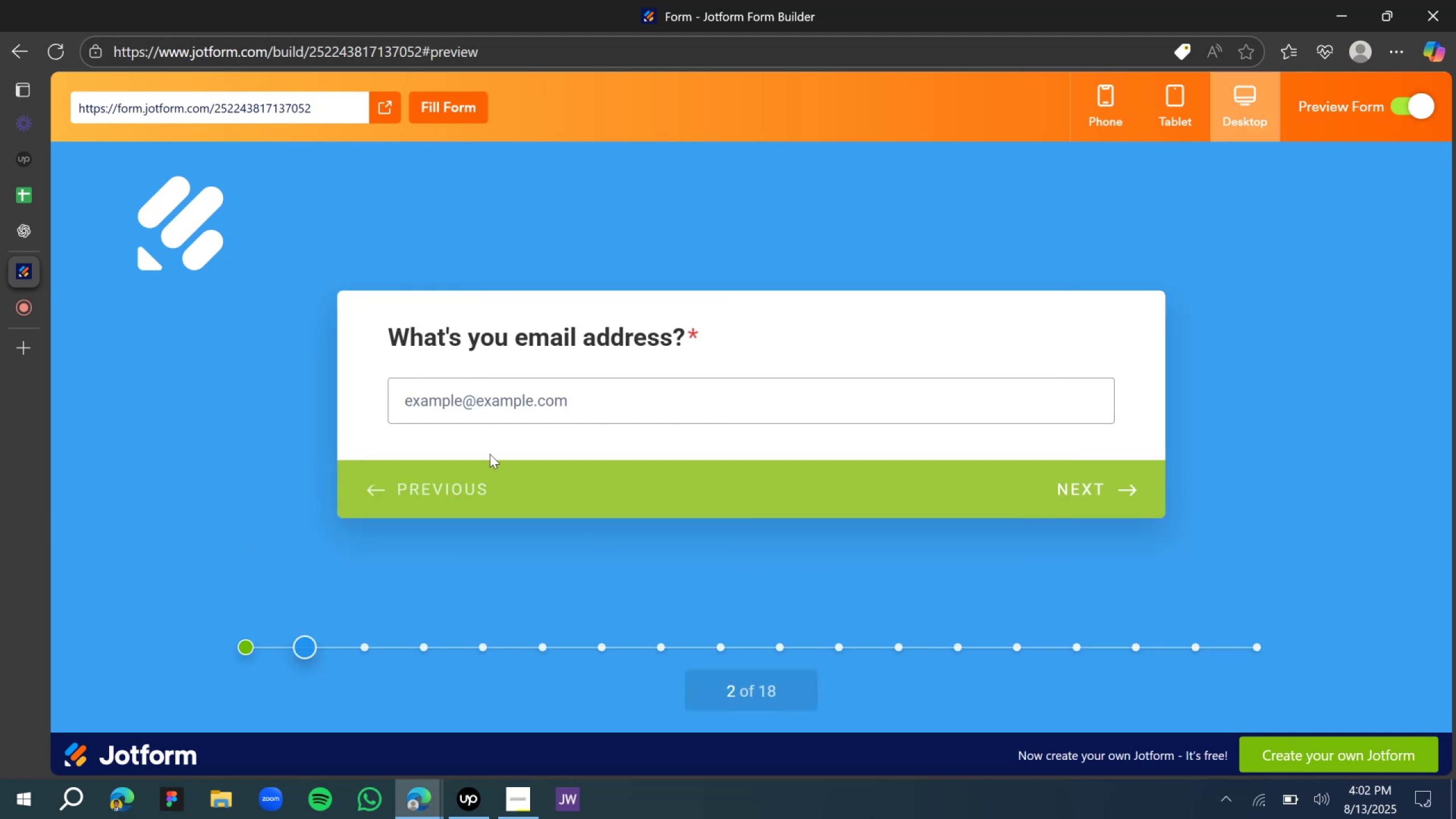 
left_click([471, 409])
 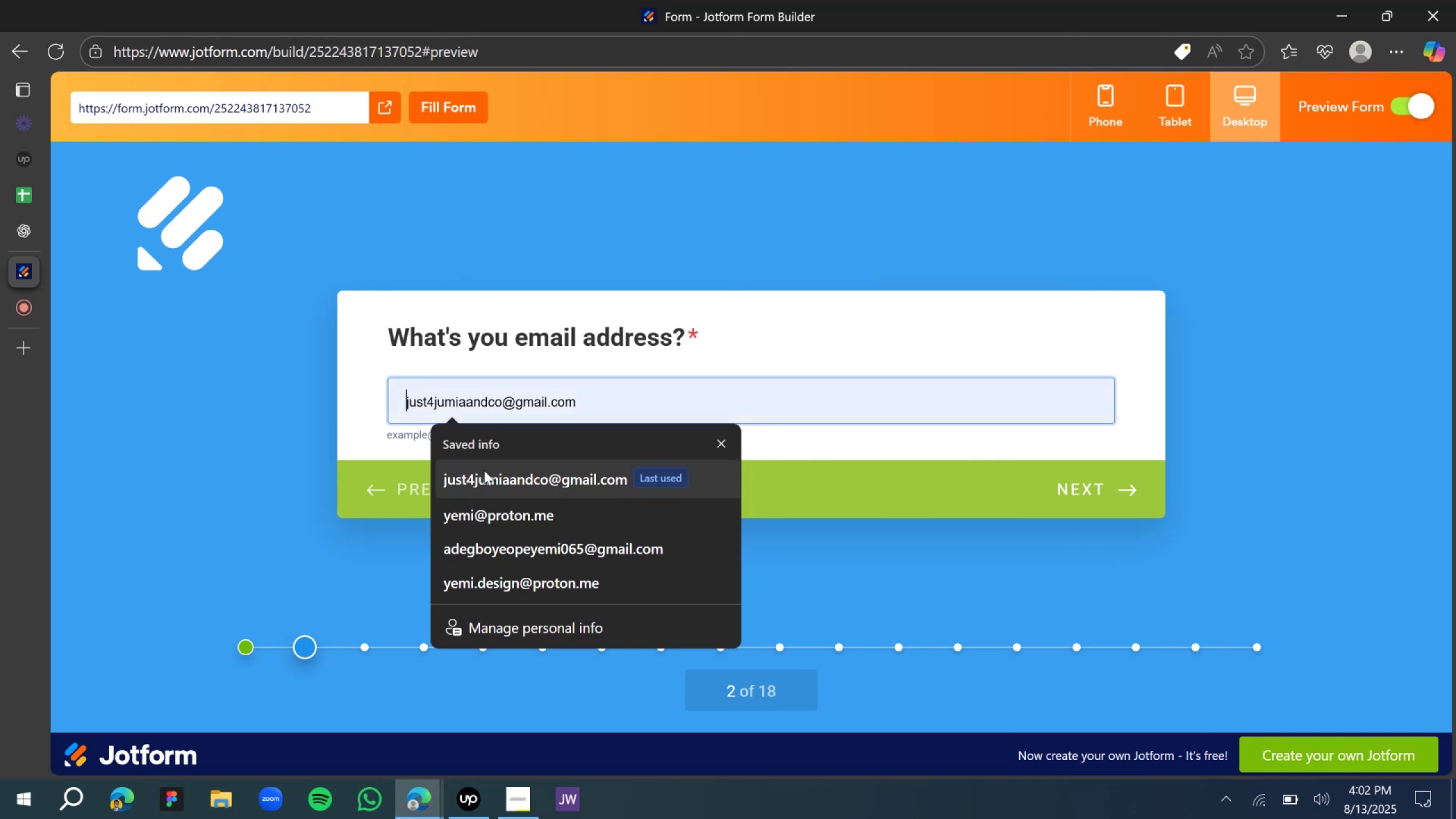 
left_click([673, 528])
 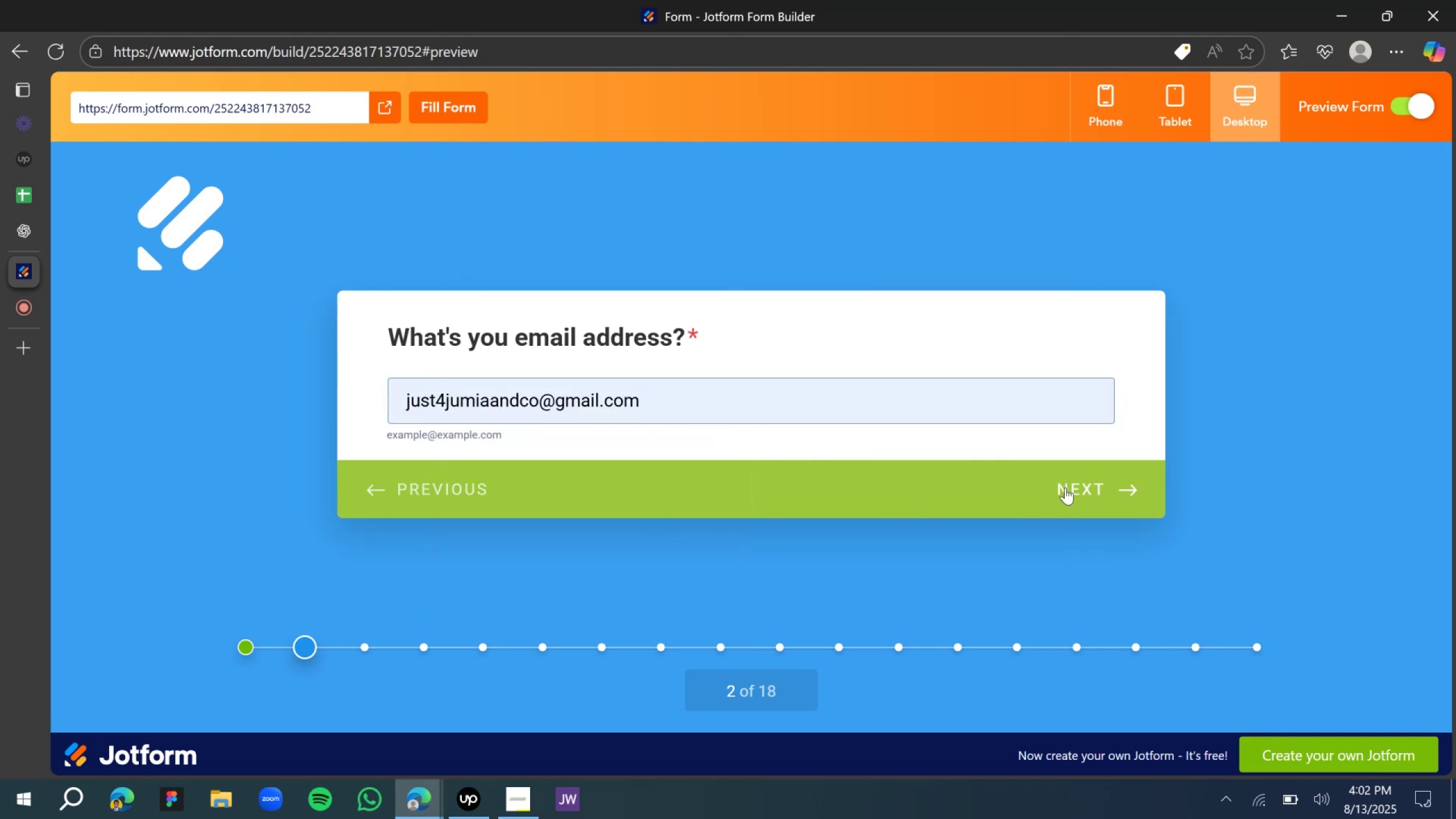 
left_click([1066, 487])
 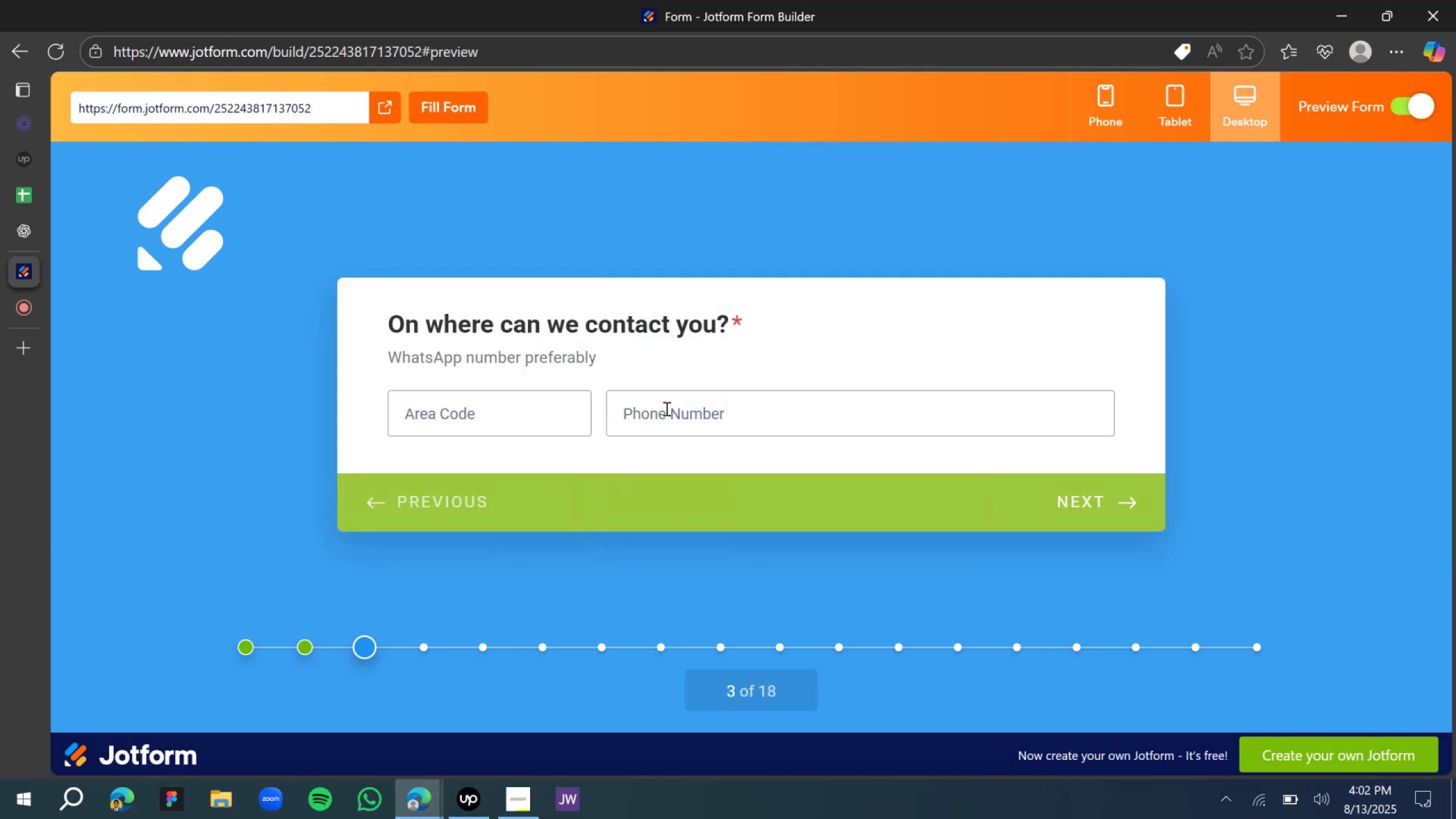 
left_click([497, 420])
 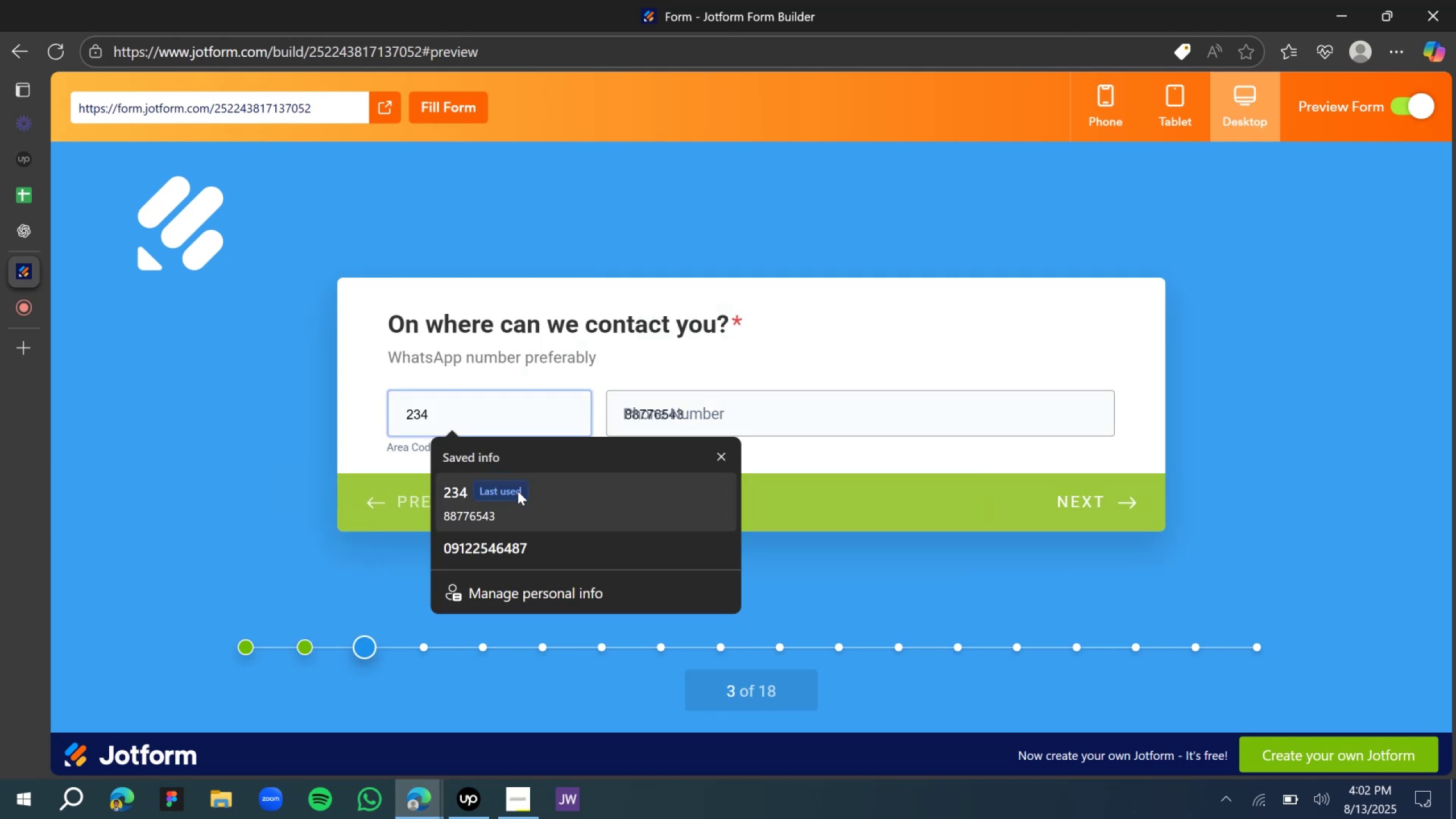 
left_click([516, 502])
 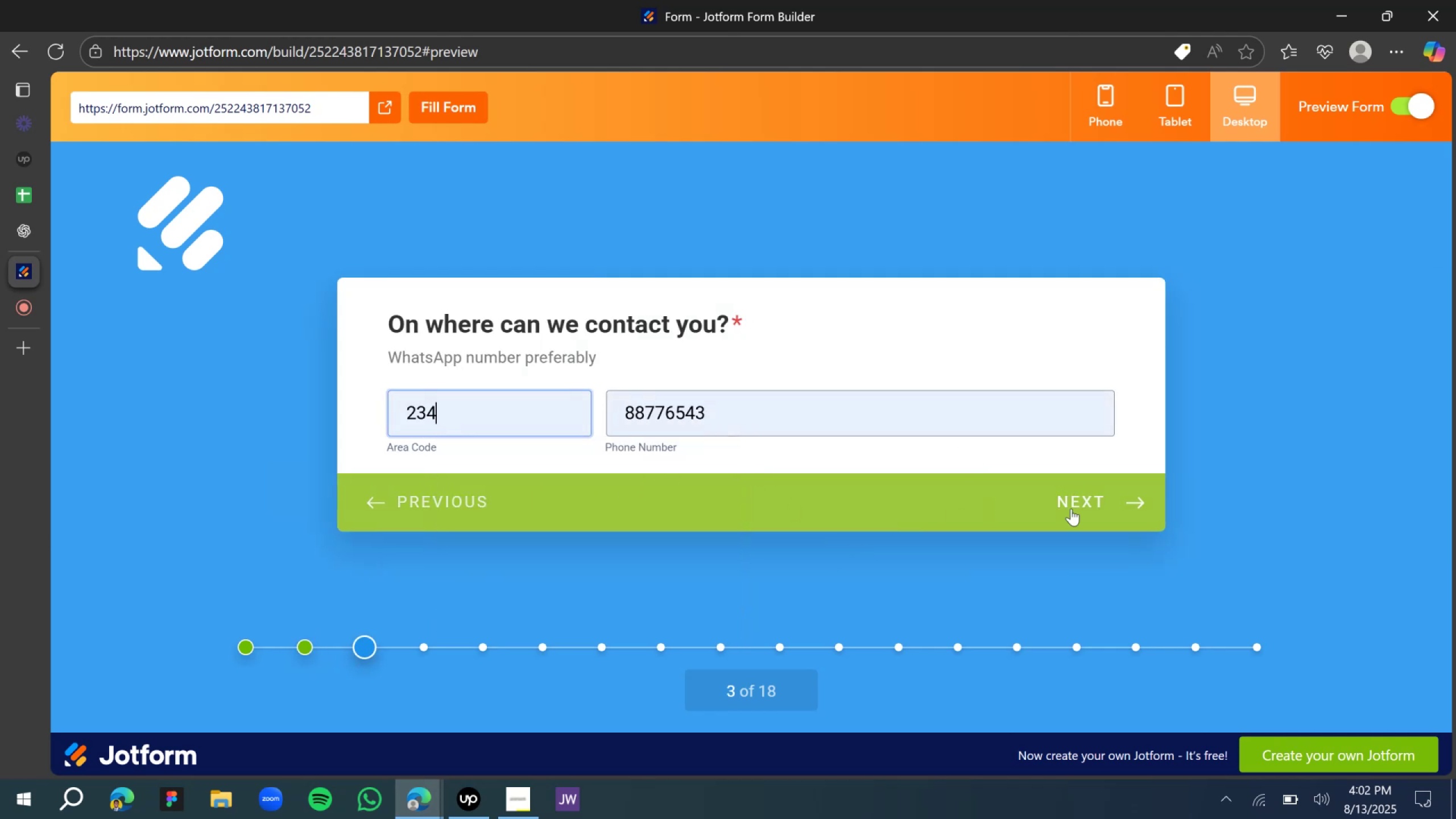 
left_click([1110, 493])
 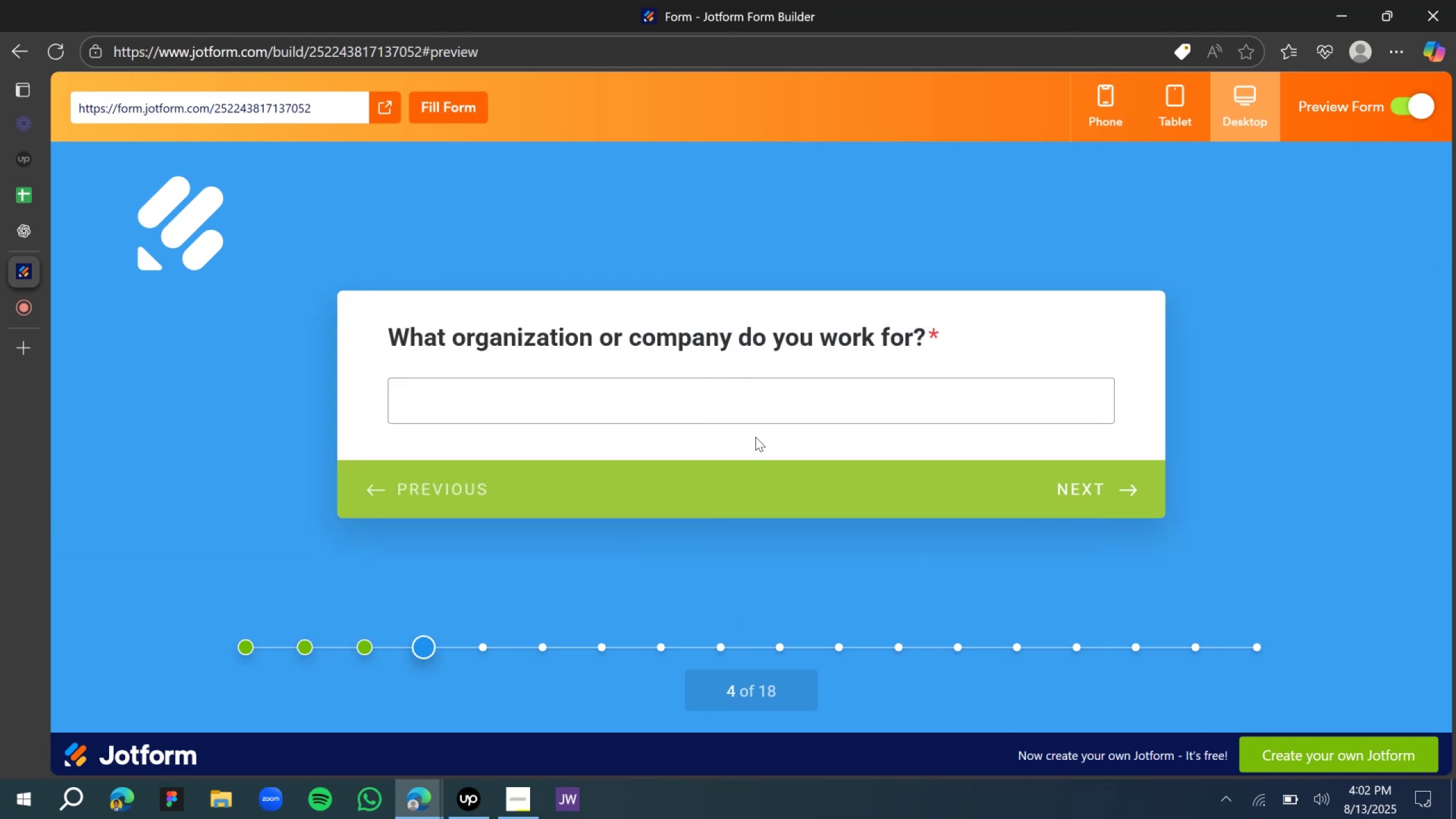 
left_click([591, 388])
 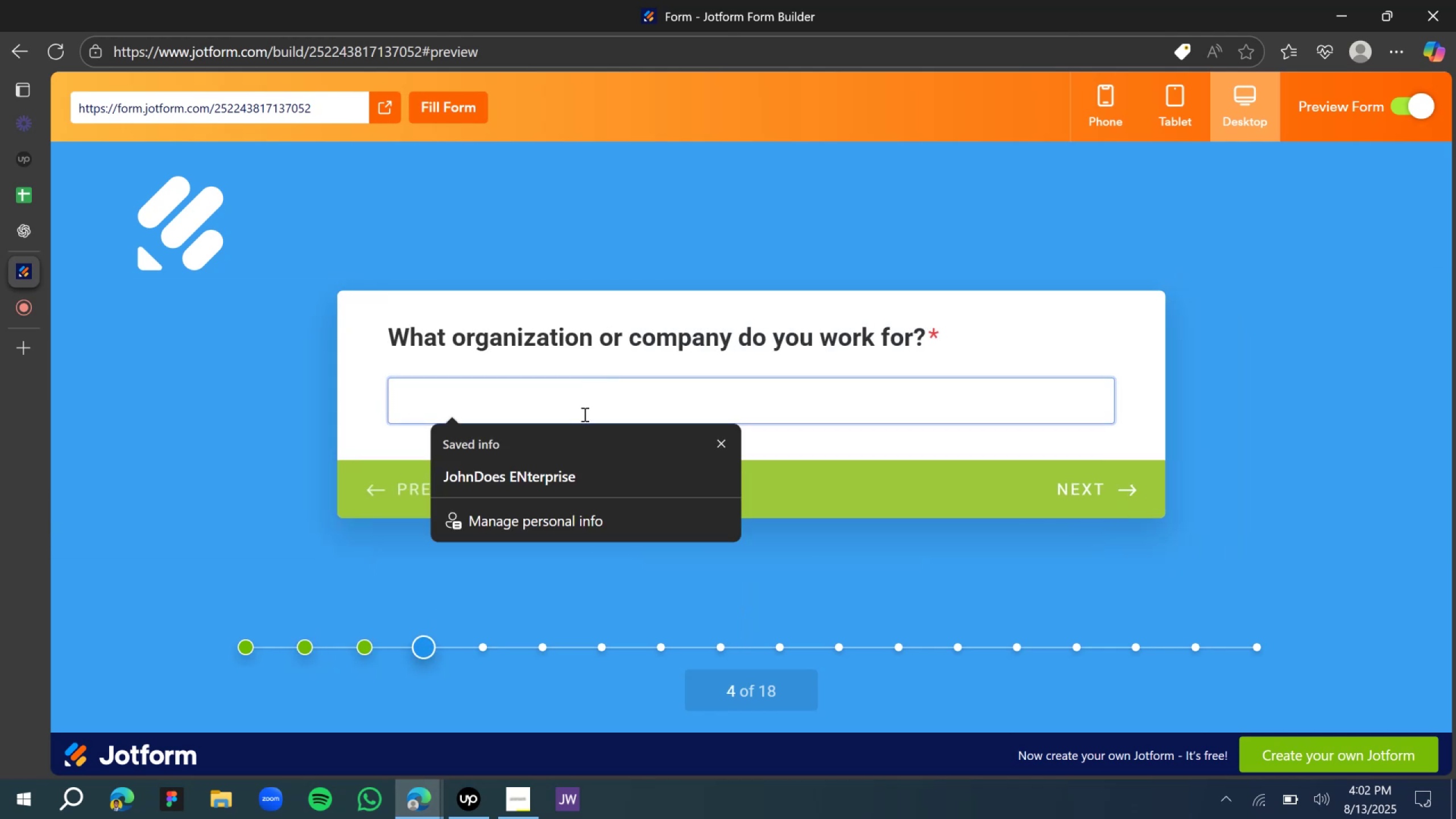 
left_click([537, 477])
 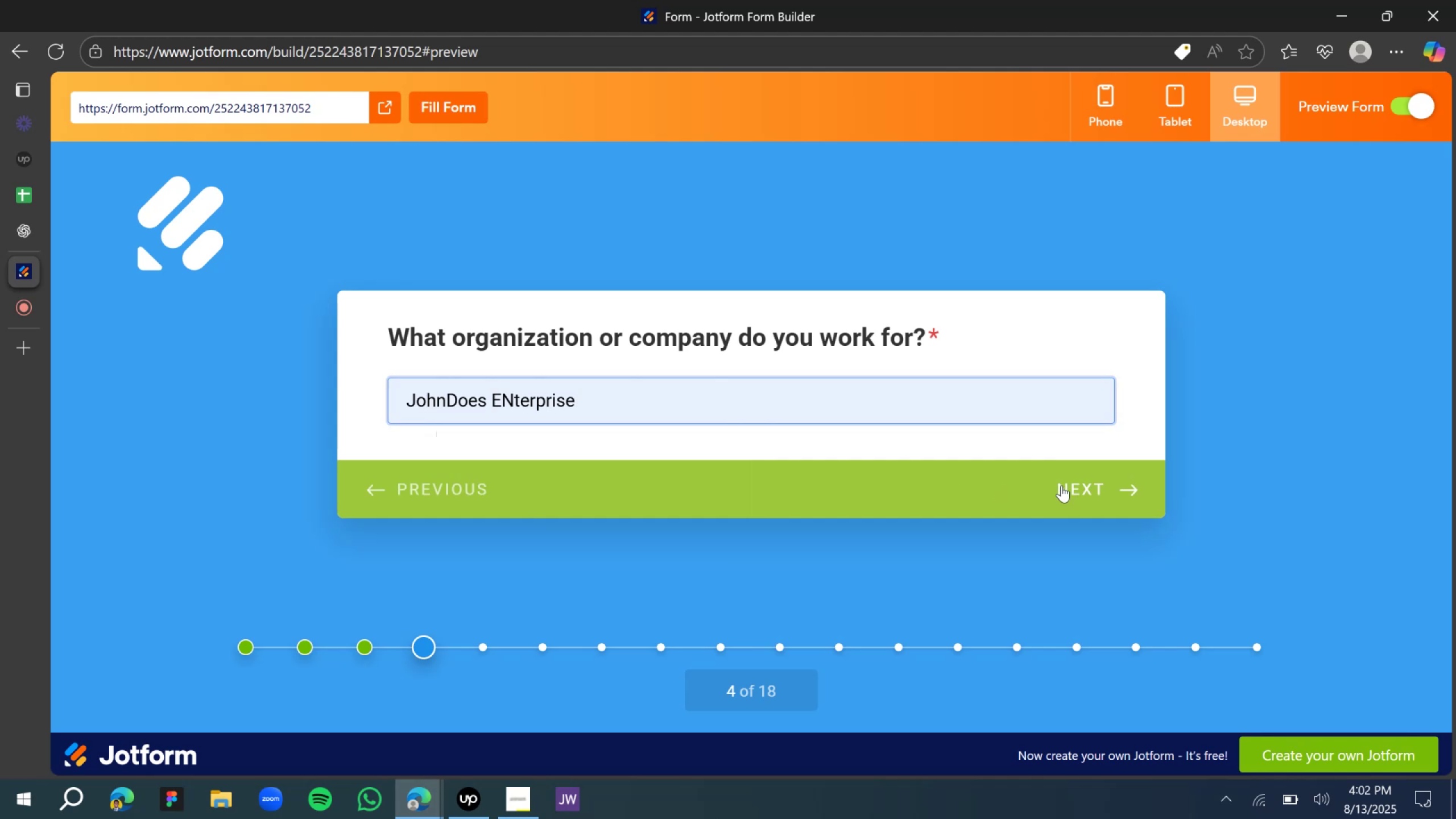 
left_click([1062, 484])
 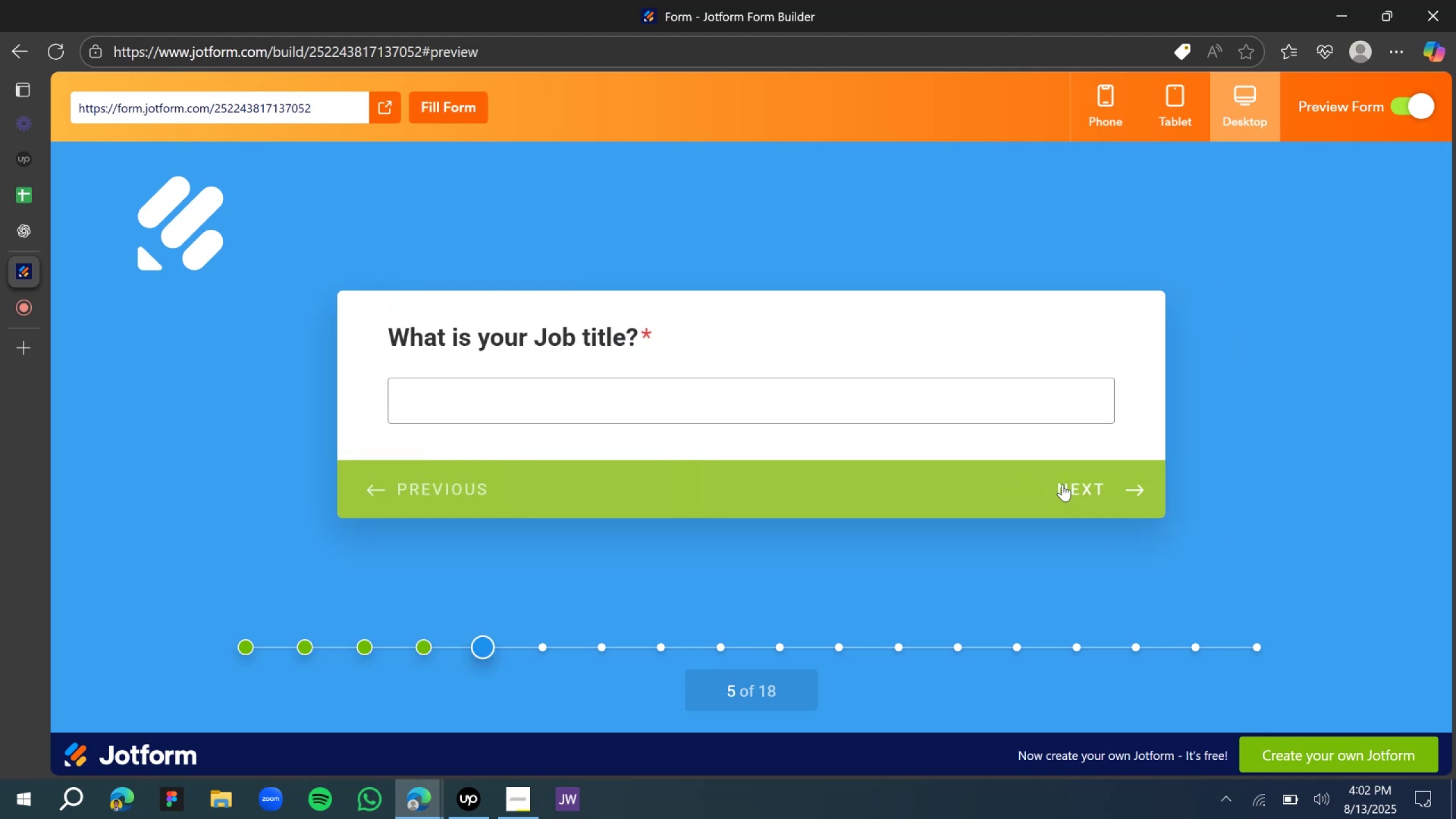 
left_click([510, 371])
 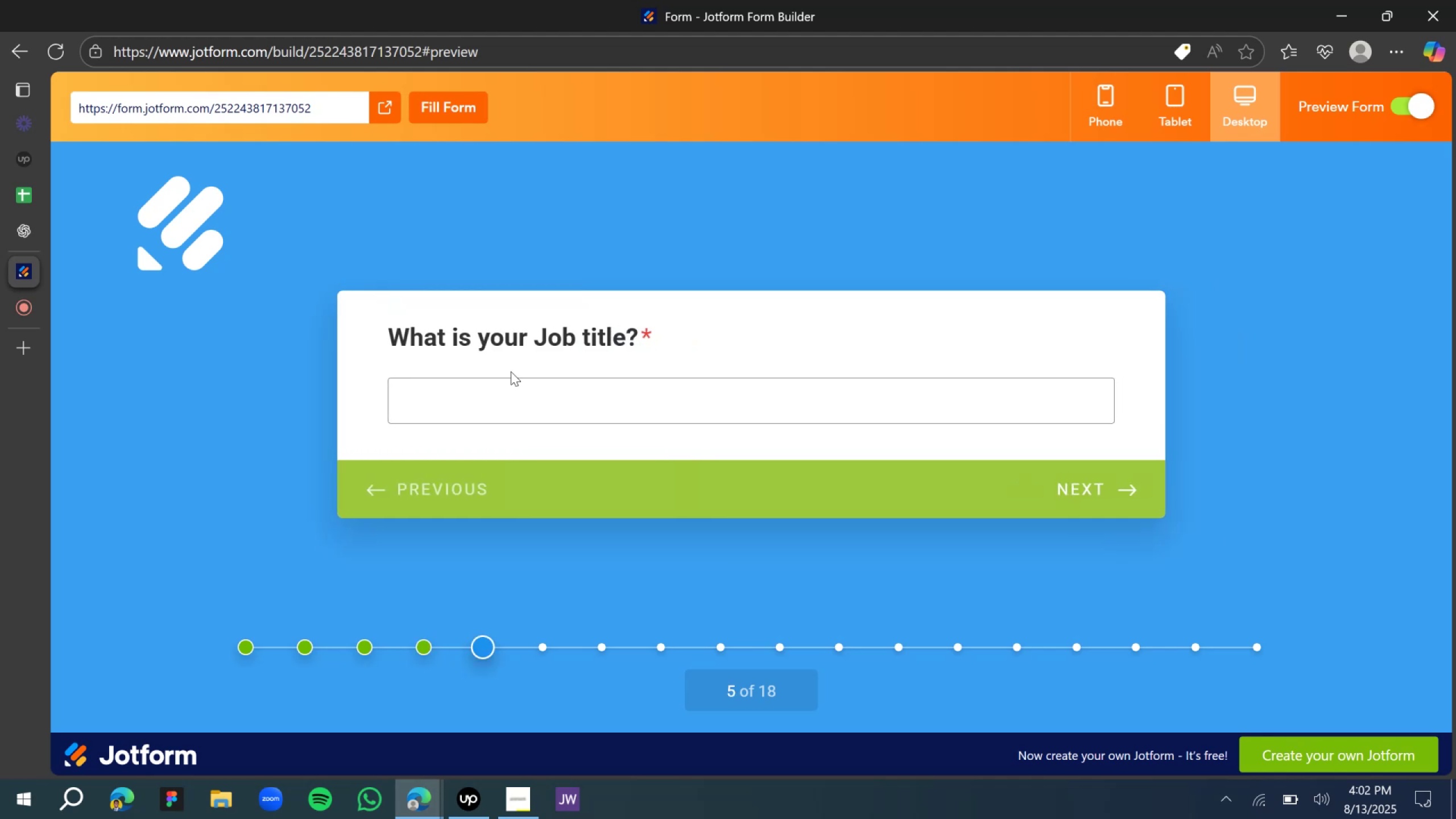 
left_click([503, 390])
 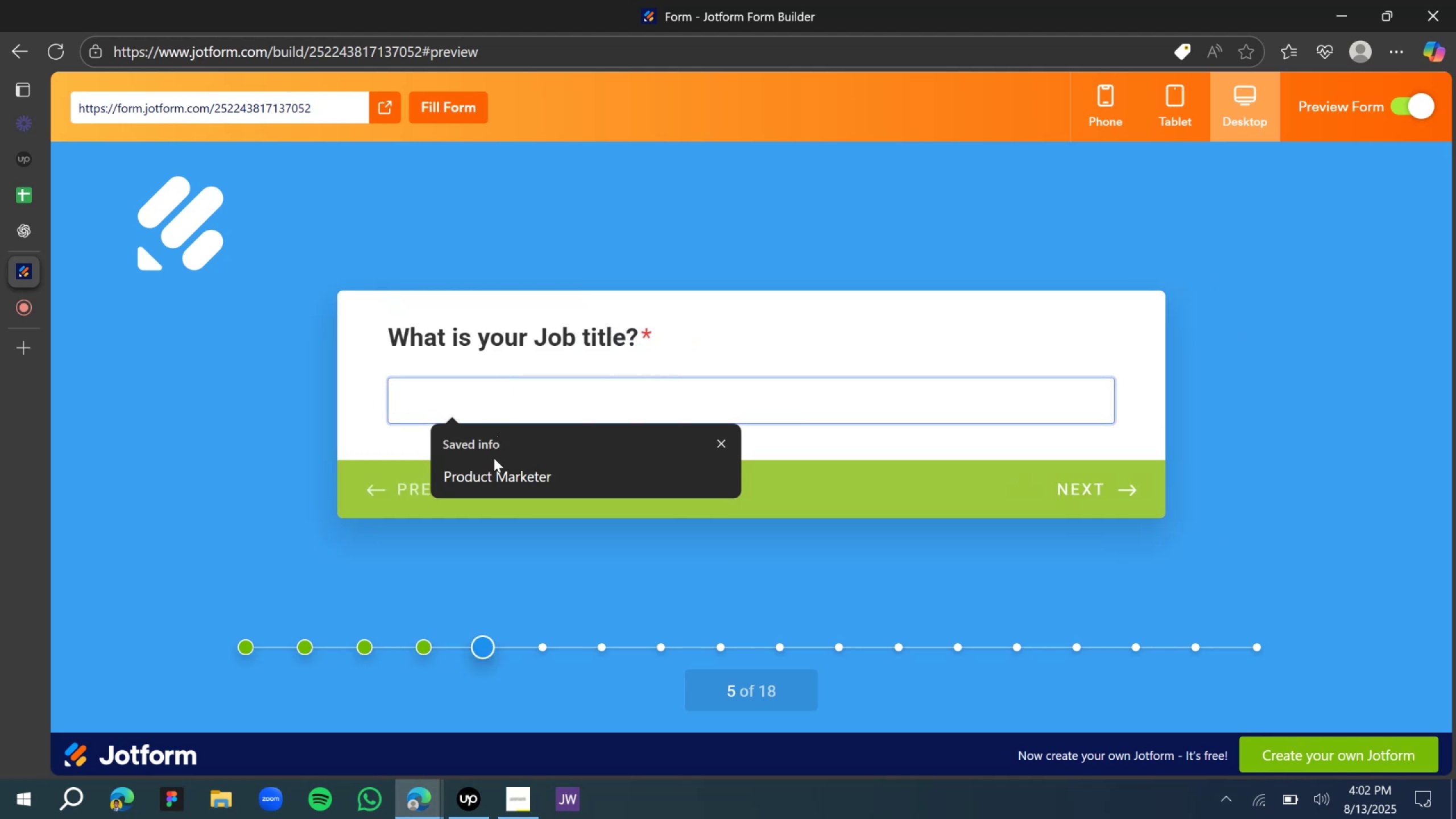 
left_click([493, 466])
 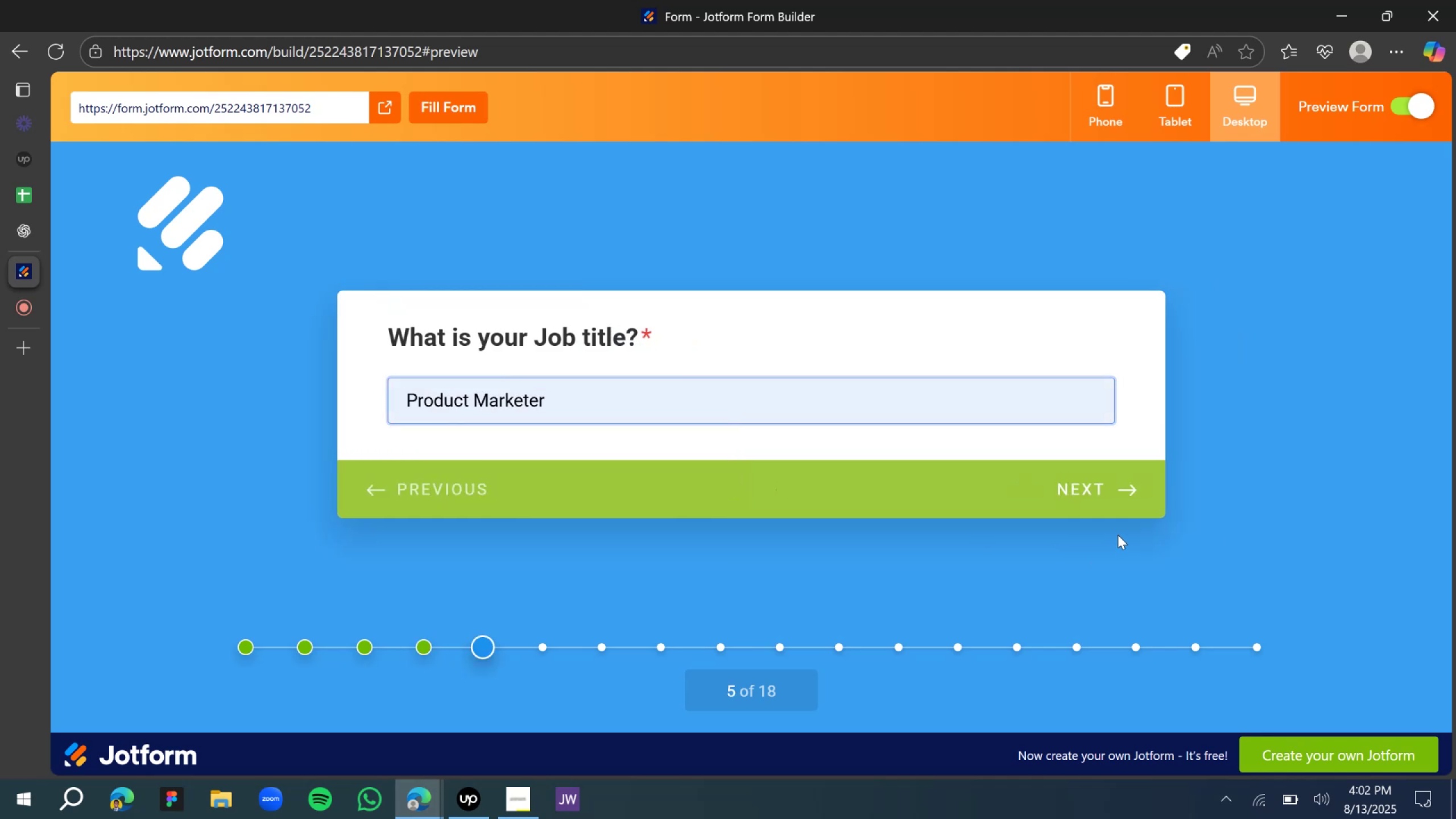 
left_click([1101, 485])
 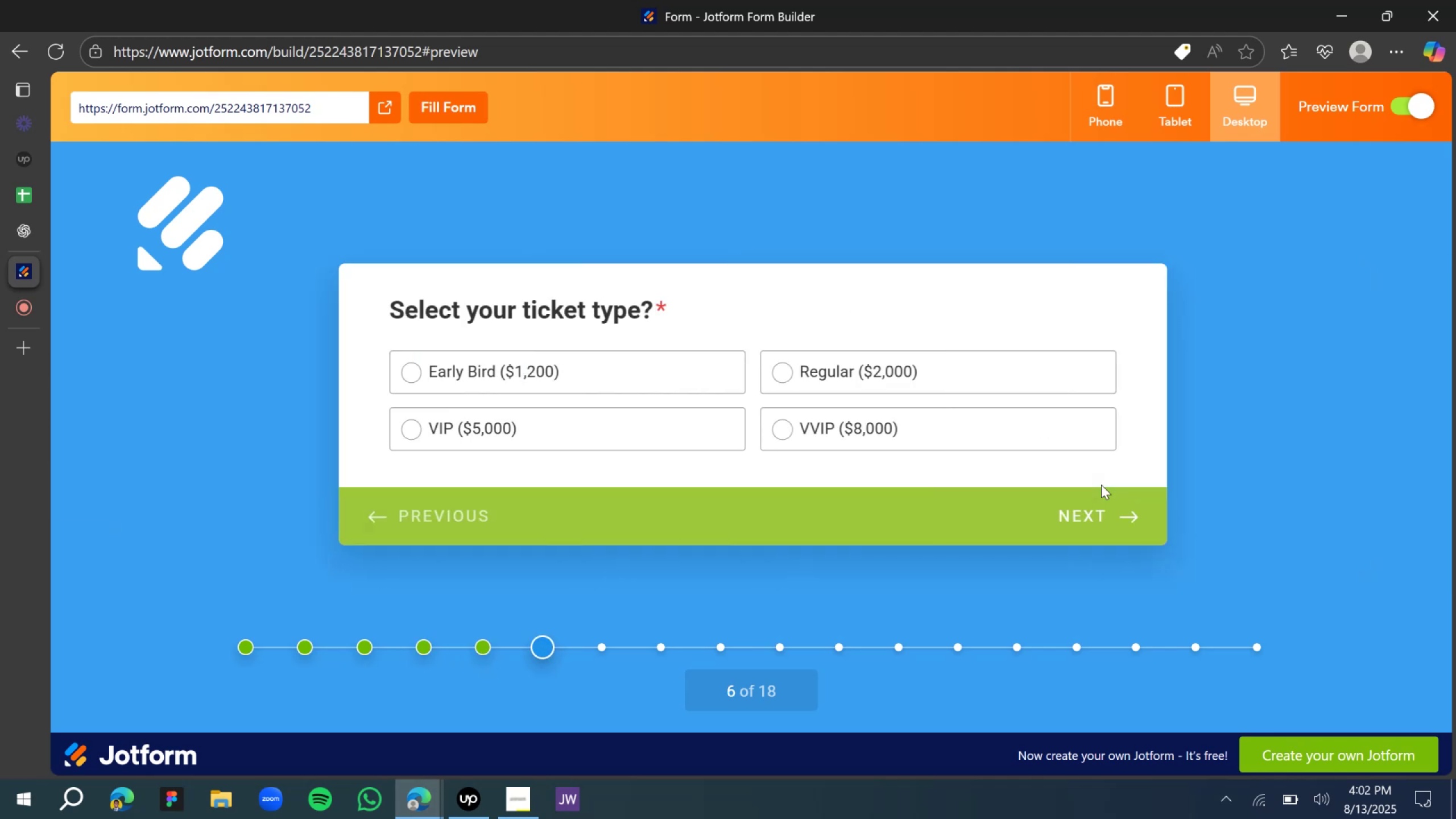 
left_click([599, 371])
 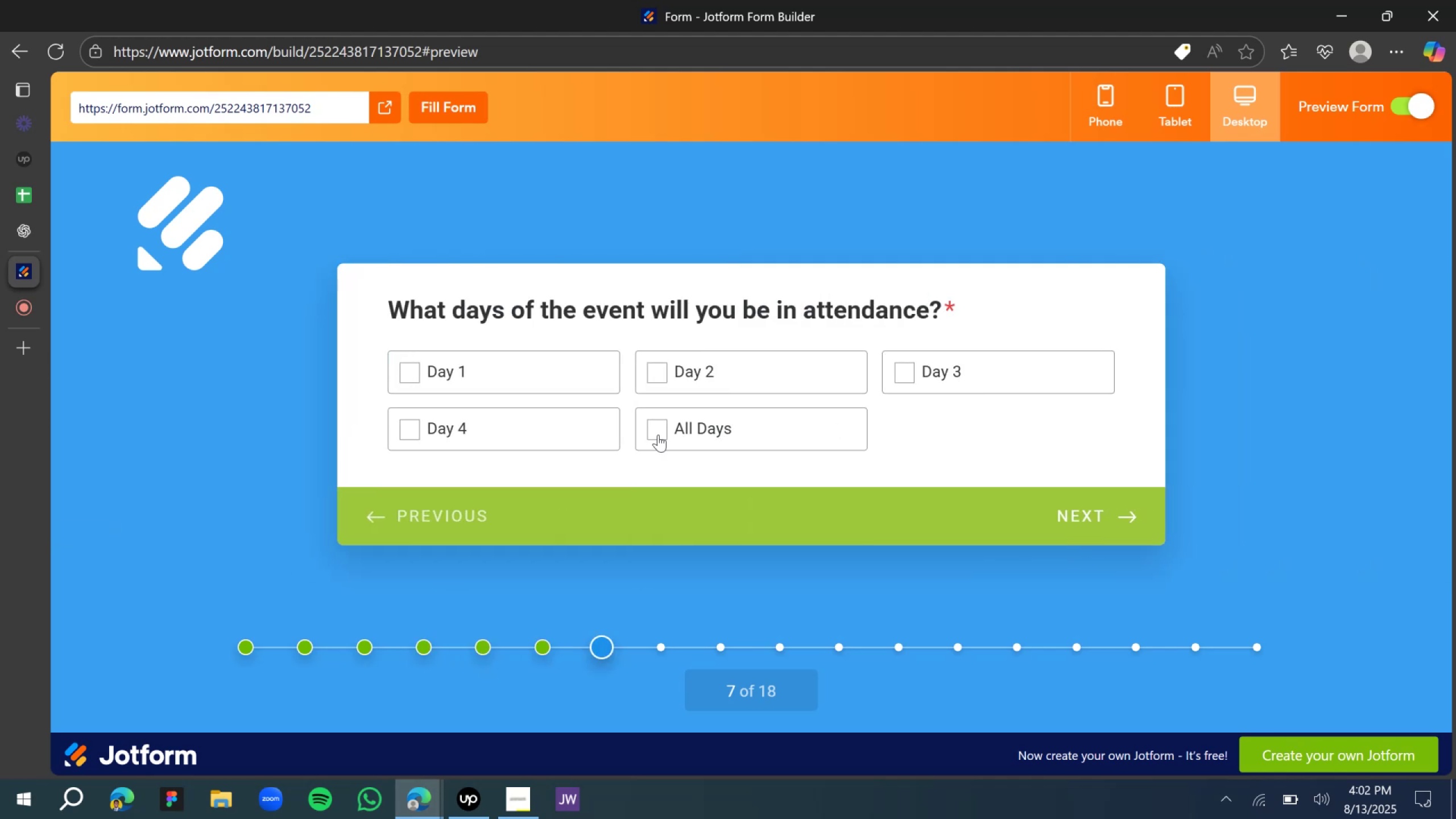 
left_click([726, 436])
 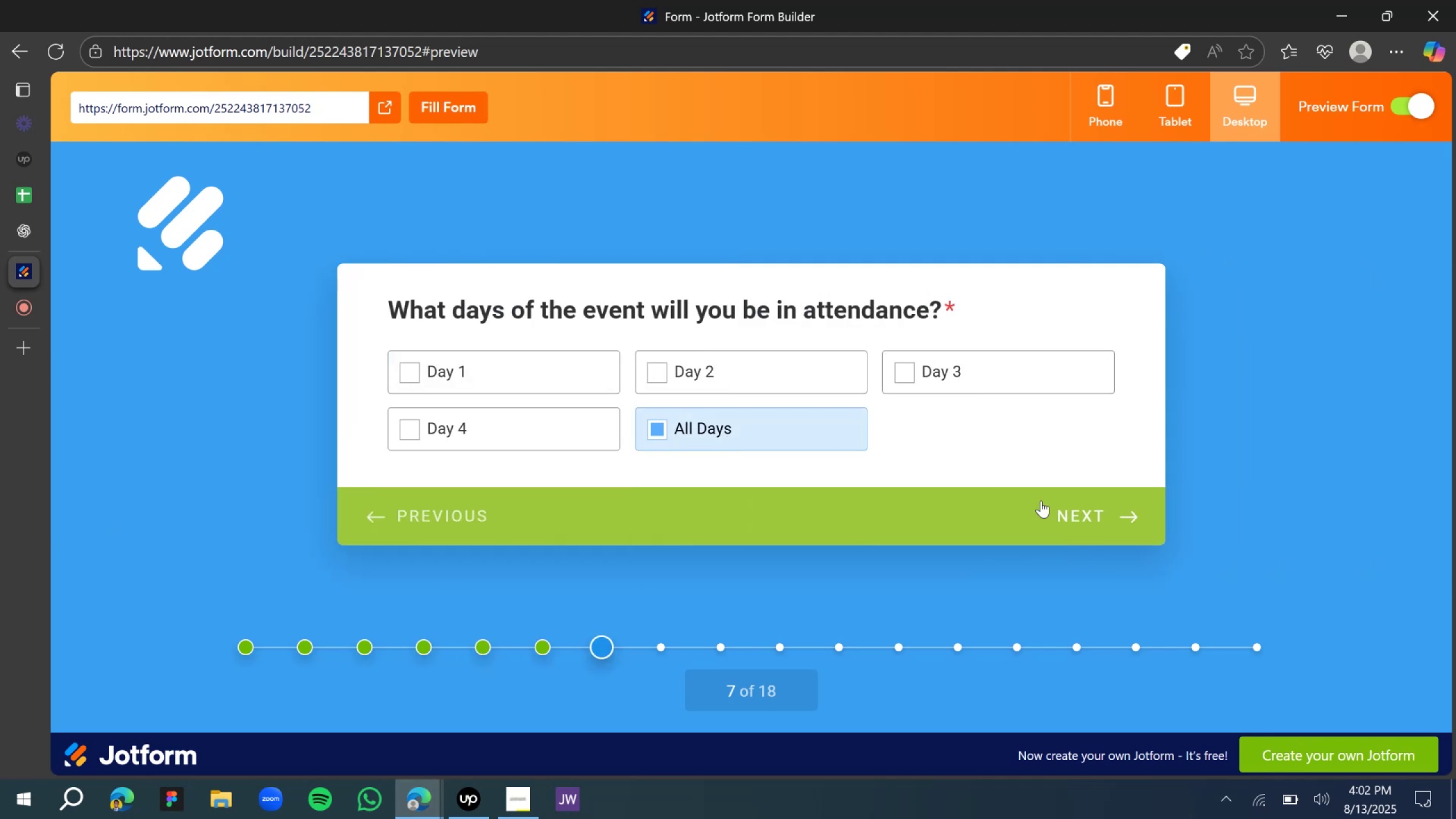 
left_click([1065, 511])
 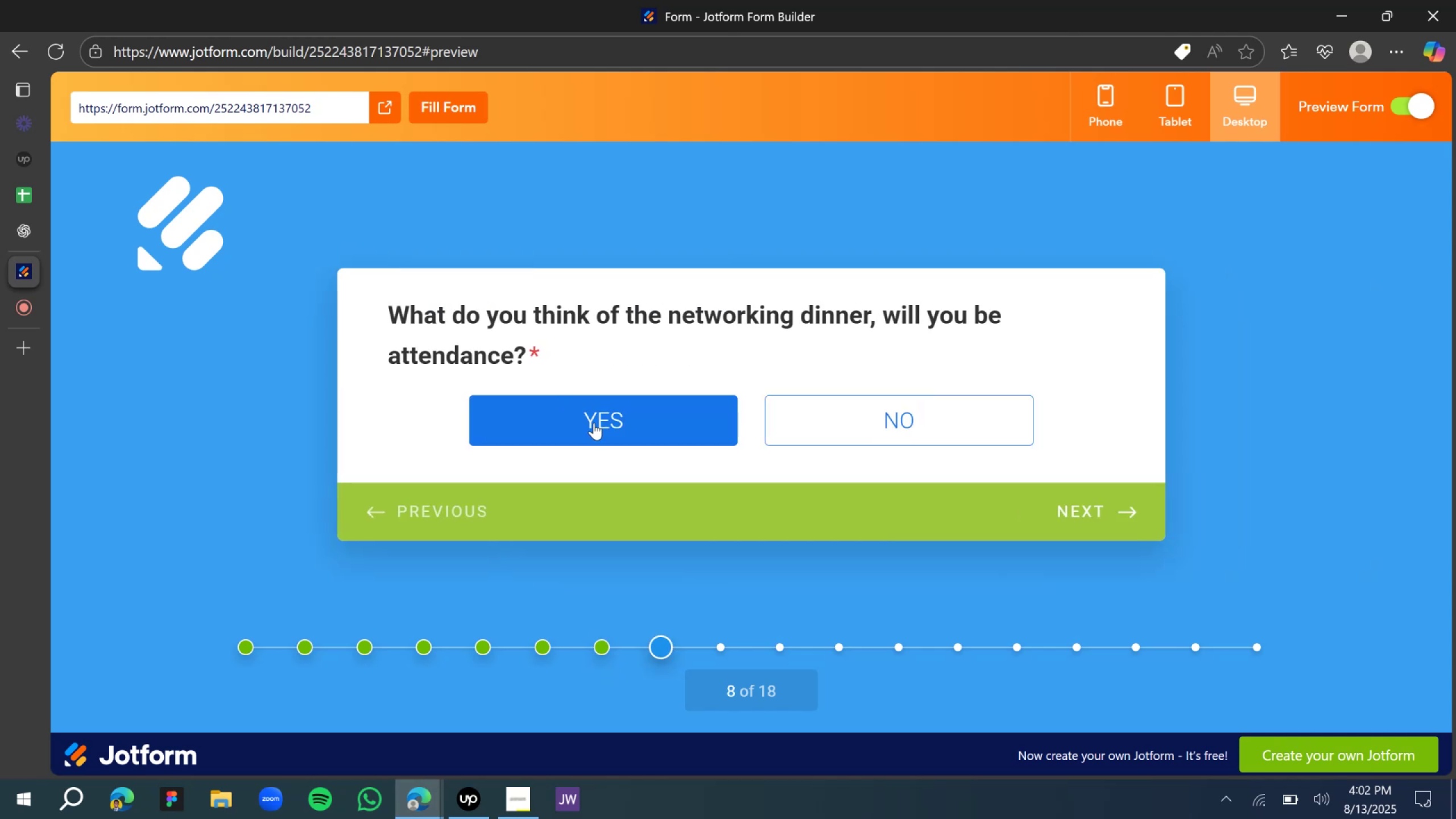 
left_click([652, 424])
 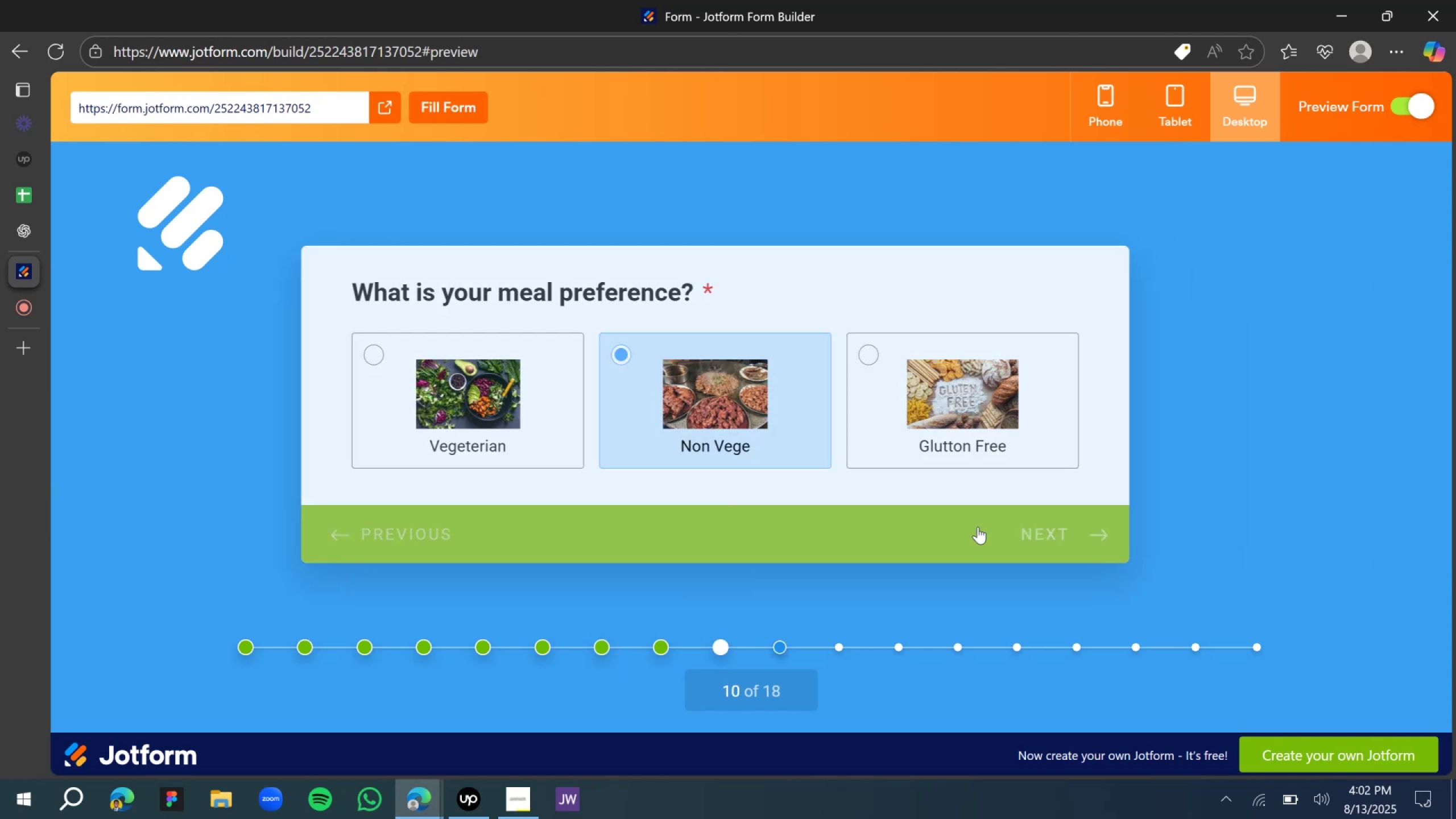 
left_click([726, 429])
 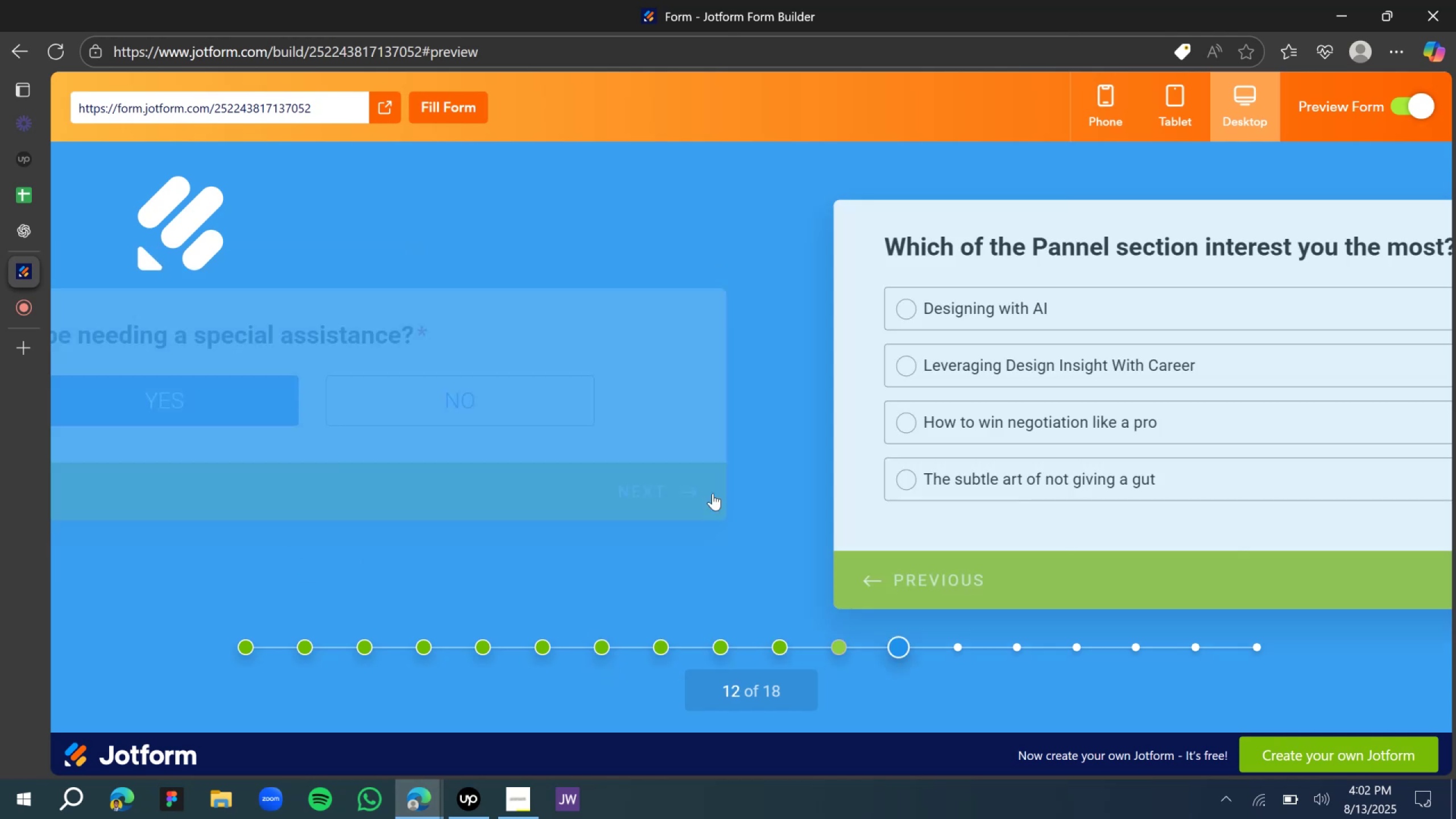 
left_click([594, 310])
 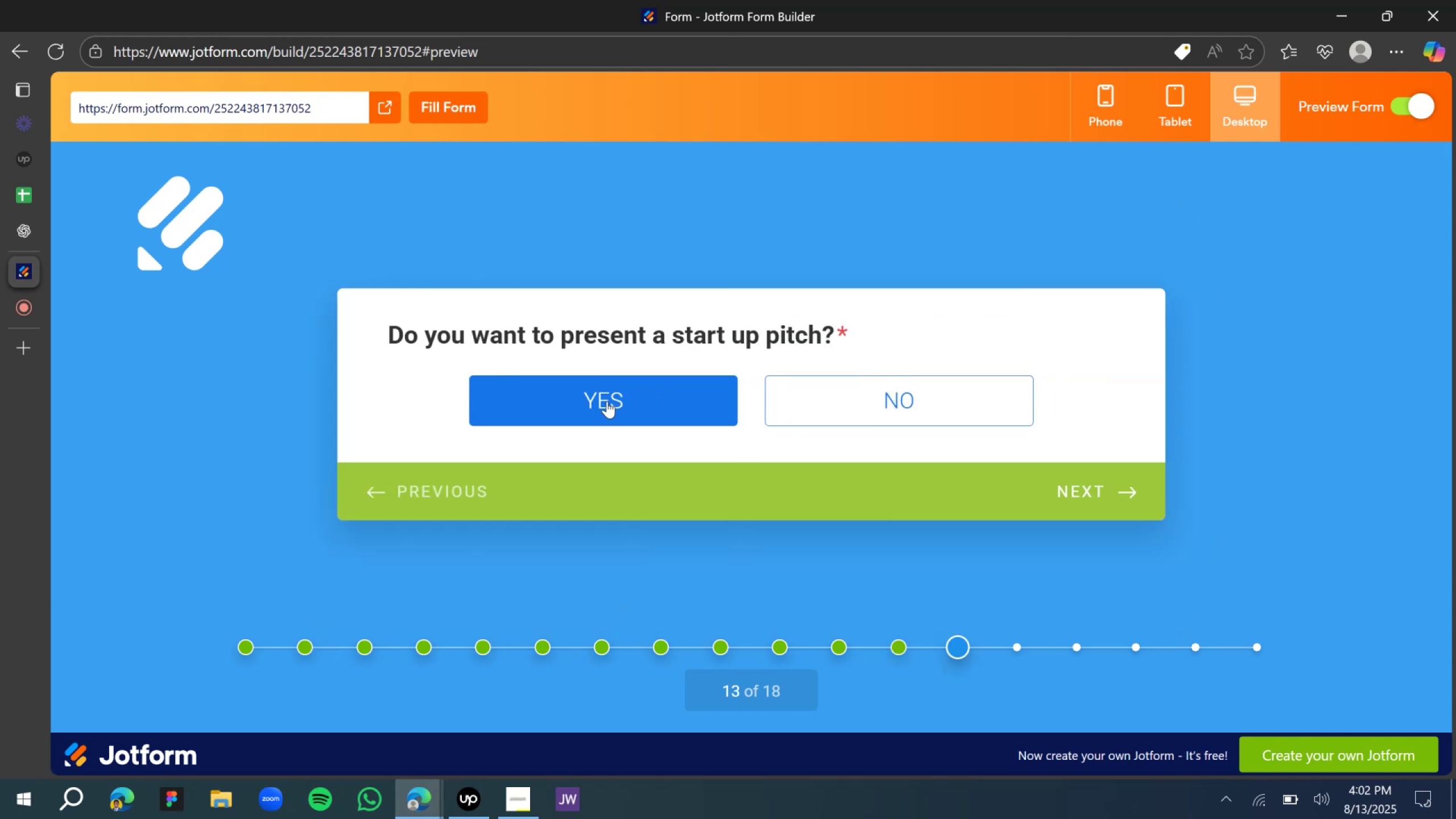 
left_click([609, 401])
 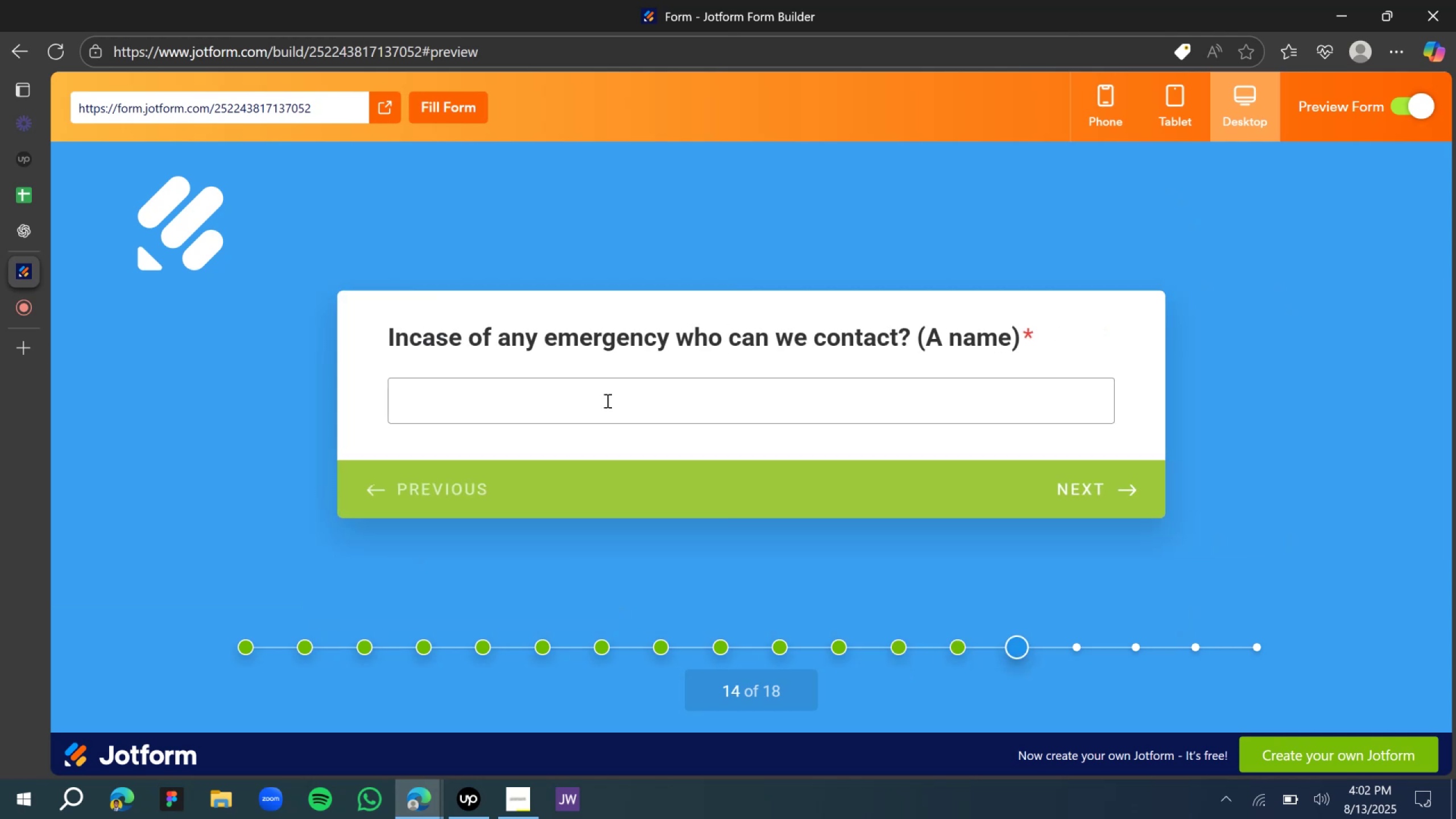 
left_click([607, 397])
 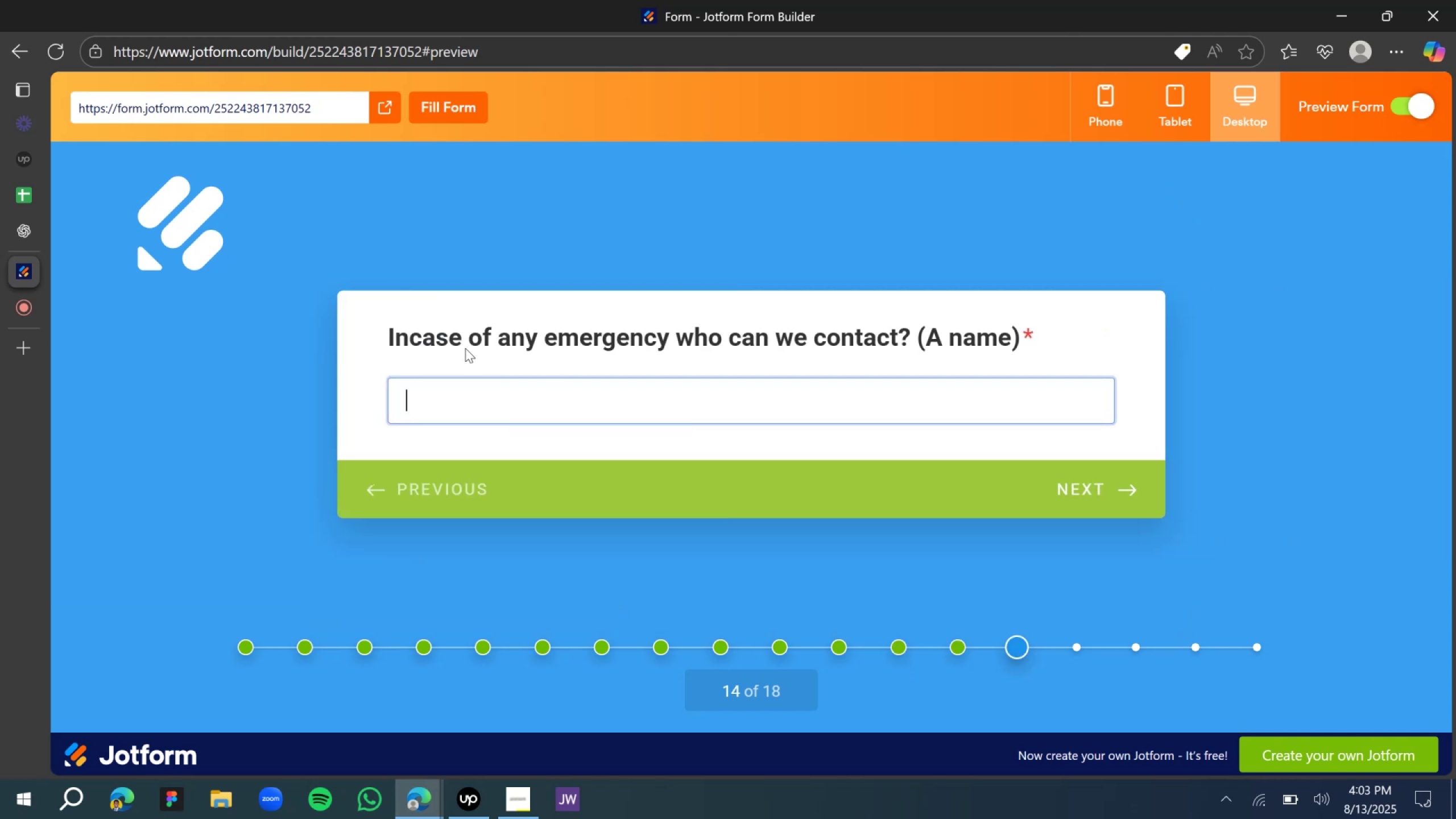 
wait(6.67)
 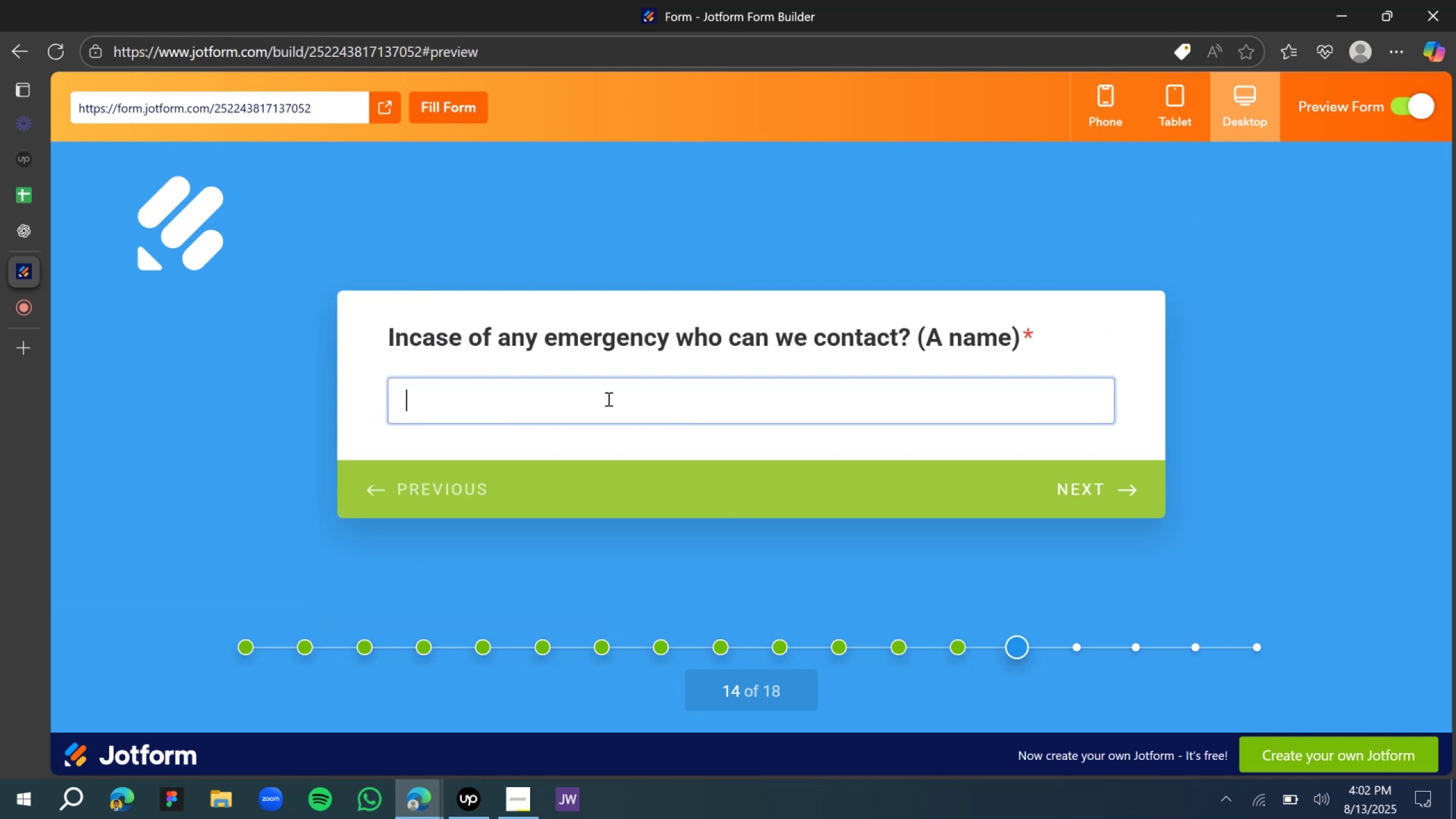 
type(Temi makaliki)
 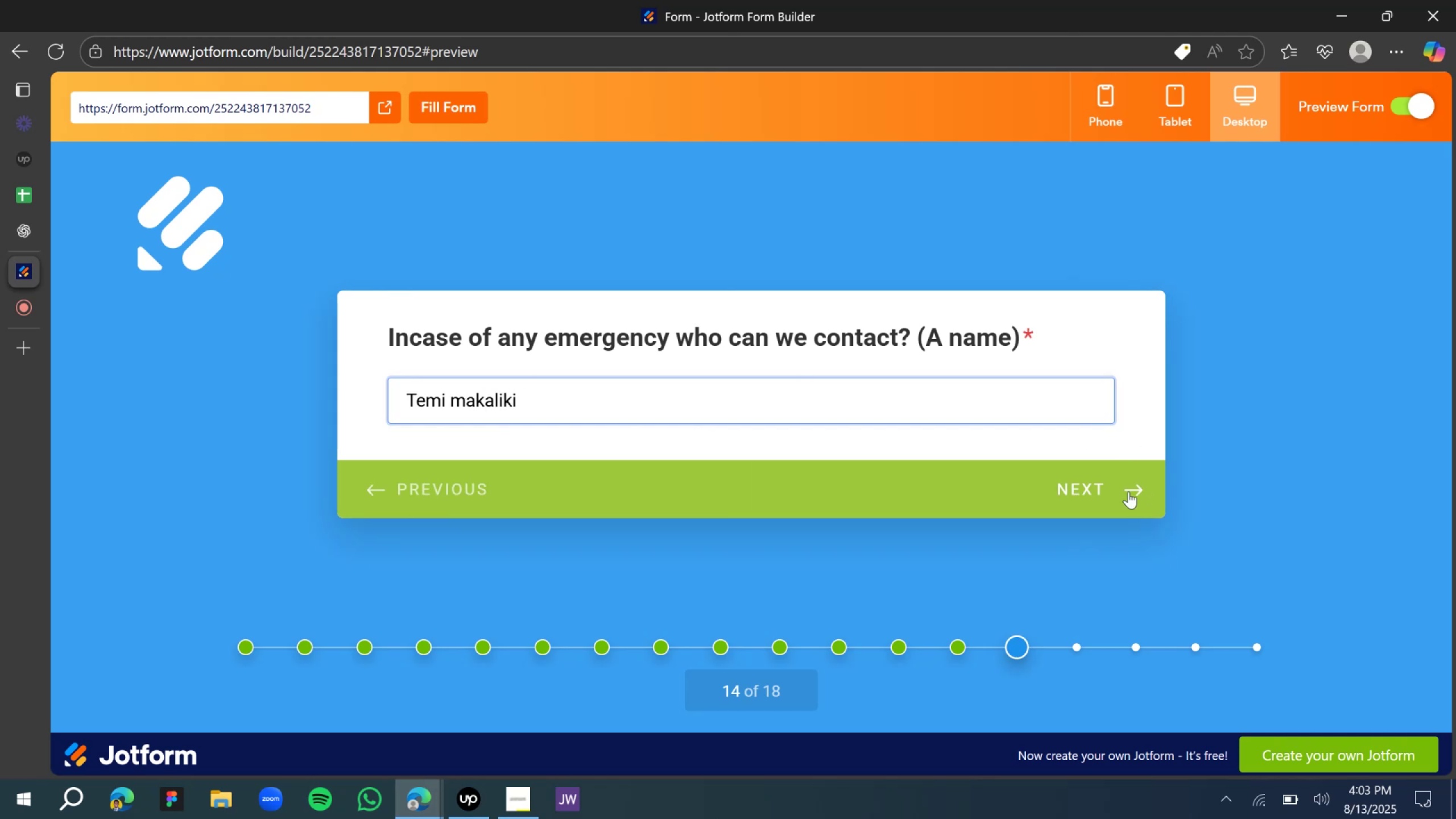 
left_click([1110, 483])
 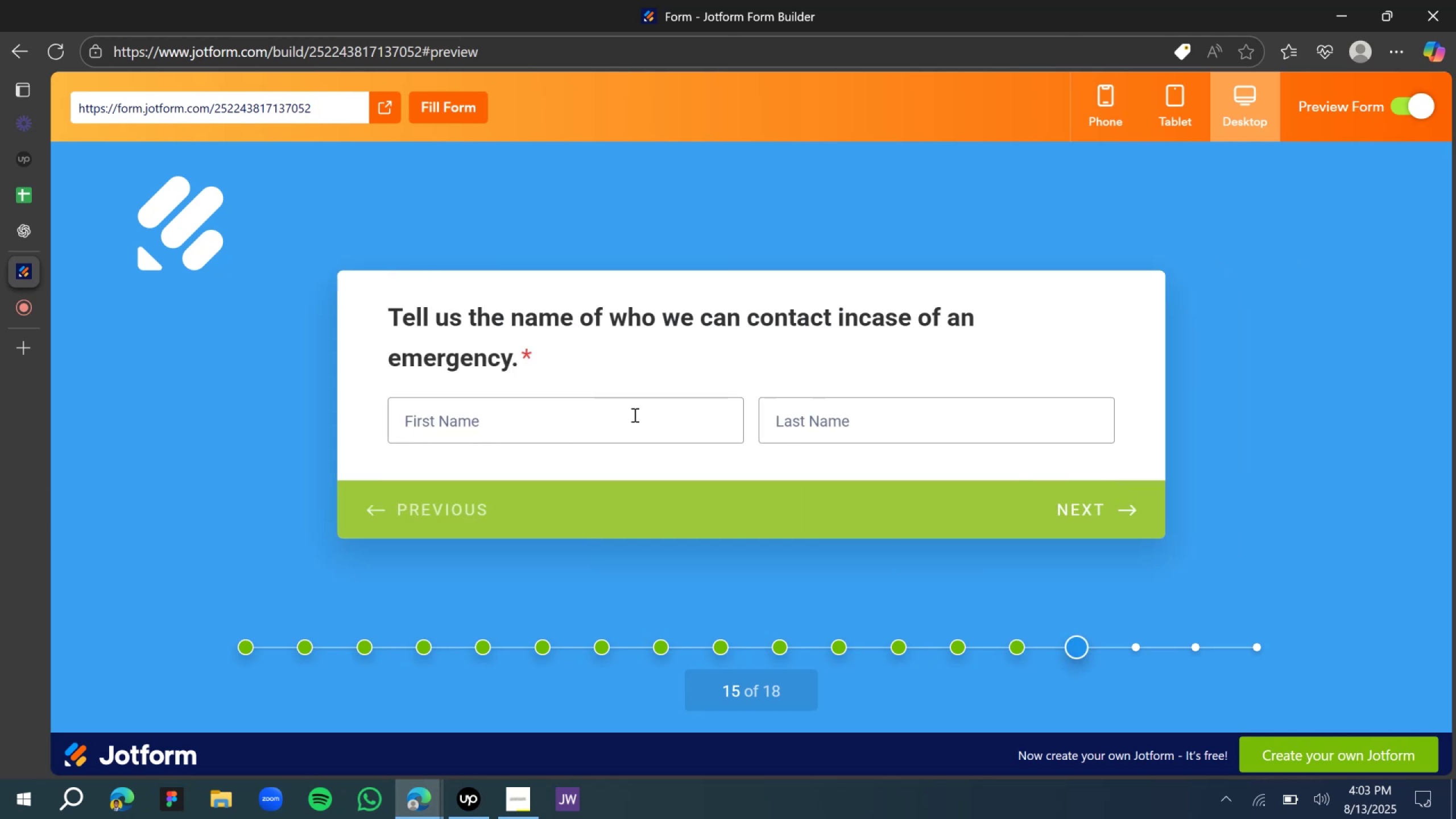 
left_click([577, 412])
 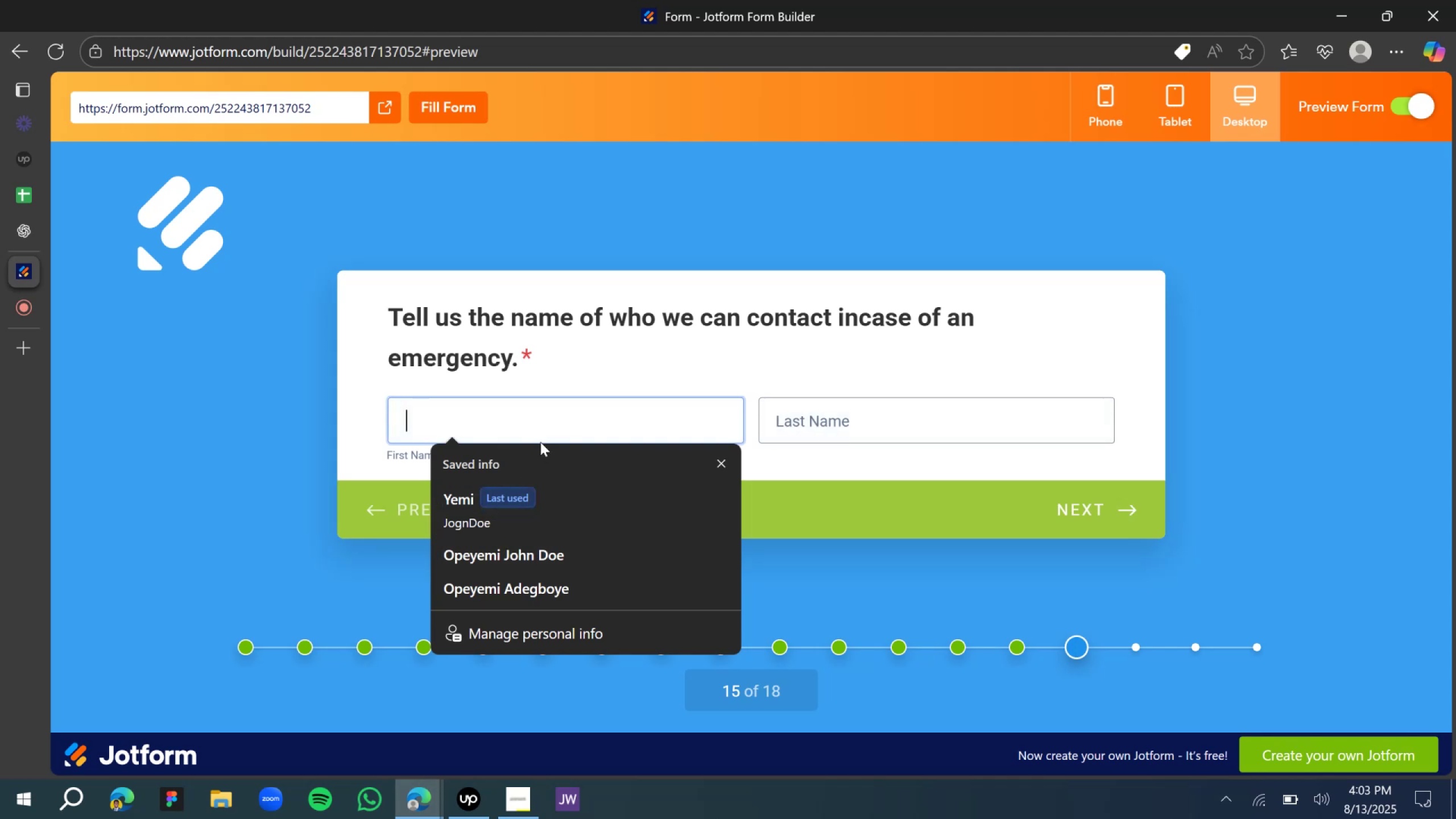 
type(Temi)
key(Tab)
type(Maa)
key(Backspace)
type(kaliki)
 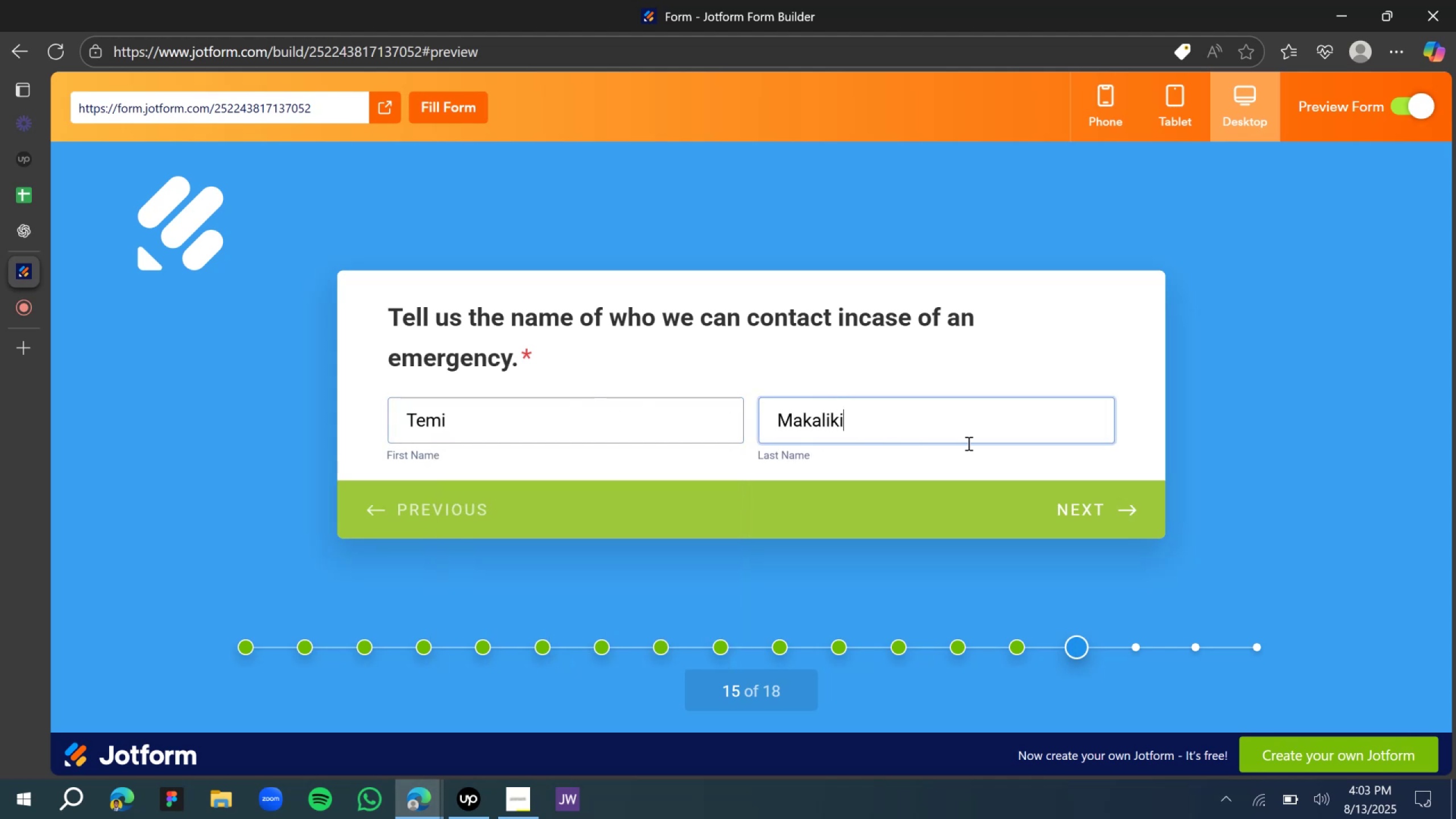 
left_click([1116, 511])
 